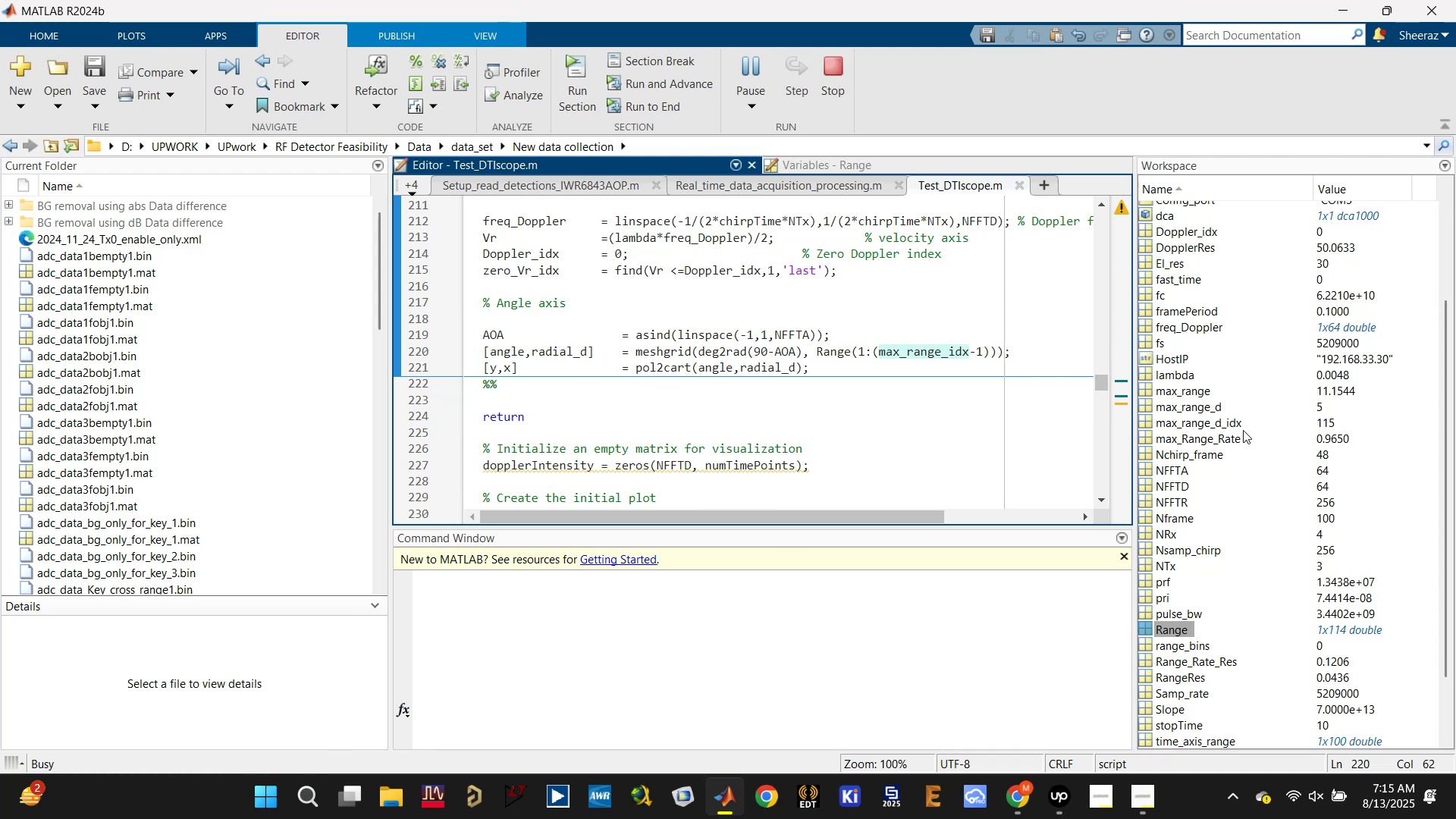 
left_click([806, 300])
 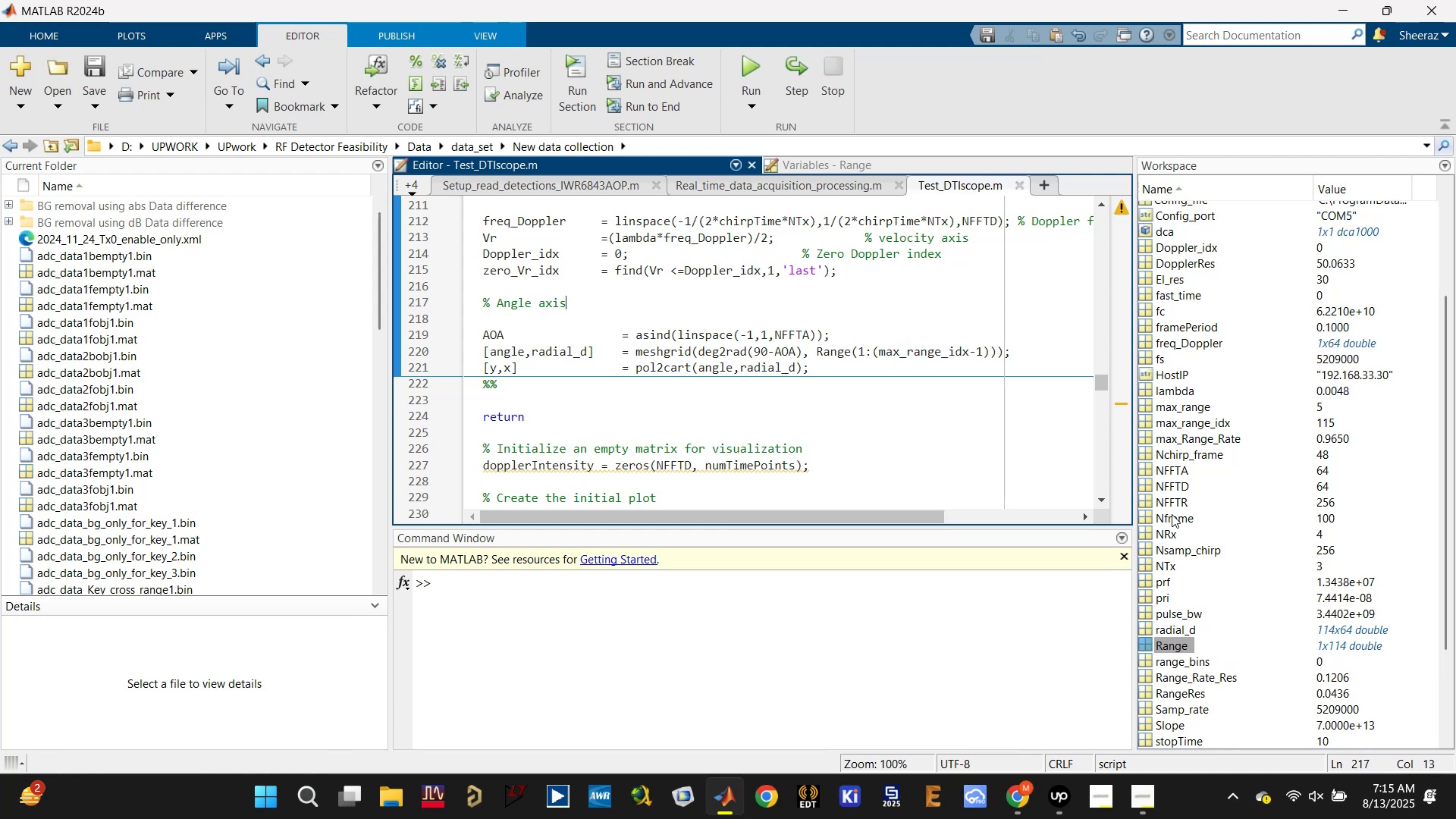 
scroll: coordinate [1260, 620], scroll_direction: down, amount: 5.0
 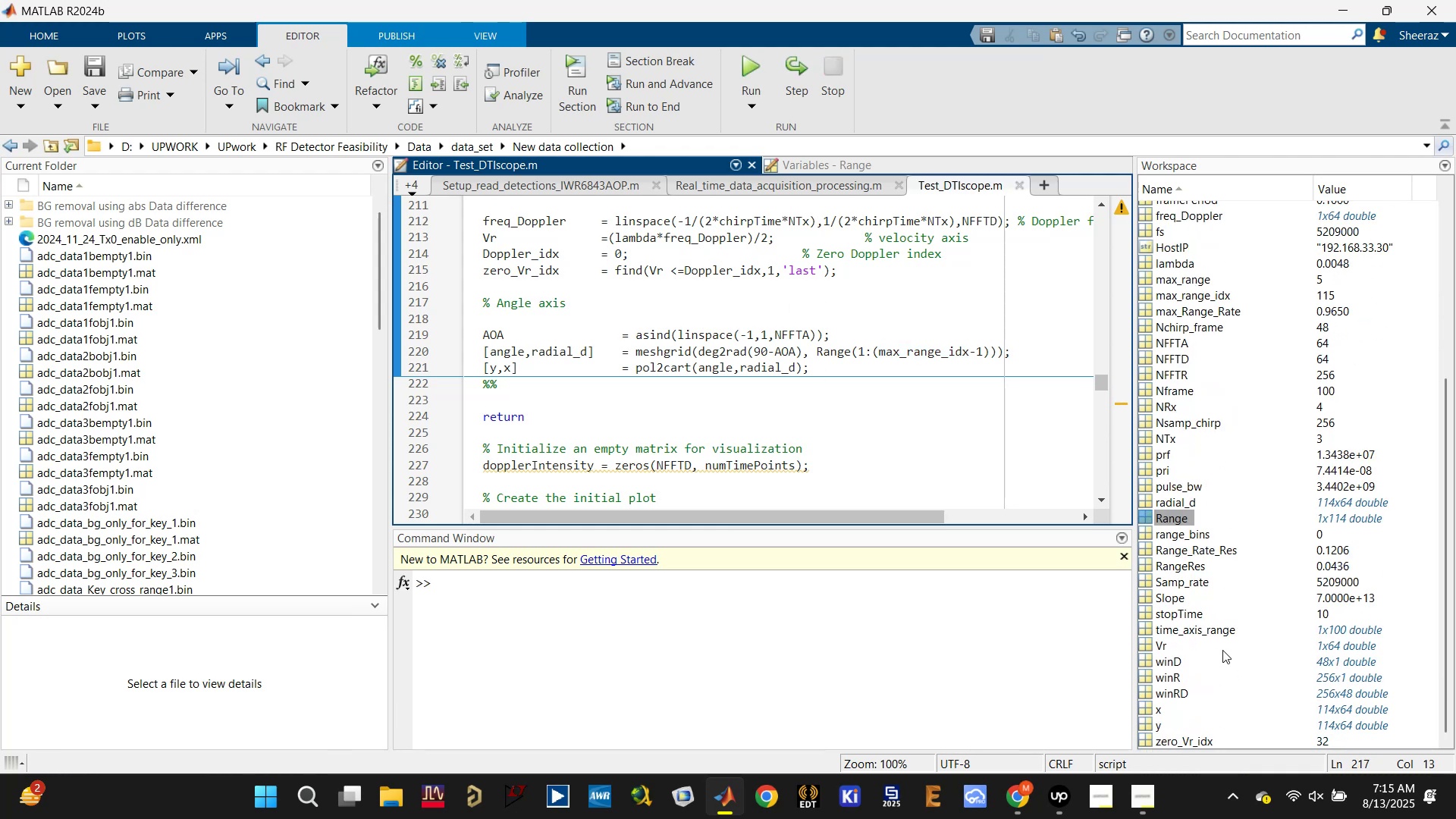 
scroll: coordinate [1197, 607], scroll_direction: up, amount: 9.0
 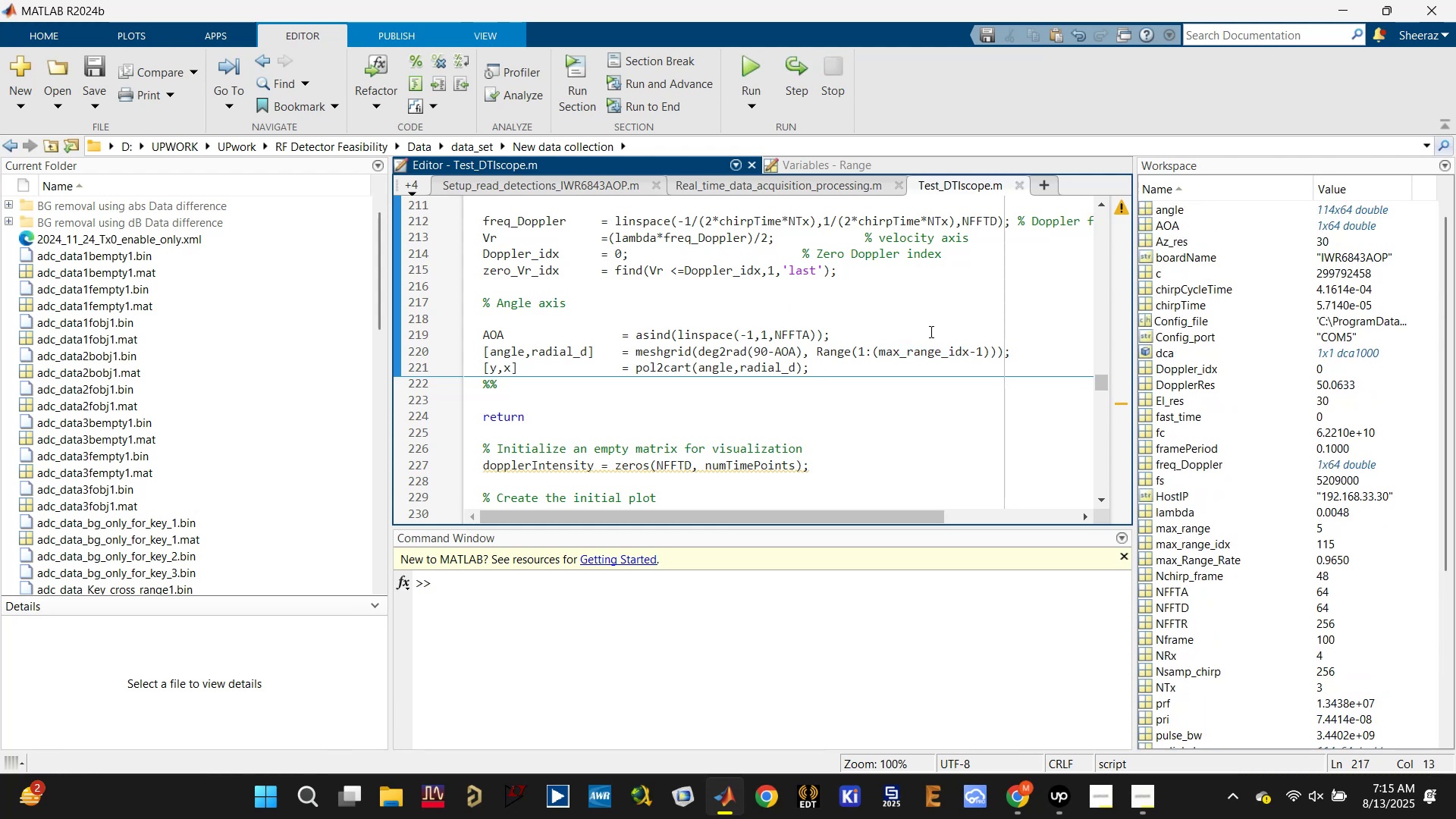 
left_click([570, 352])
 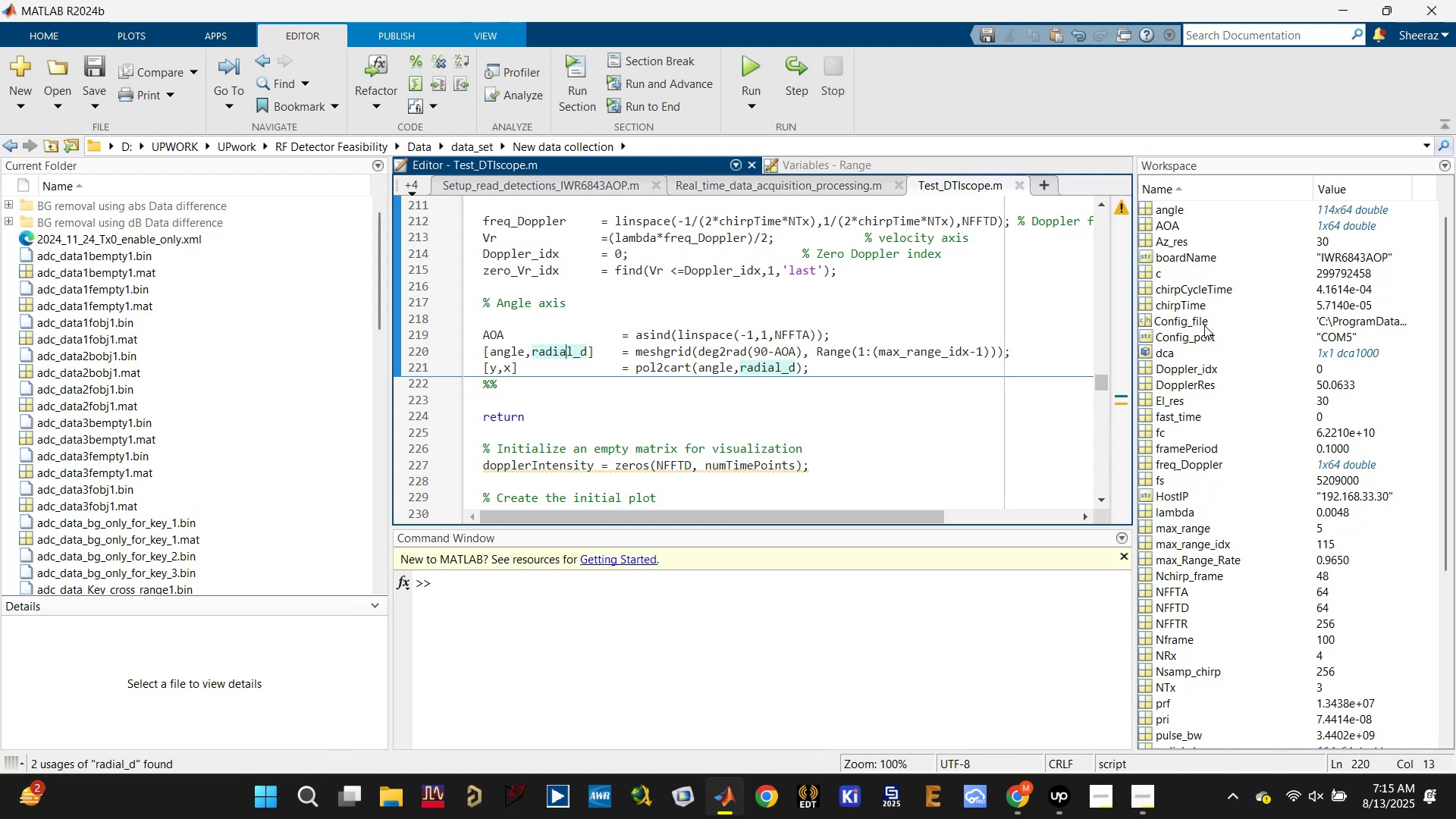 
scroll: coordinate [581, 378], scroll_direction: down, amount: 14.0
 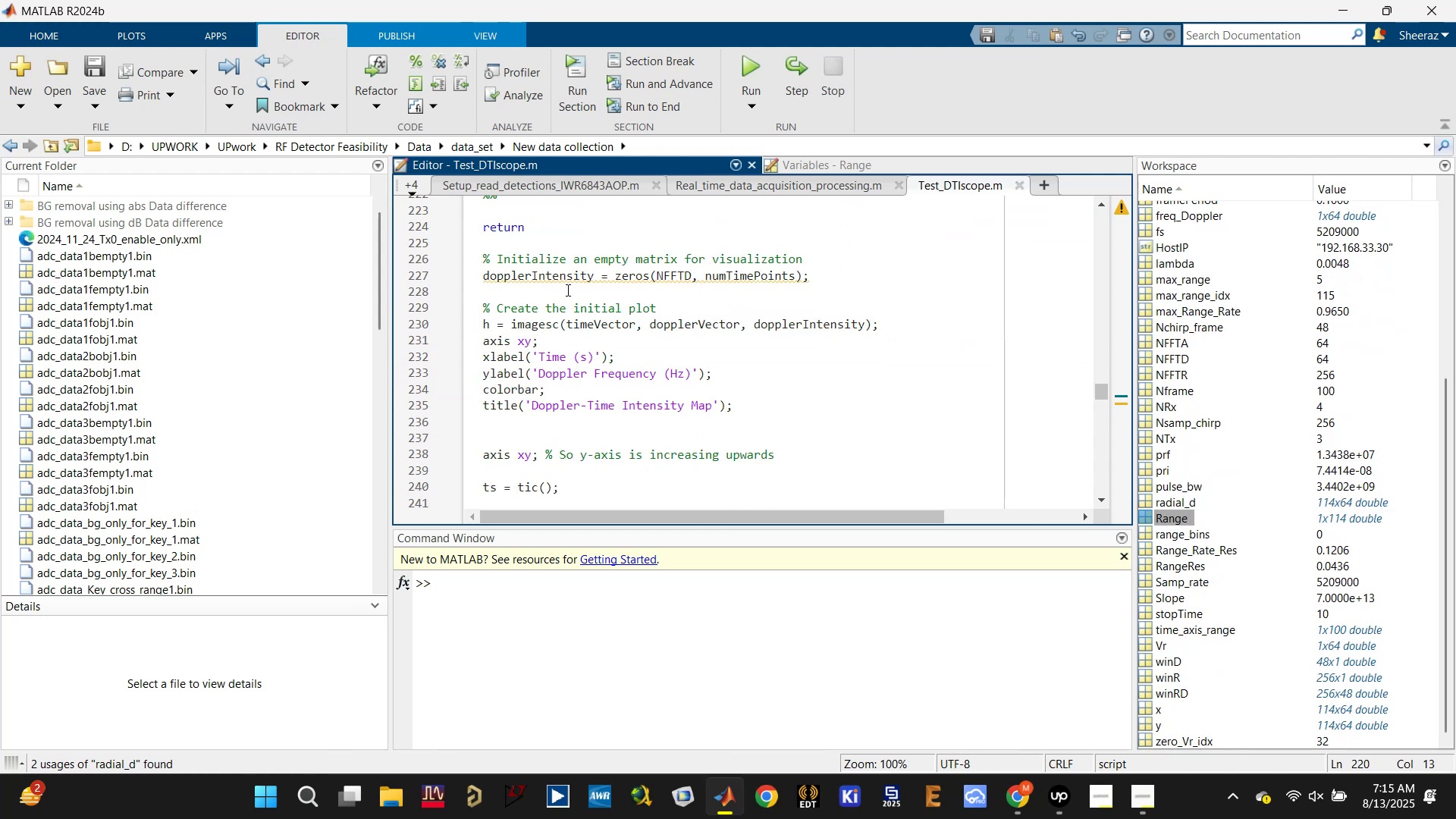 
scroll: coordinate [576, 285], scroll_direction: up, amount: 1.0
 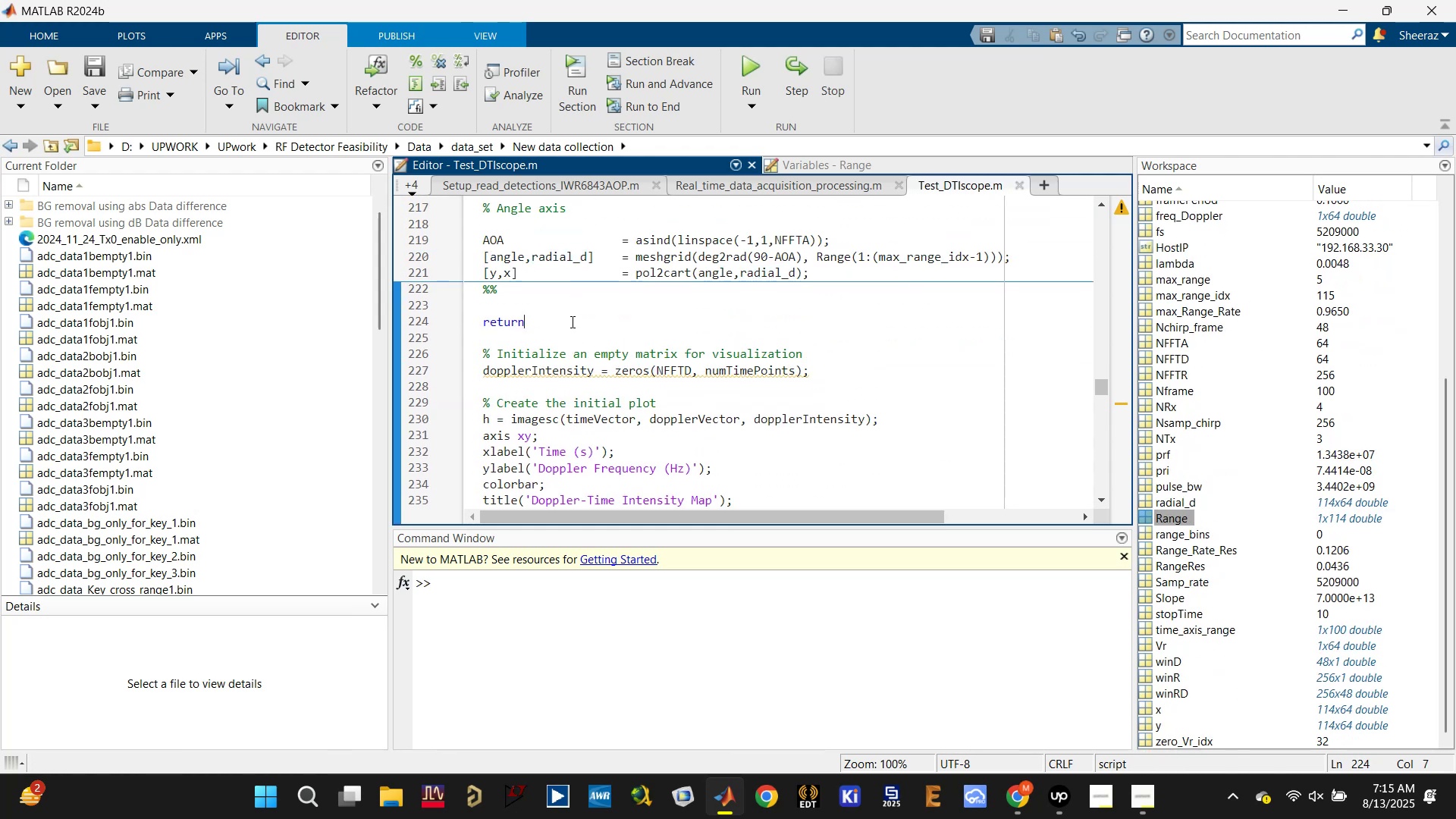 
hold_key(key=Backspace, duration=0.67)
 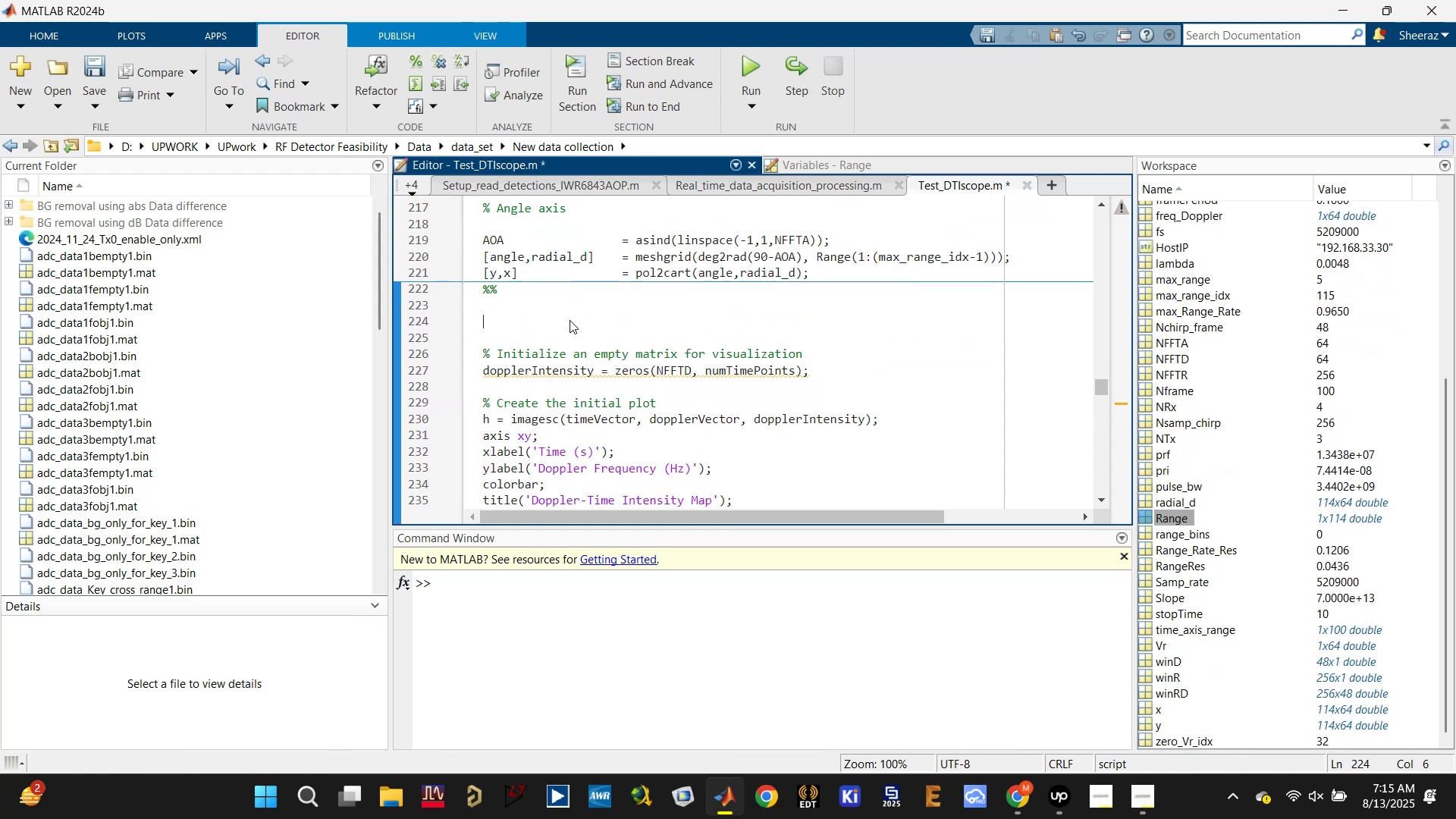 
key(Backspace)
 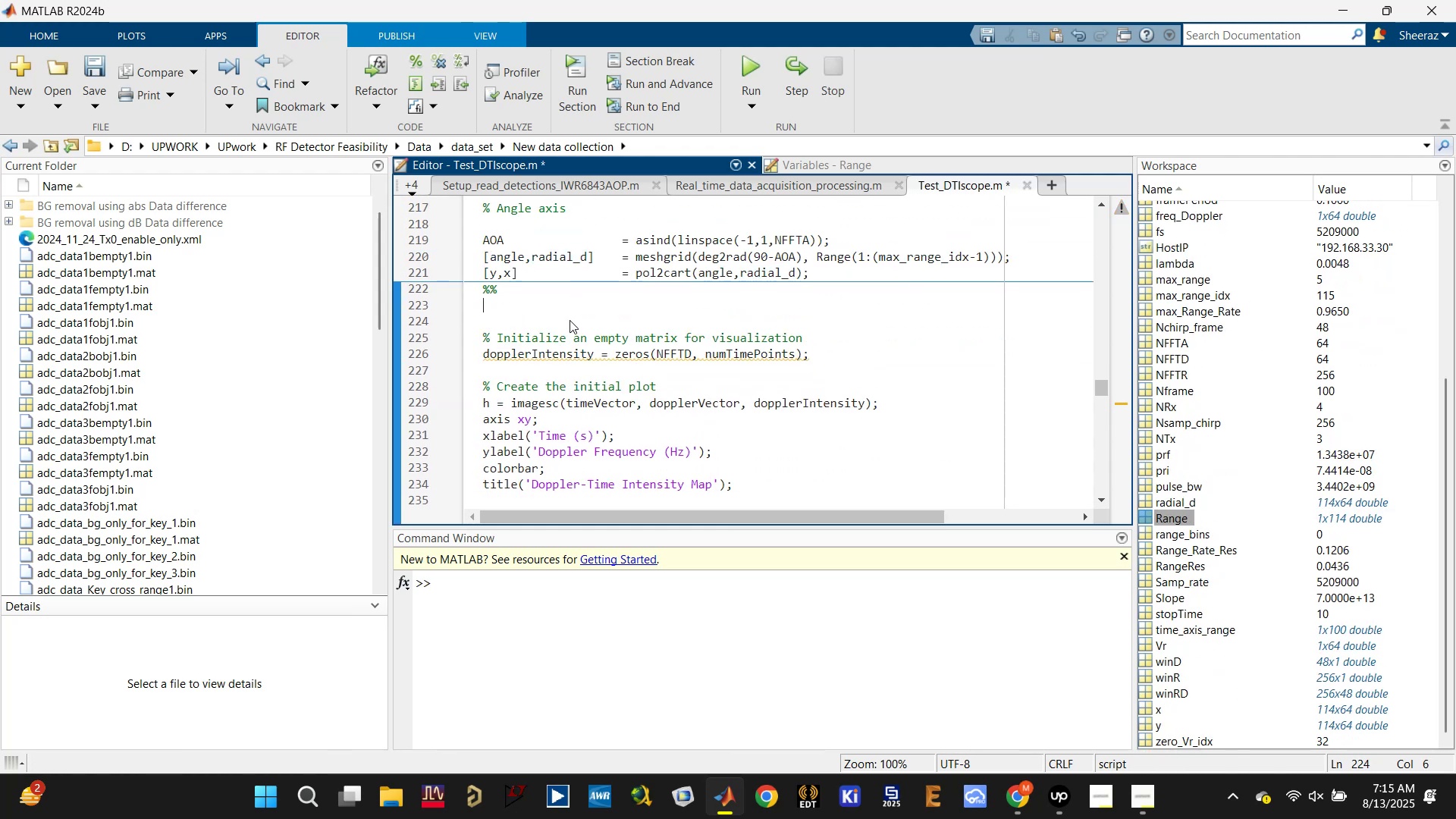 
key(Backspace)
 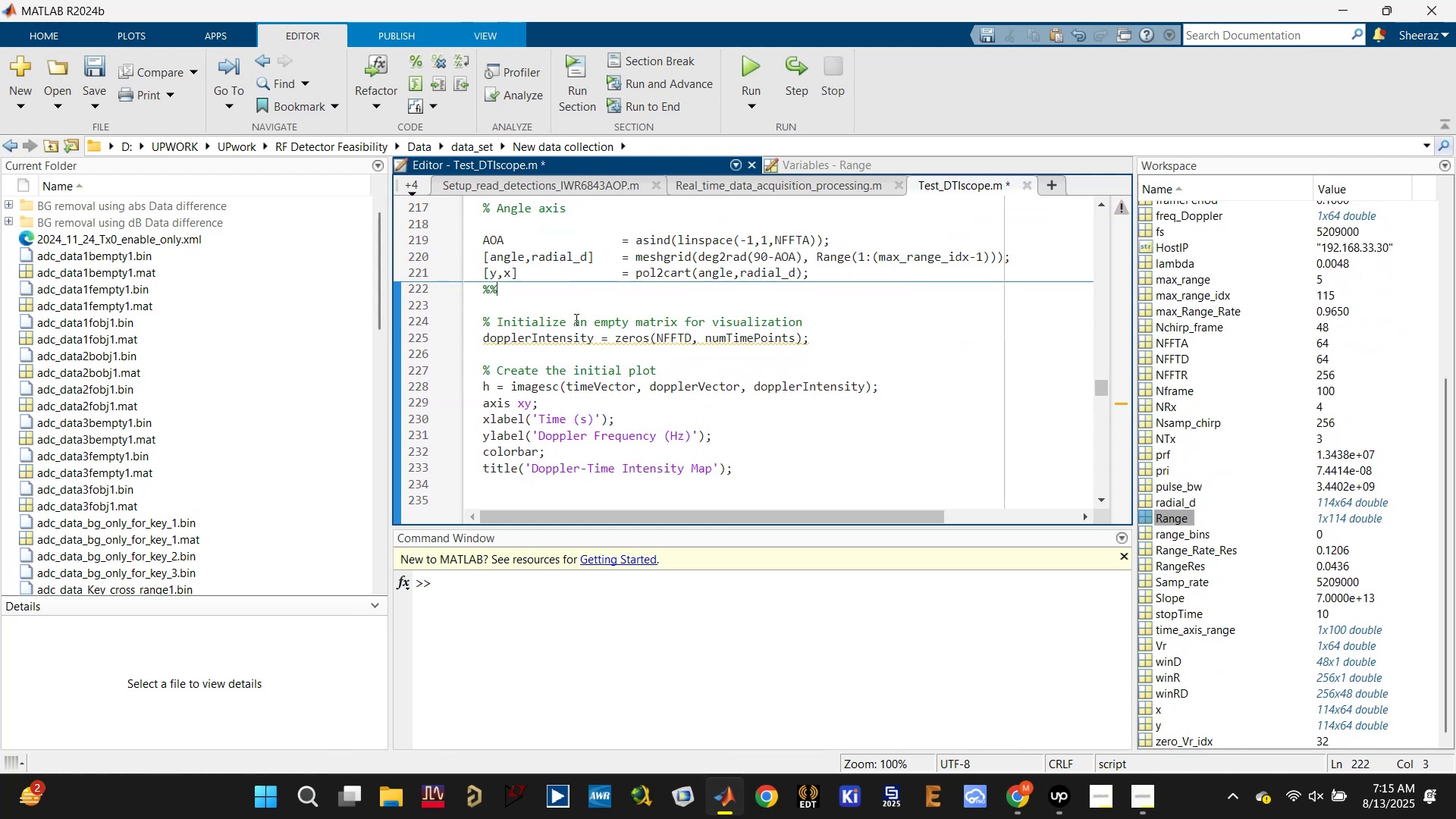 
left_click([588, 306])
 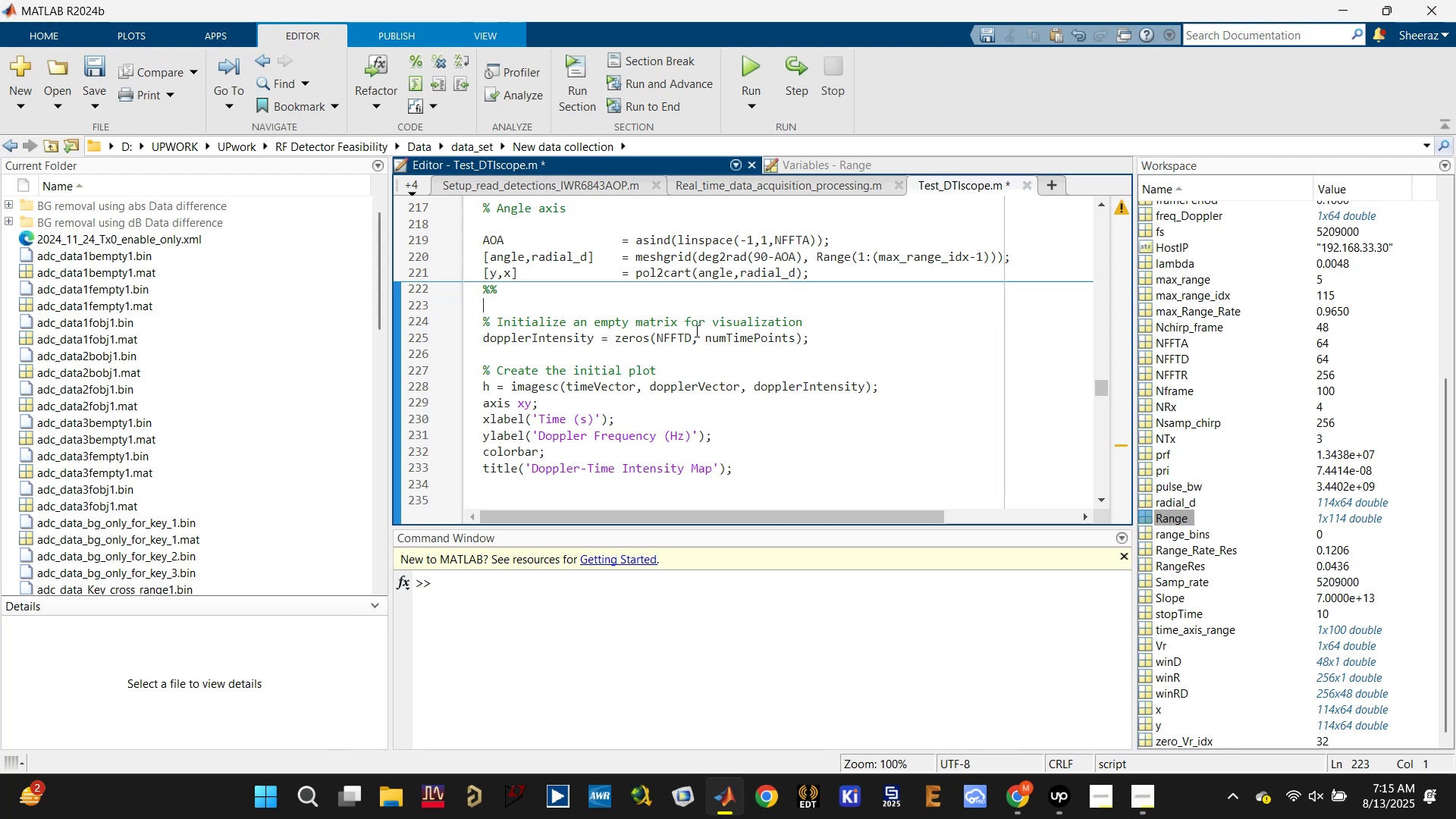 
key(Control+ControlLeft)
 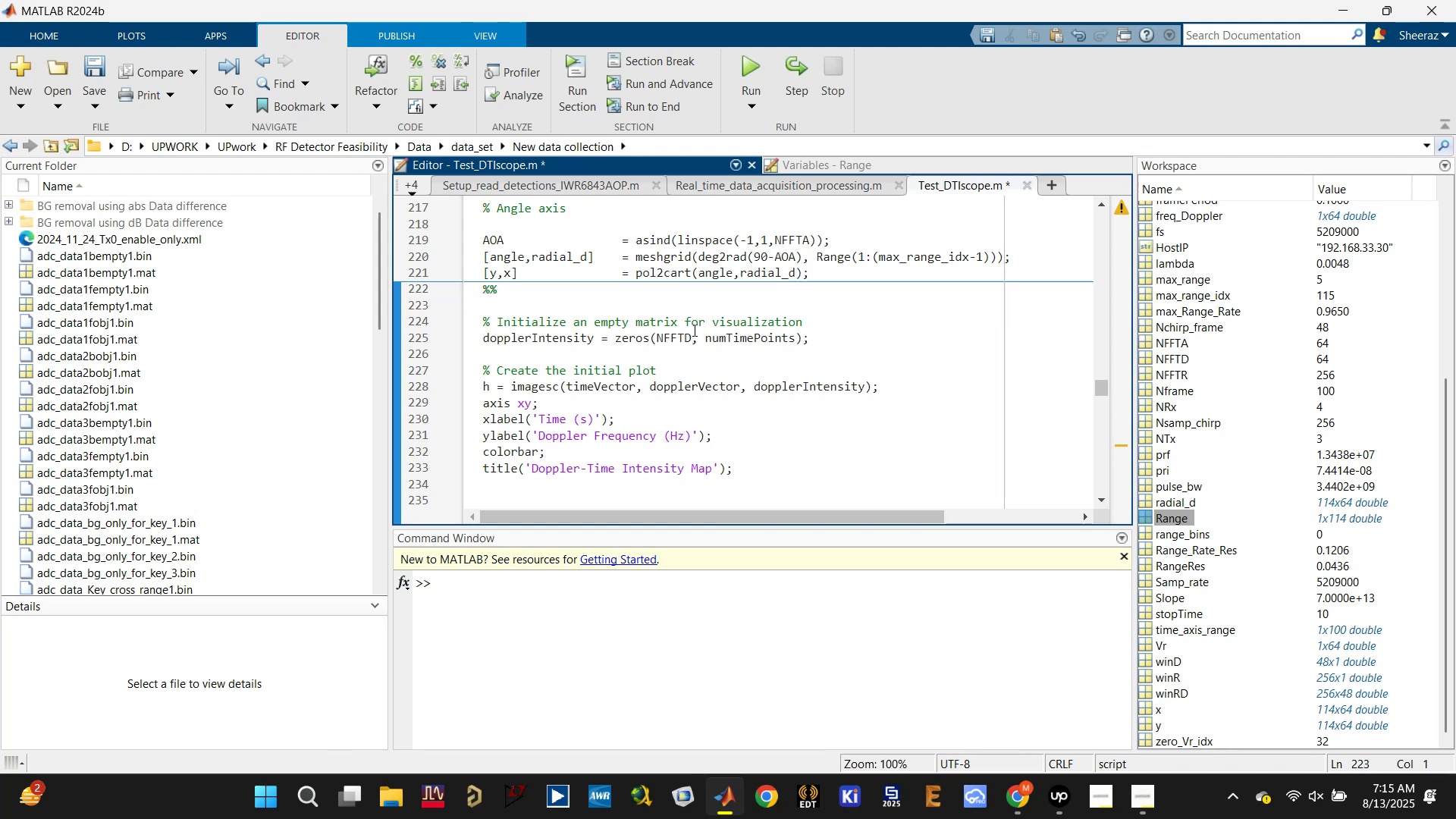 
key(Control+S)
 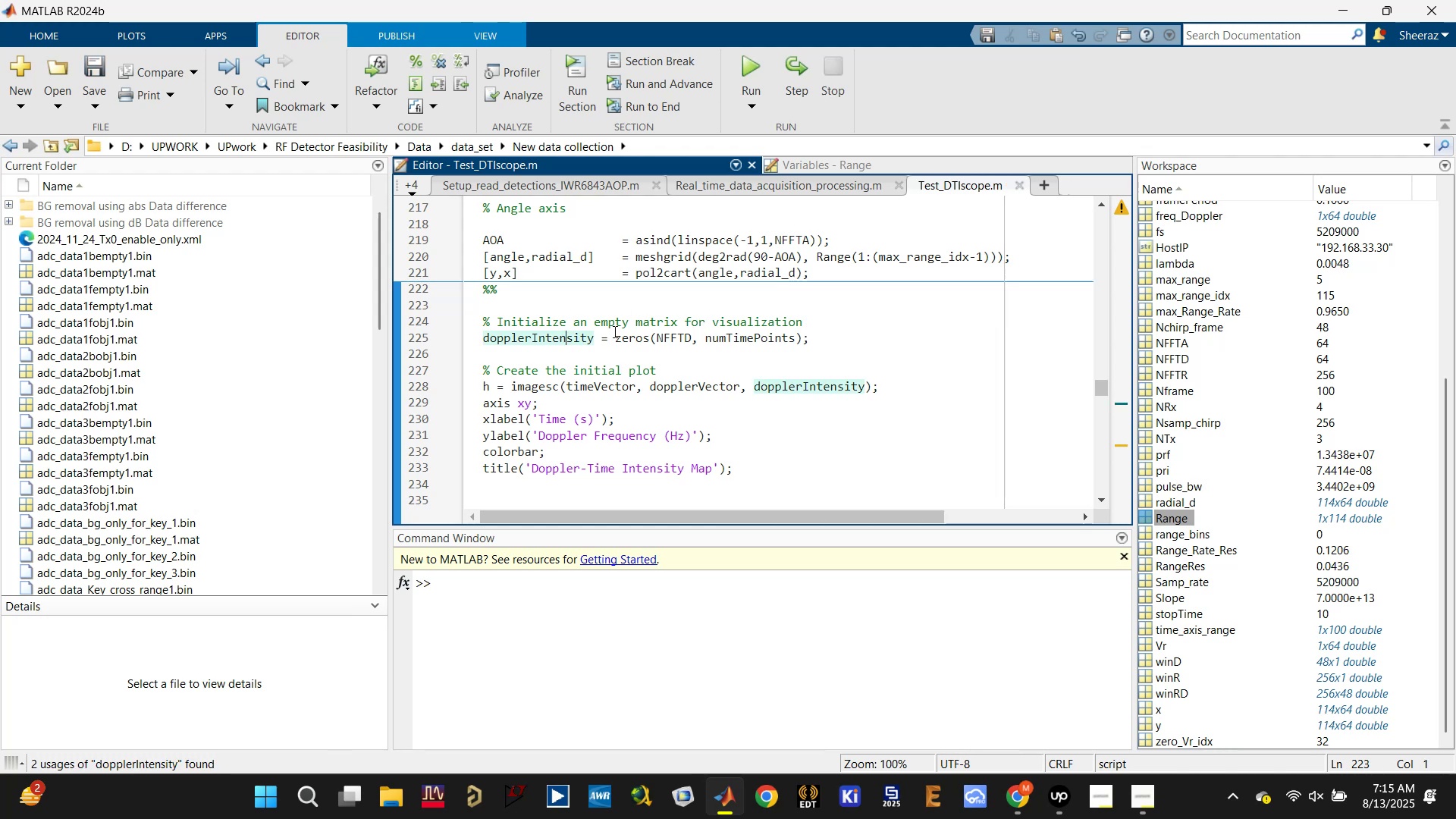 
double_click([673, 331])
 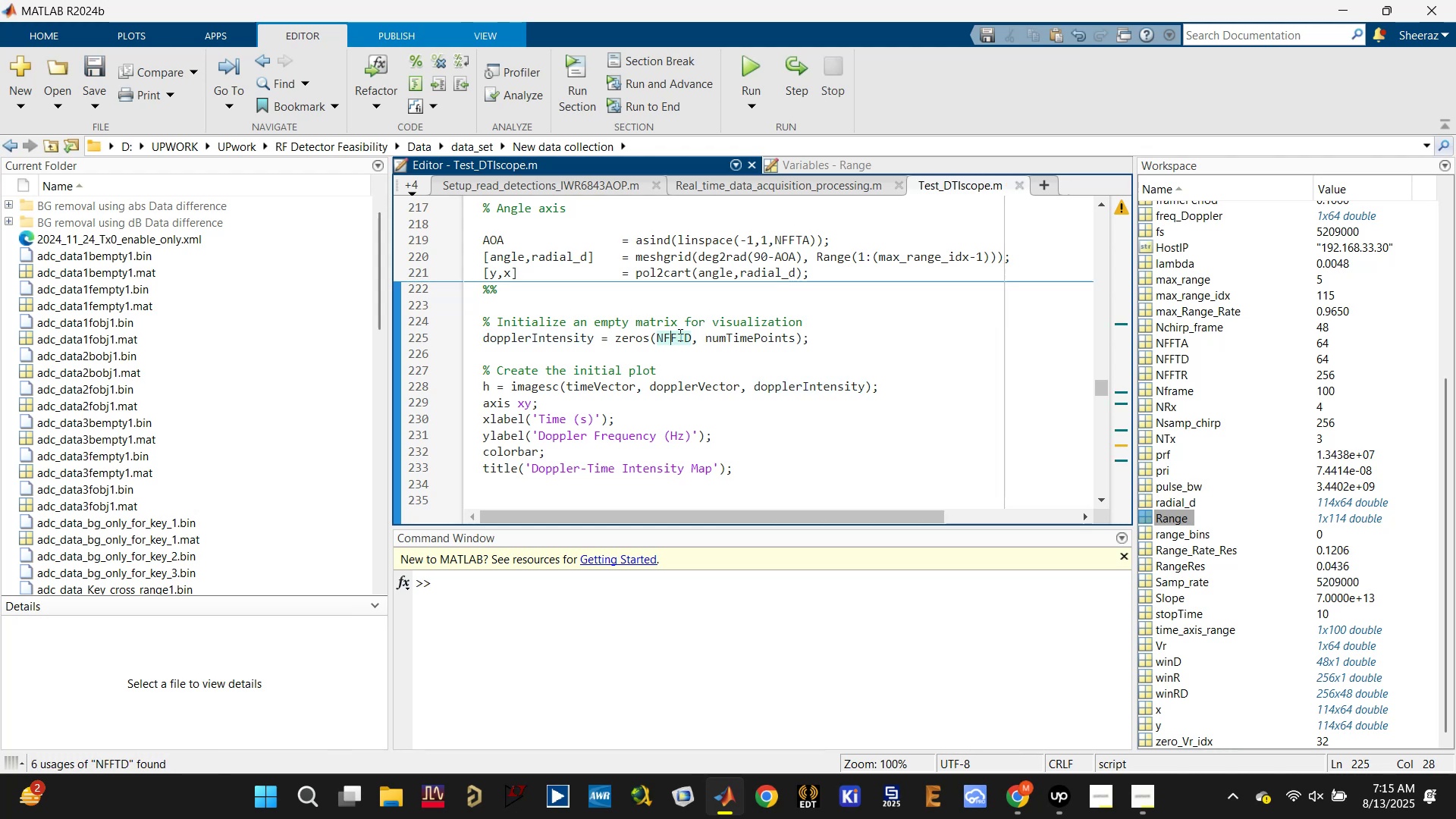 
left_click([720, 339])
 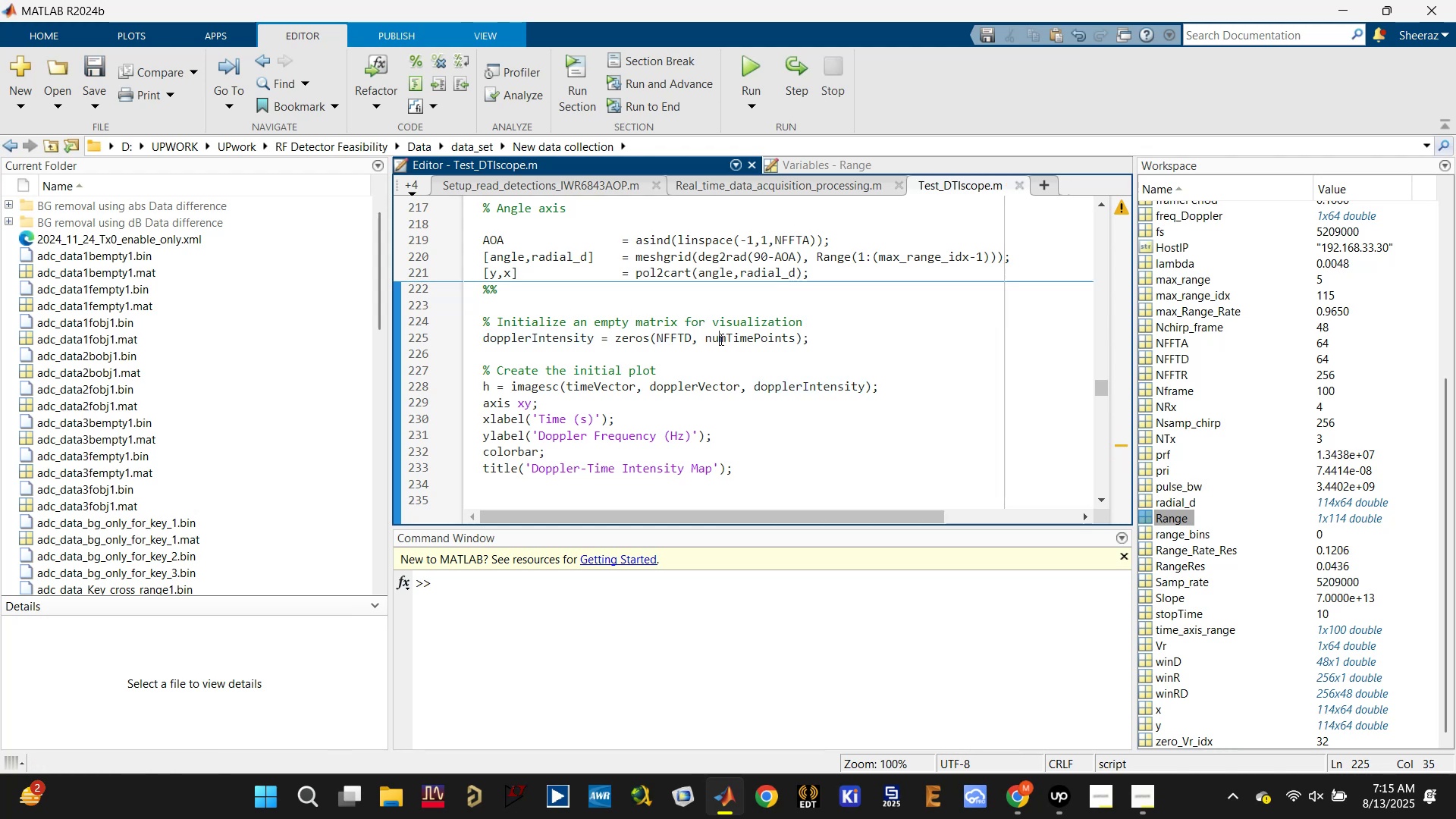 
double_click([720, 339])
 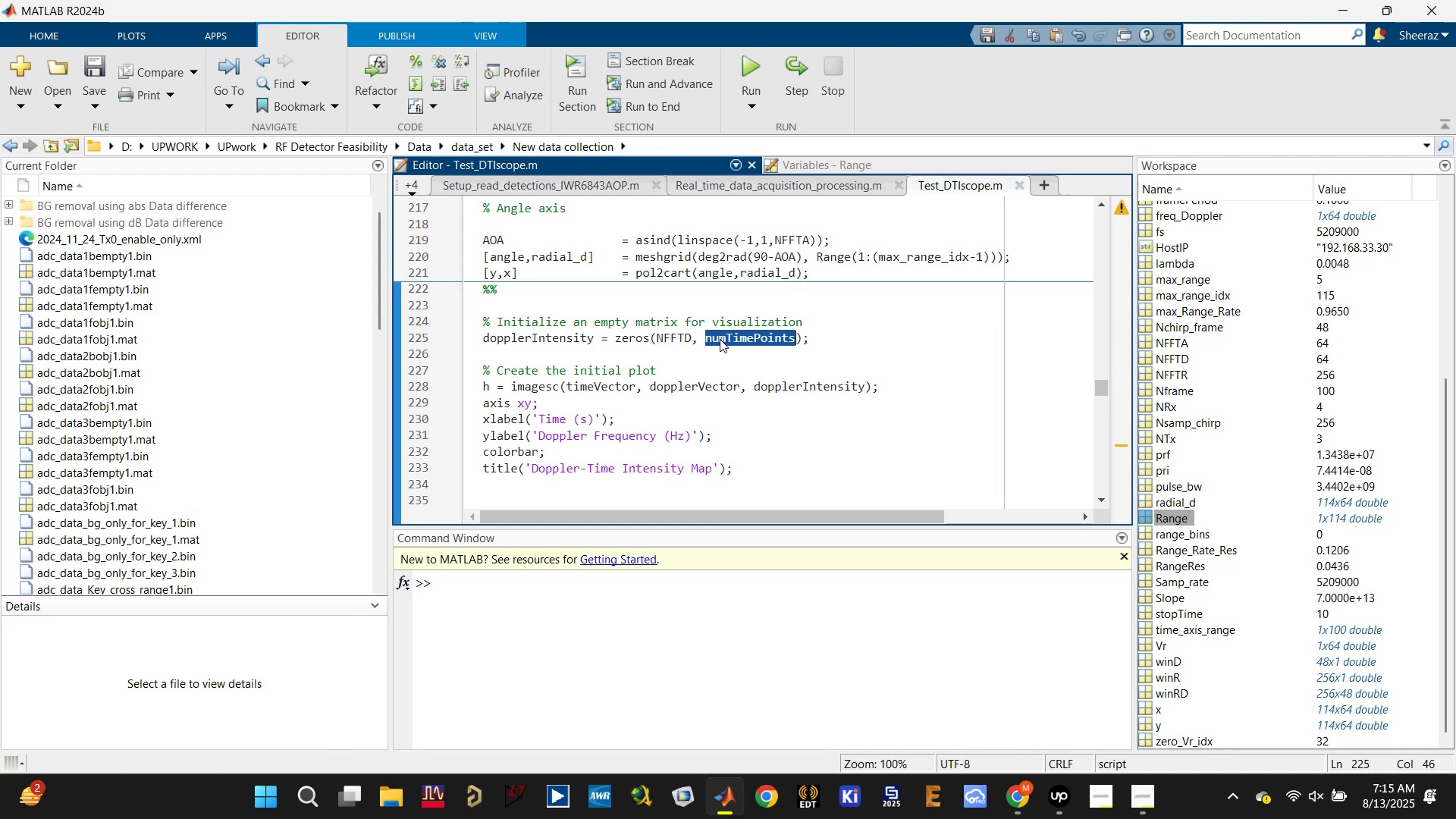 
scroll: coordinate [720, 339], scroll_direction: up, amount: 2.0
 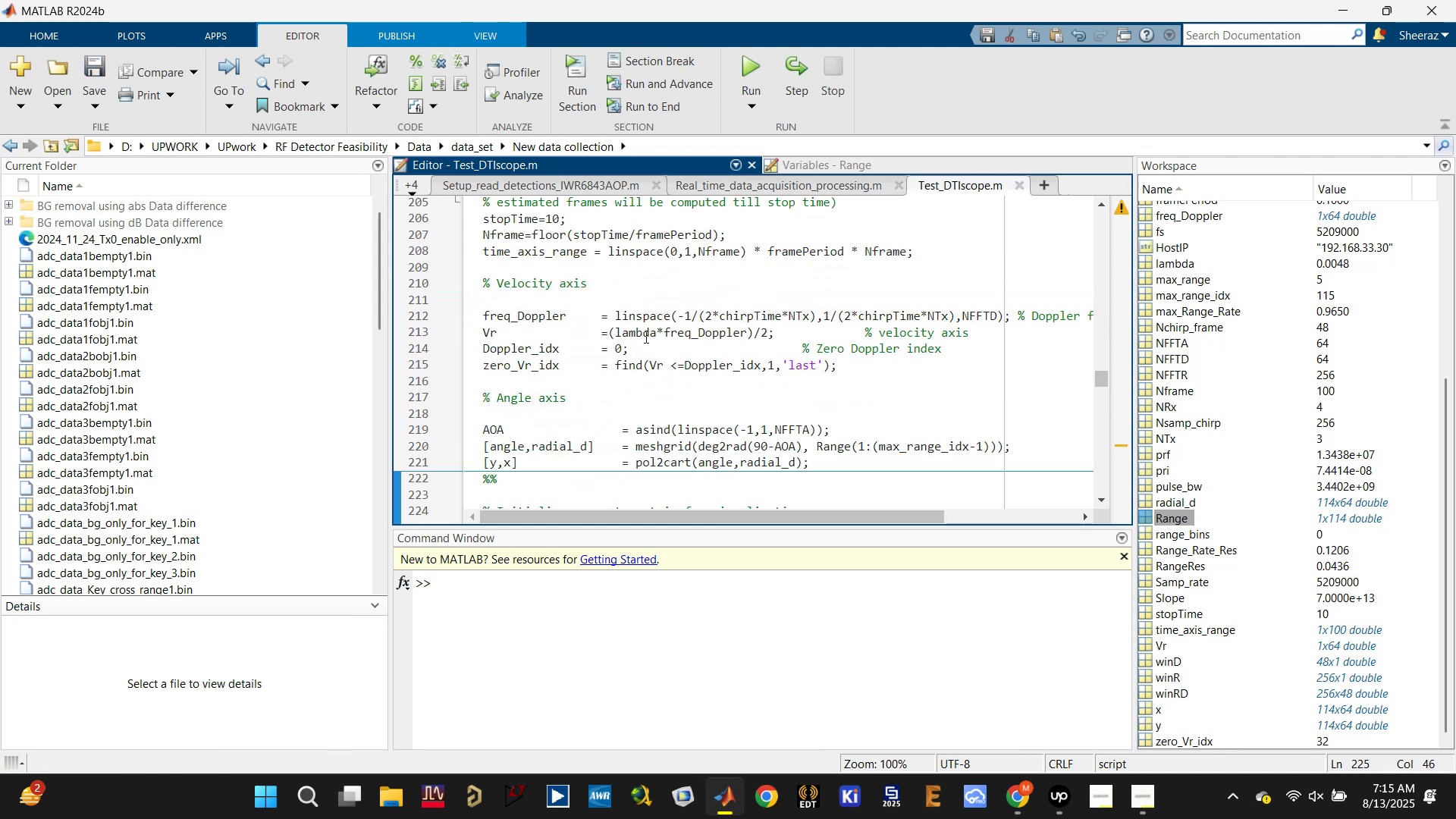 
double_click([547, 360])
 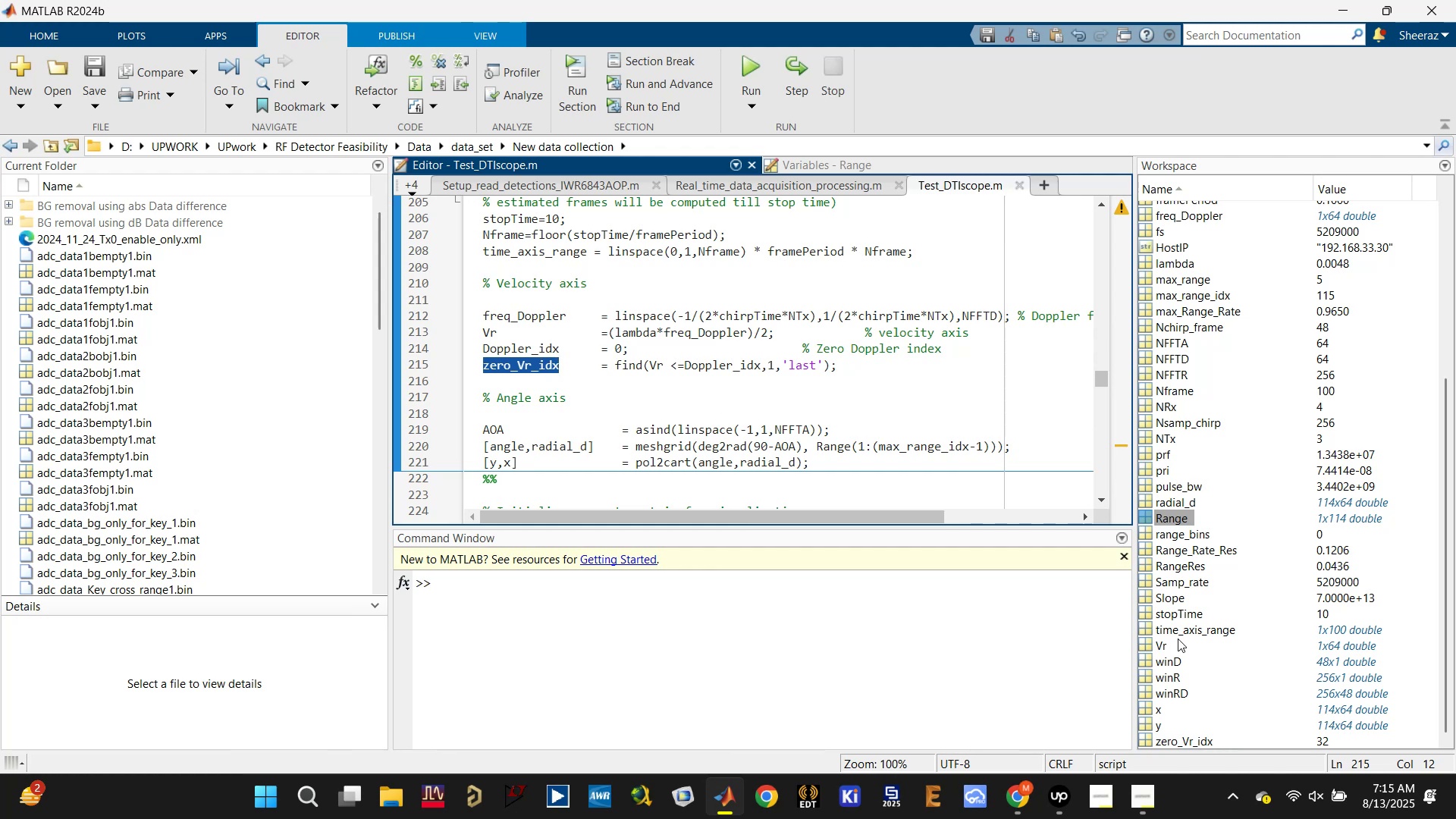 
double_click([1166, 646])
 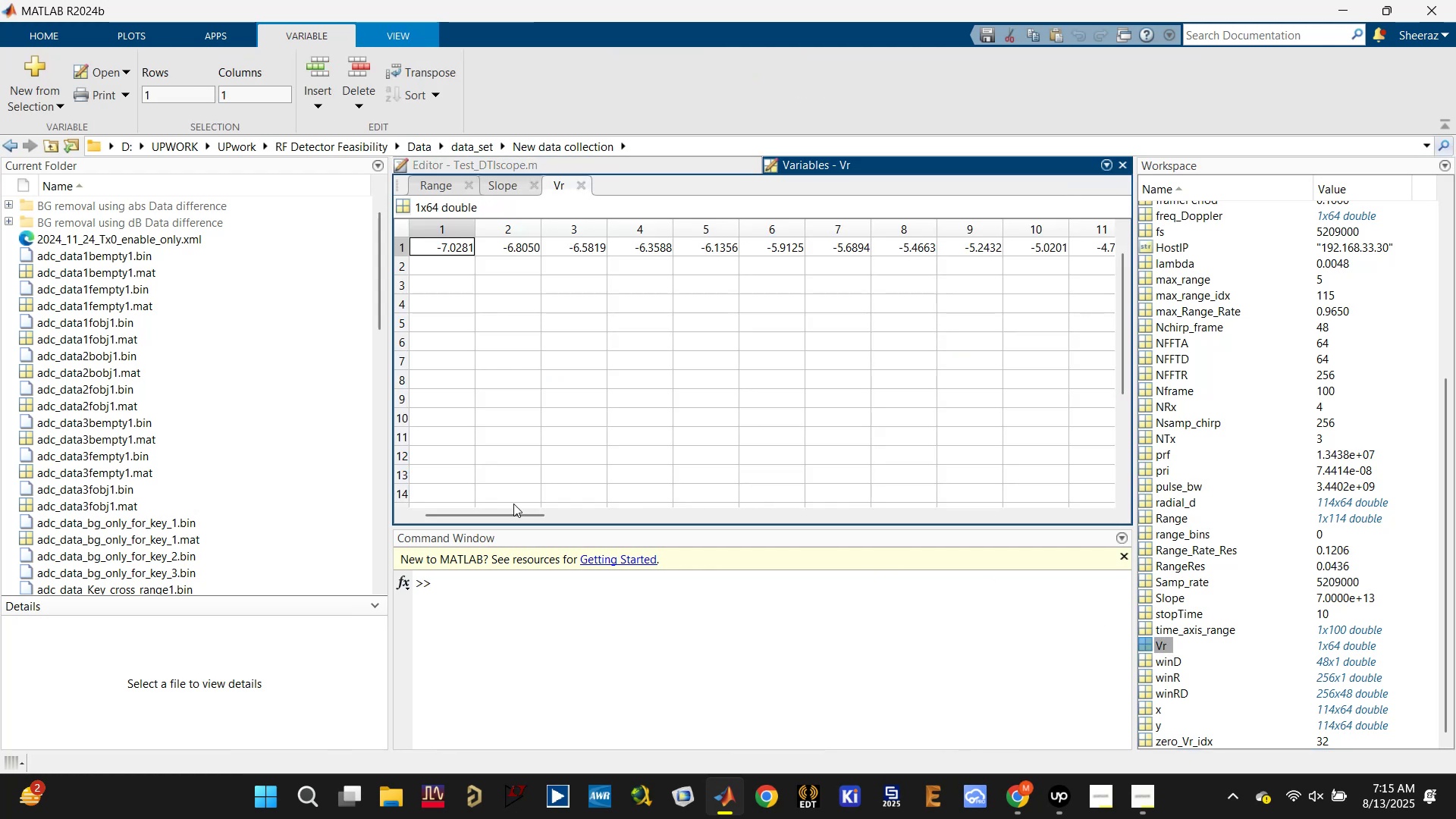 
left_click_drag(start_coordinate=[494, 513], to_coordinate=[354, 481])
 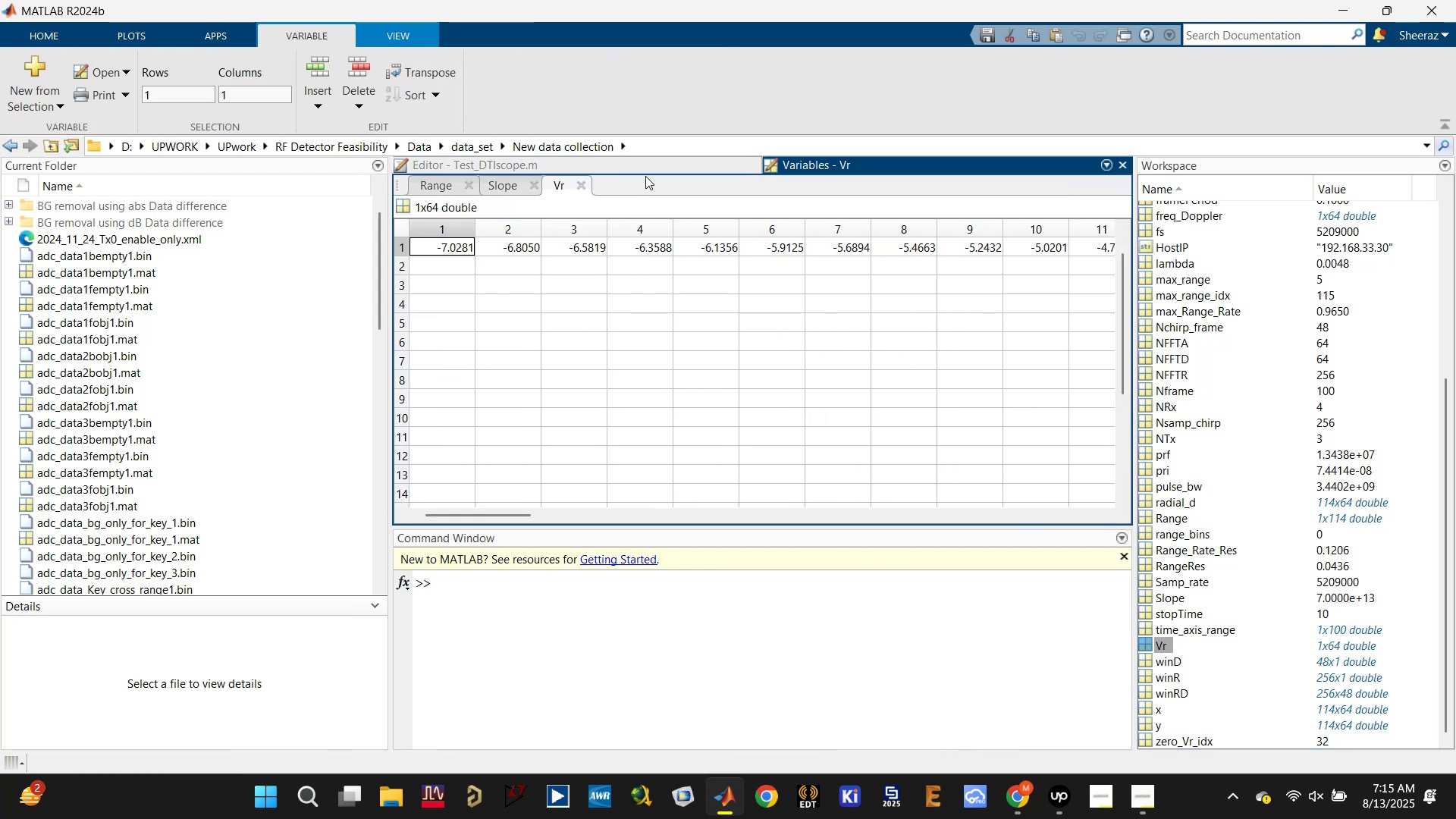 
left_click([647, 163])
 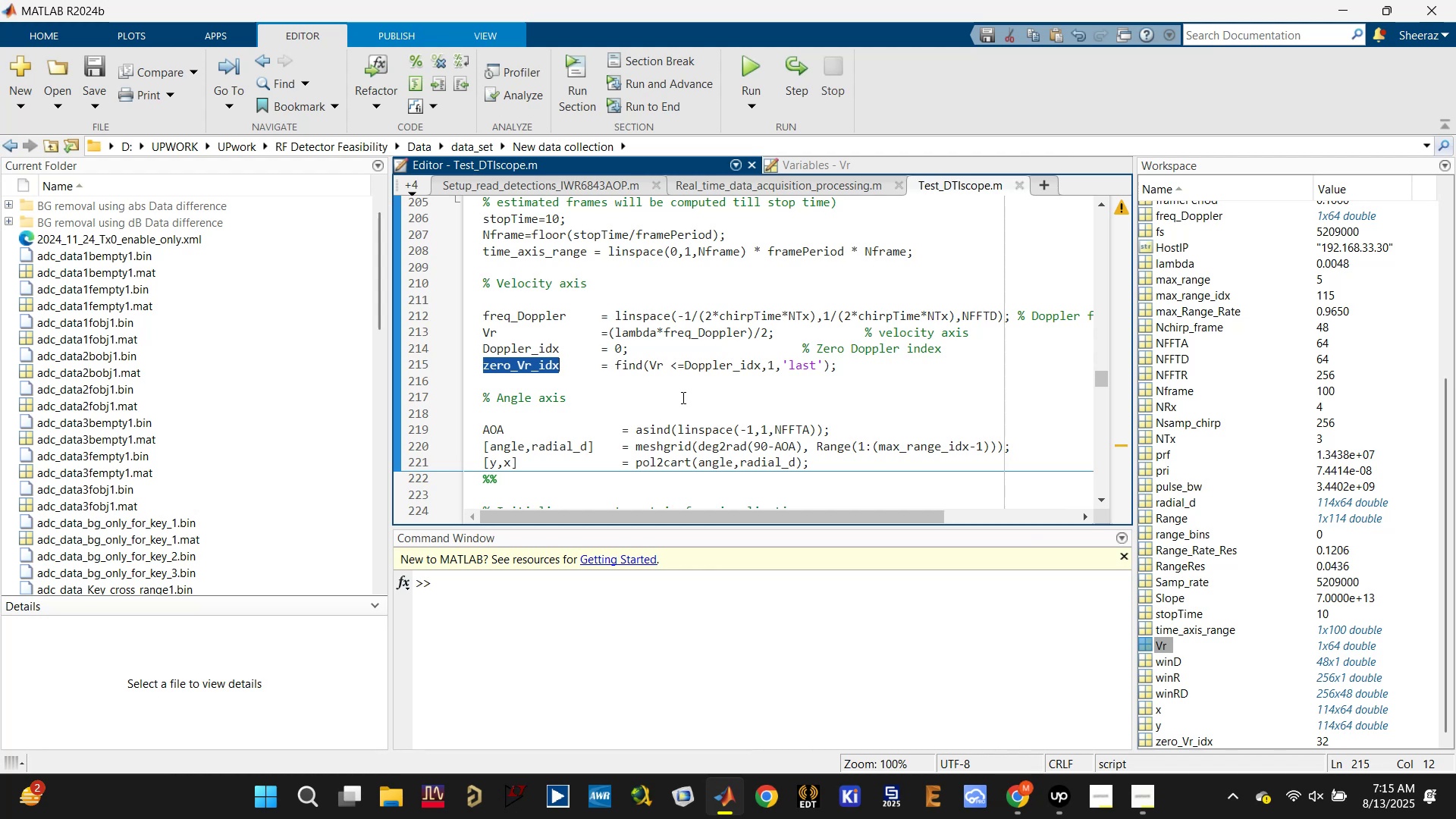 
double_click([544, 315])
 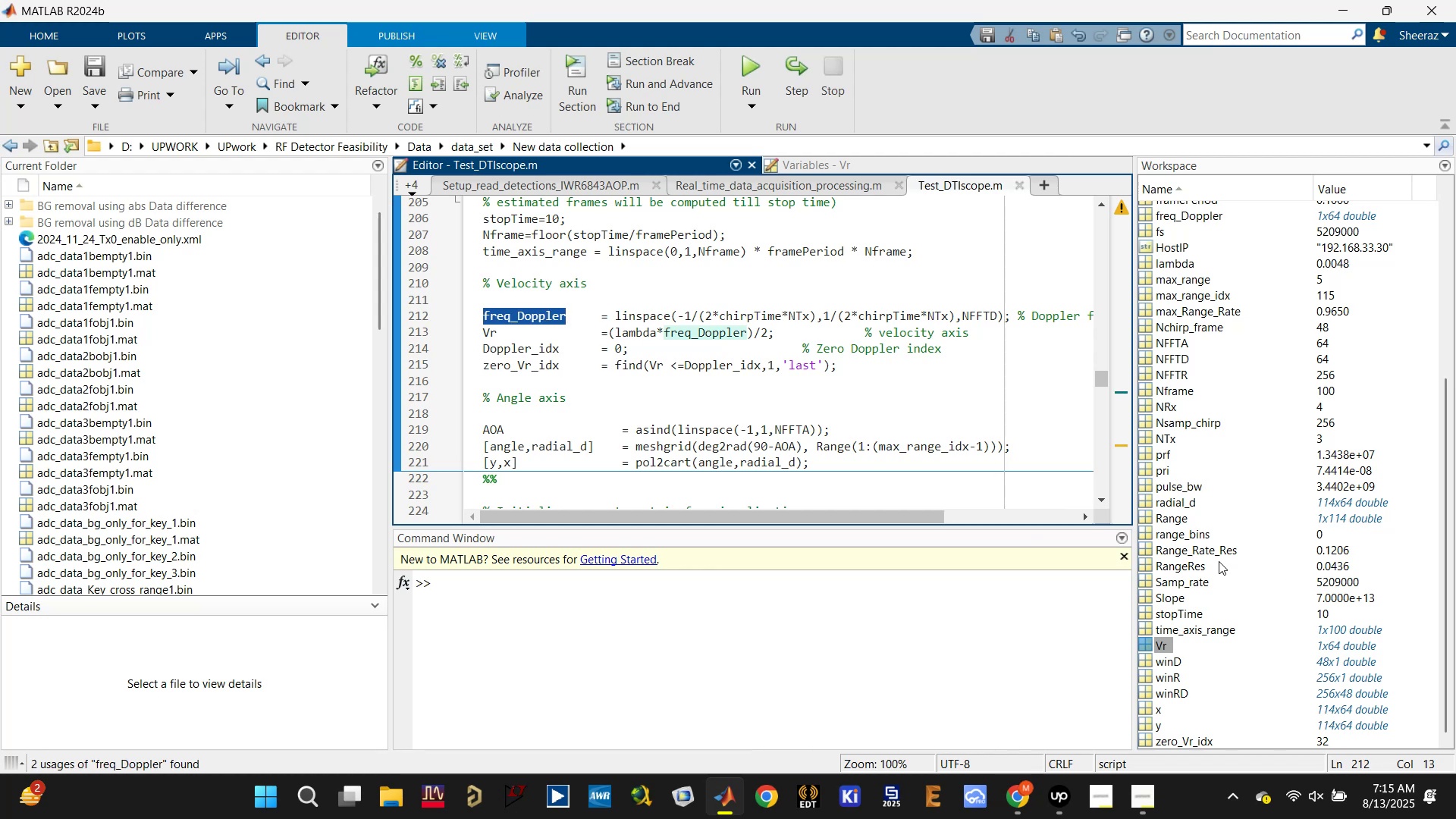 
scroll: coordinate [1219, 561], scroll_direction: up, amount: 4.0
 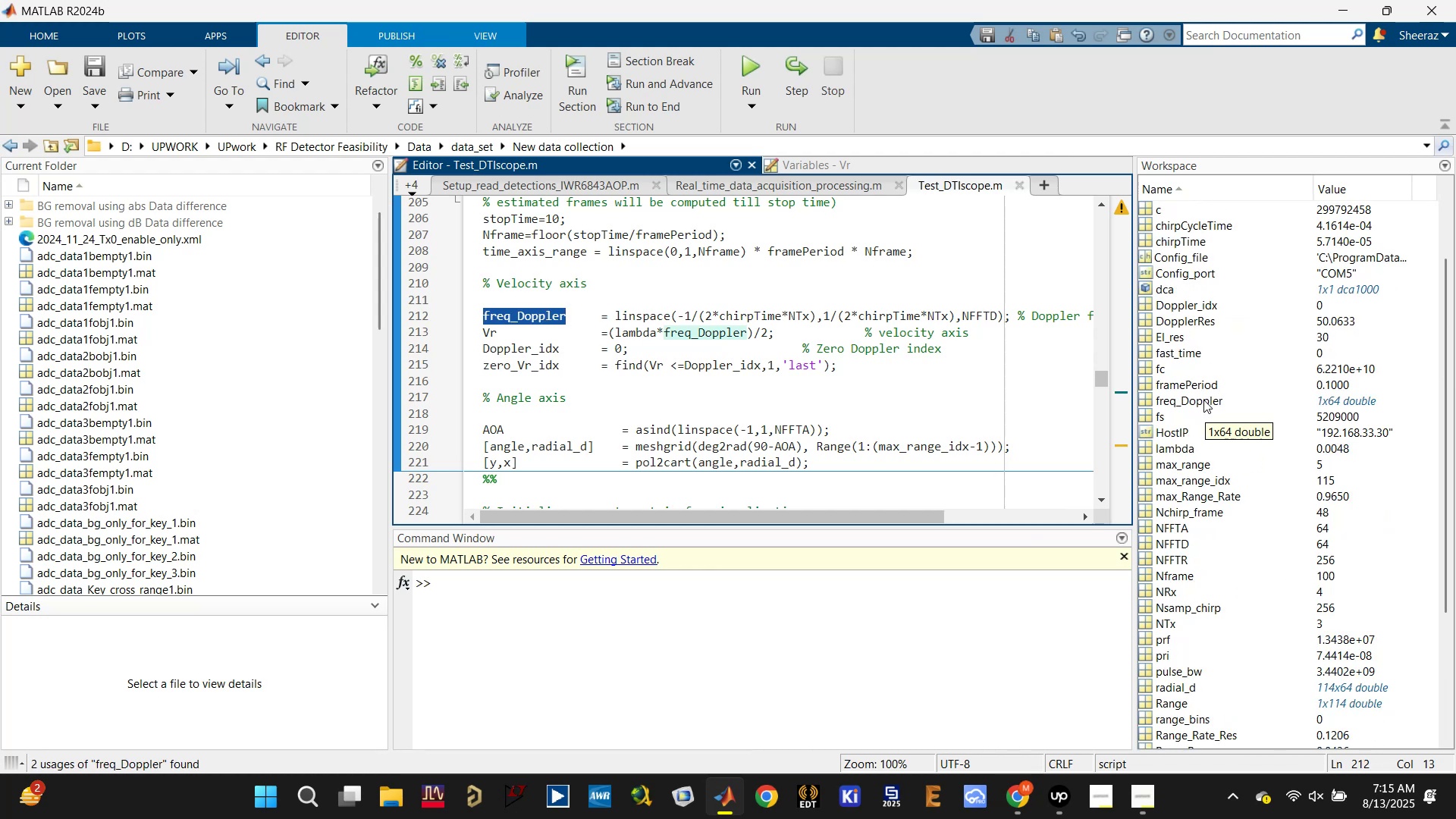 
double_click([1203, 400])
 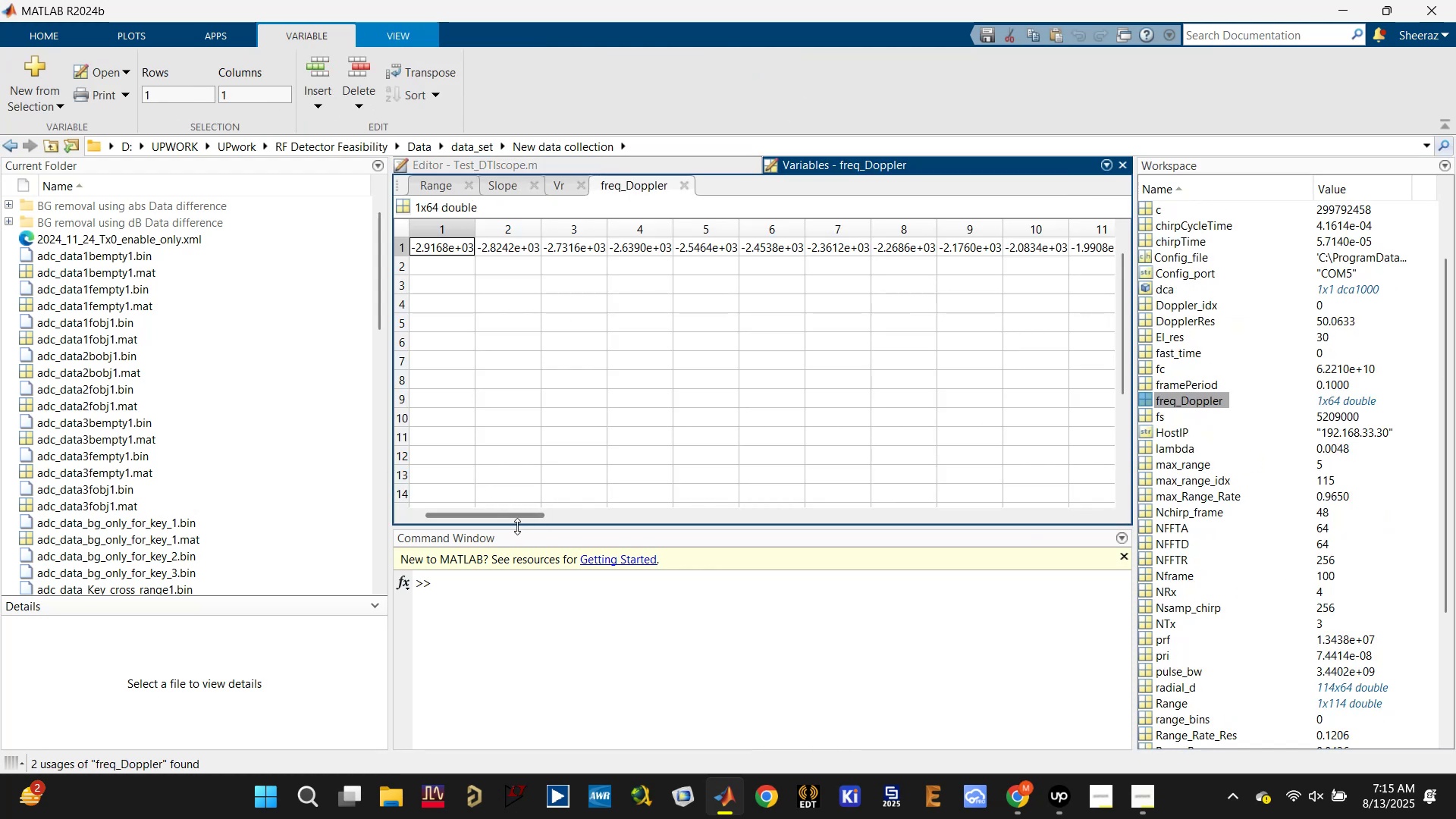 
left_click_drag(start_coordinate=[516, 515], to_coordinate=[350, 508])
 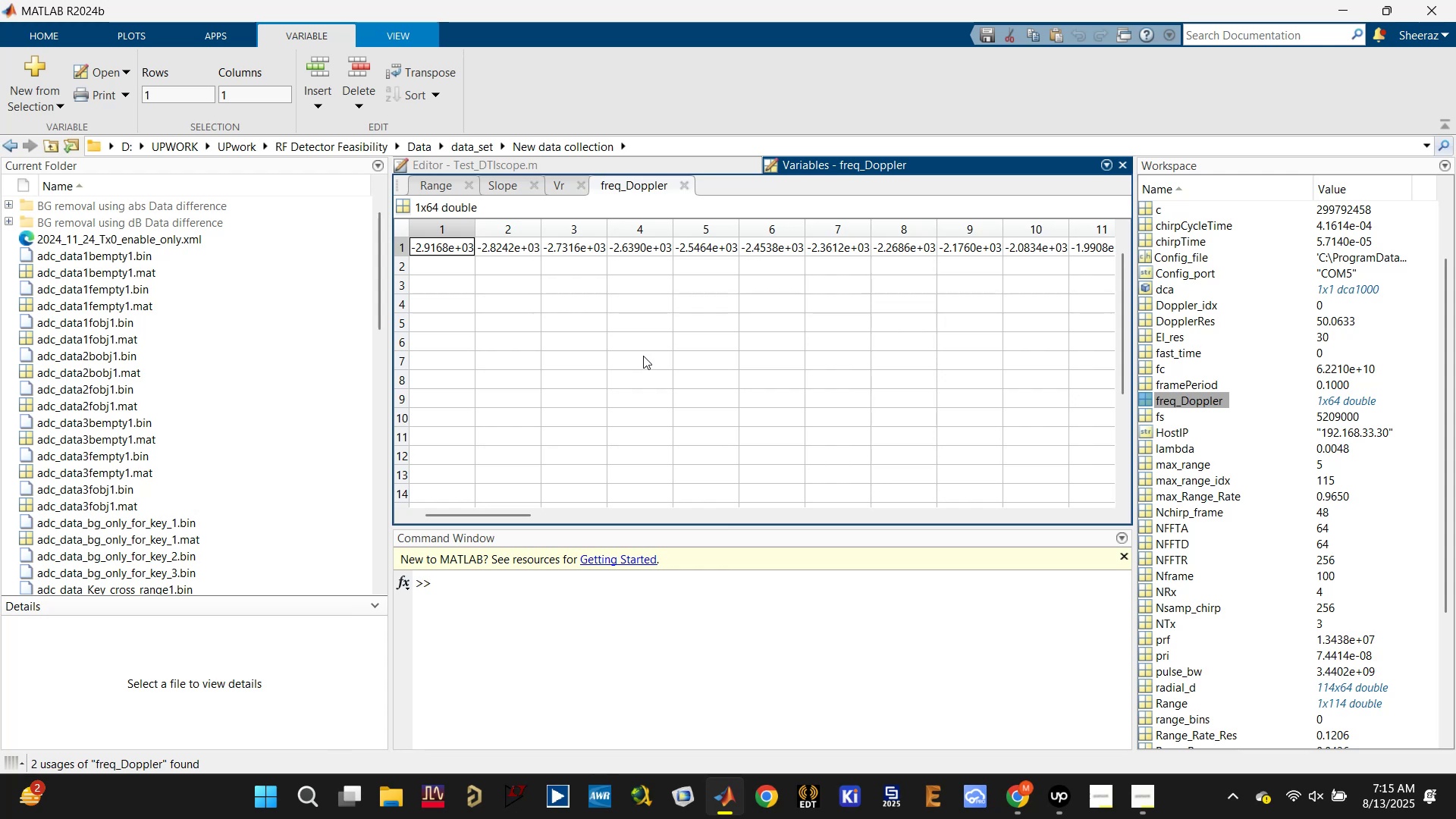 
left_click_drag(start_coordinate=[479, 514], to_coordinate=[416, 474])
 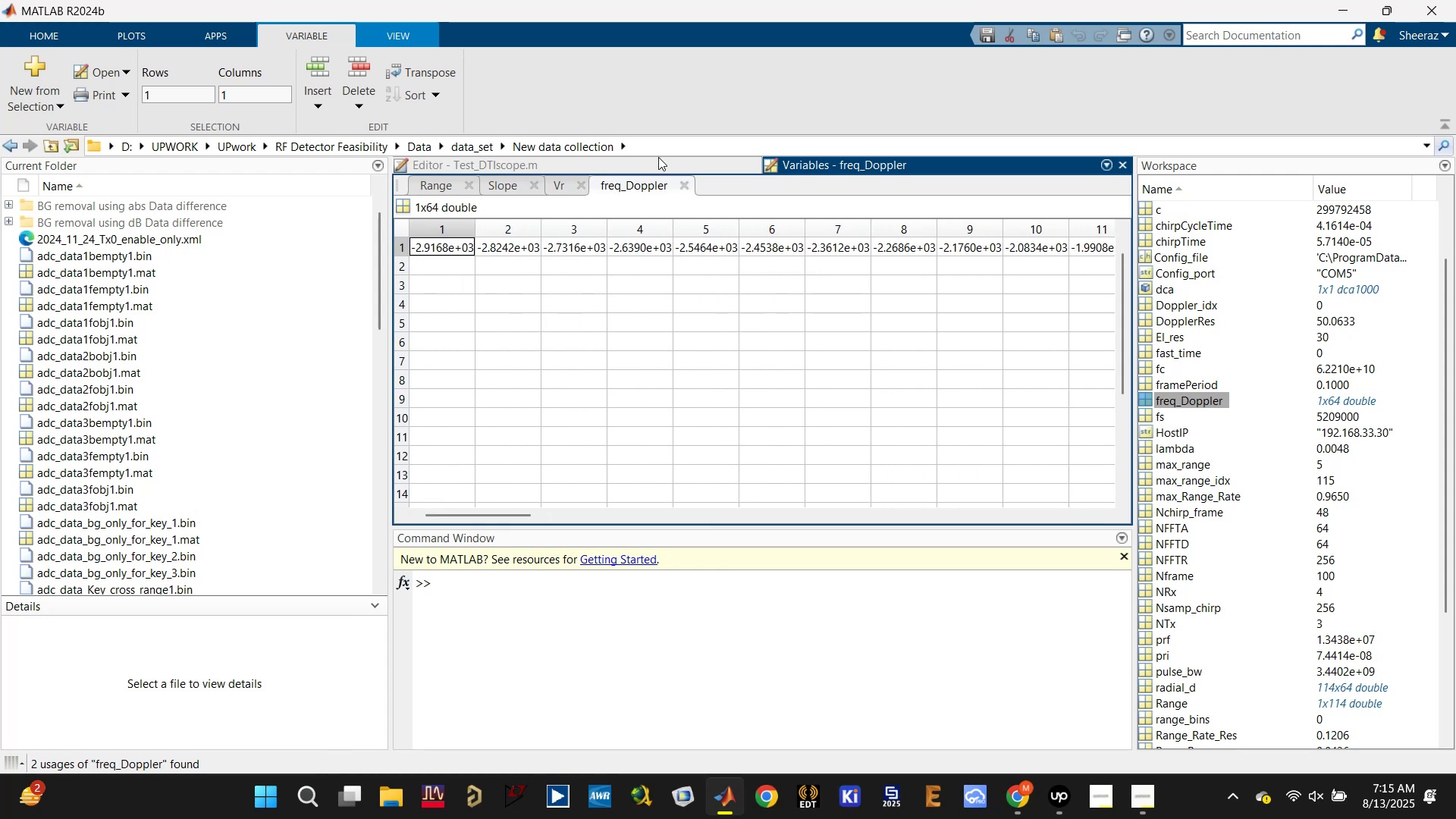 
left_click([652, 163])
 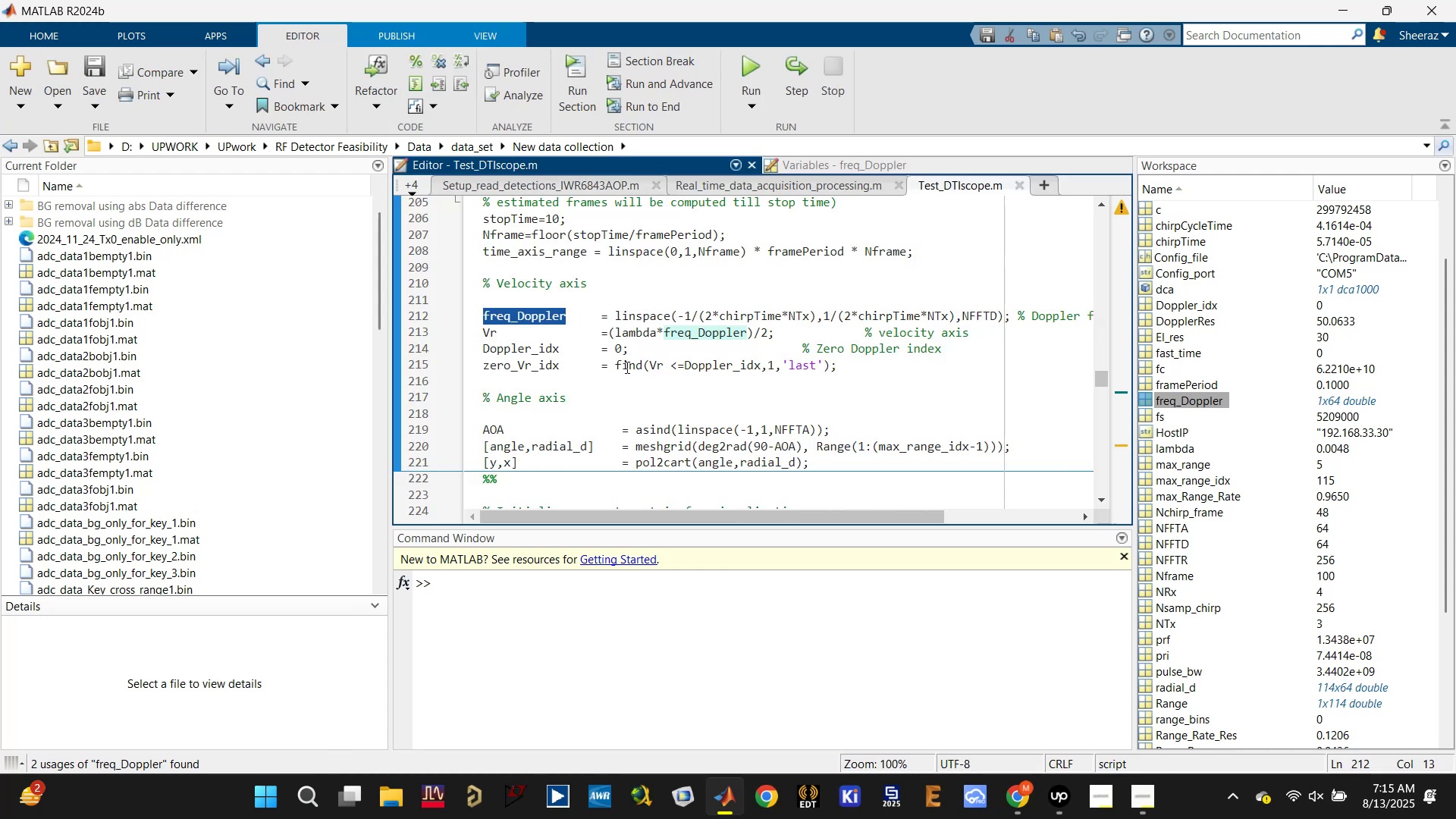 
scroll: coordinate [626, 367], scroll_direction: down, amount: 3.0
 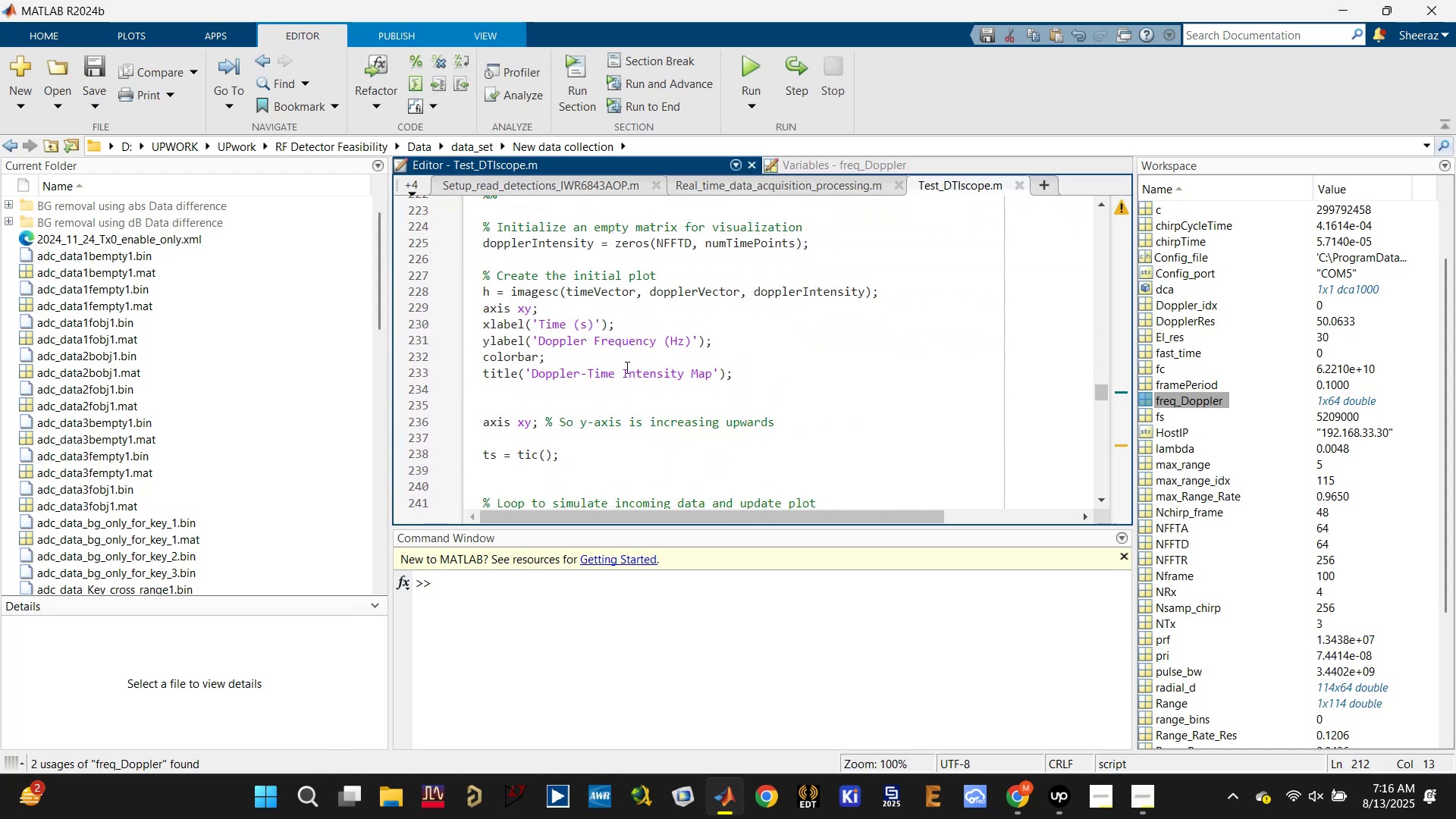 
scroll: coordinate [626, 367], scroll_direction: up, amount: 1.0
 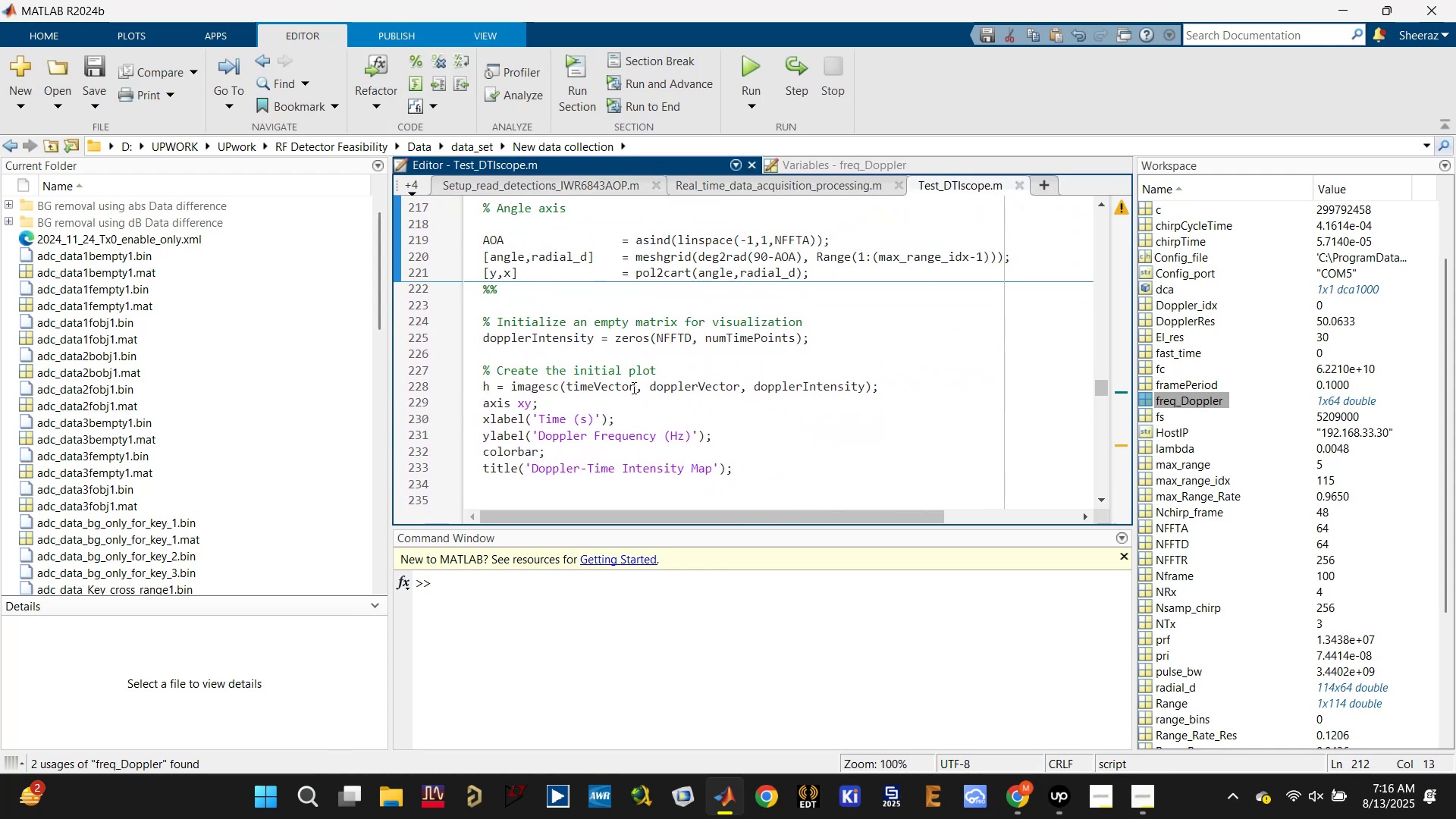 
double_click([628, 388])
 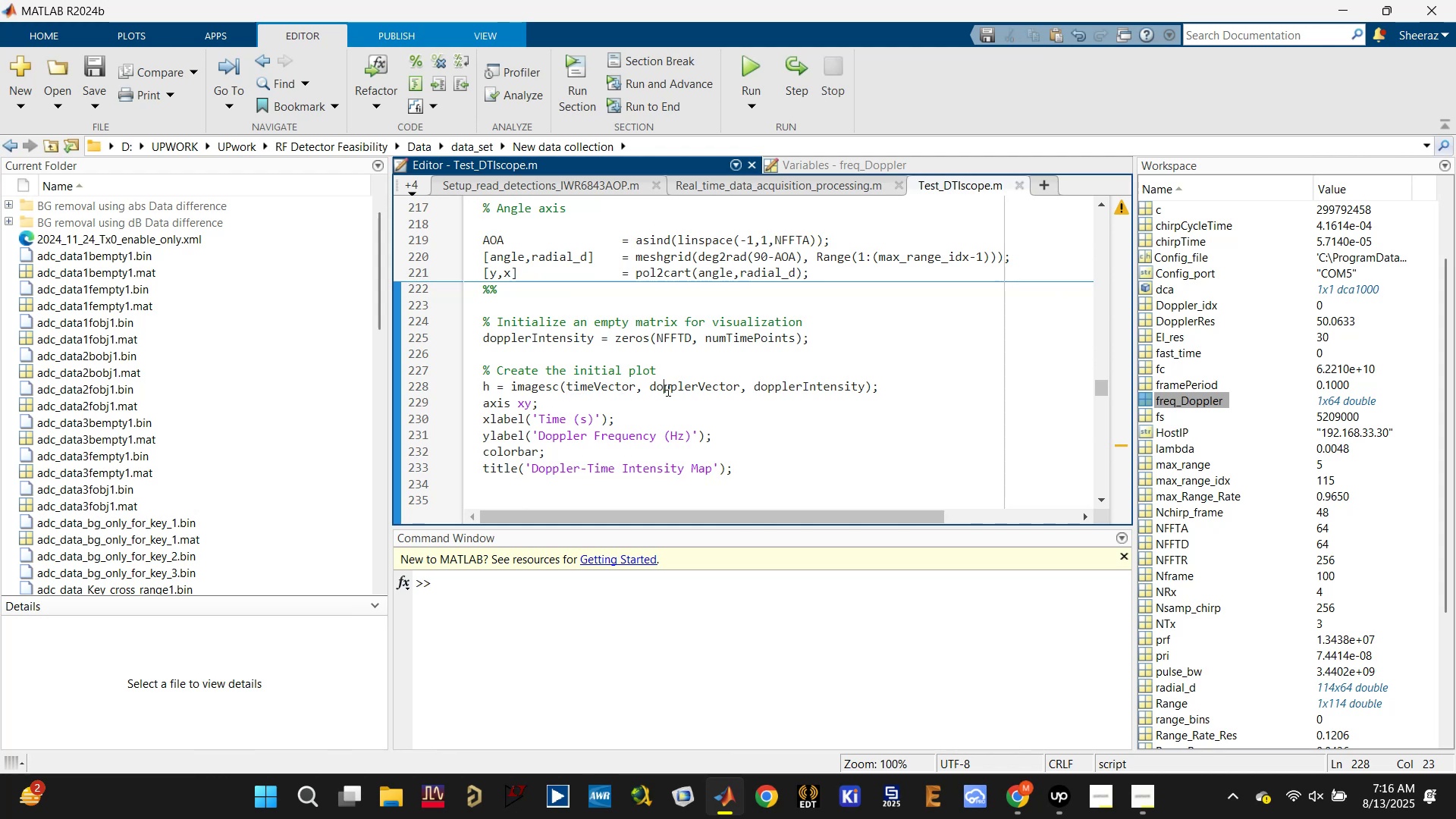 
double_click([667, 390])
 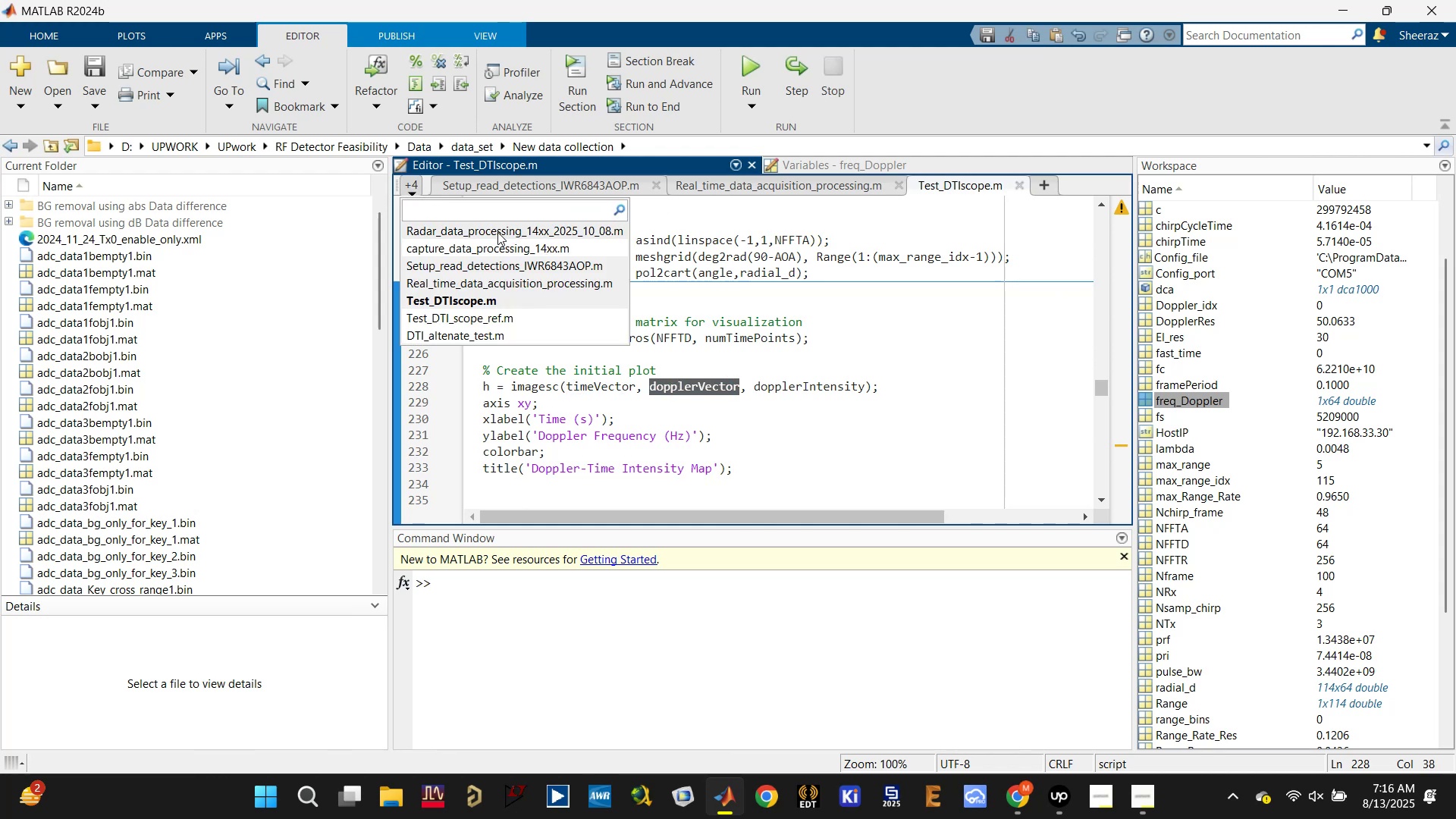 
left_click([497, 232])
 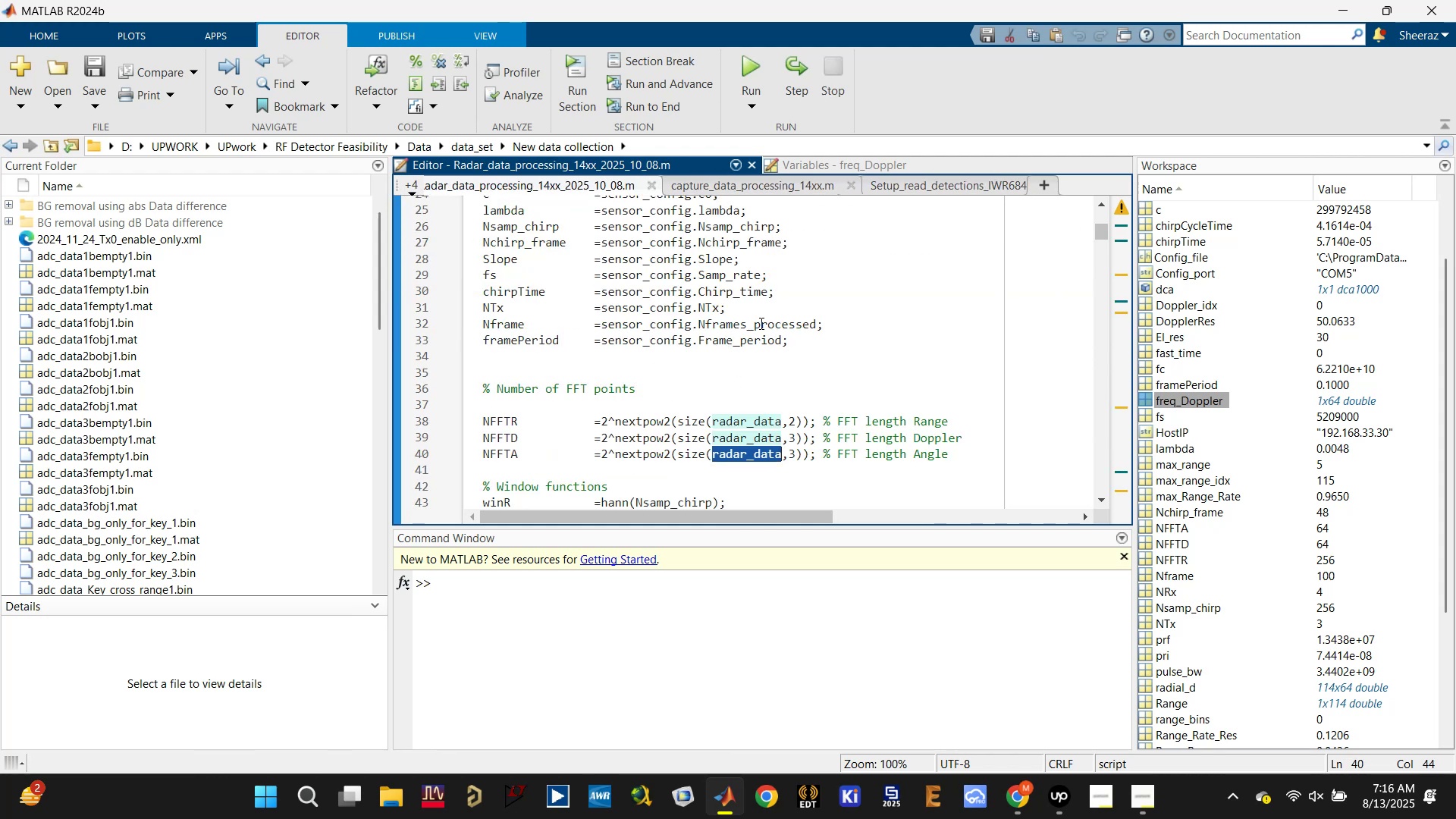 
scroll: coordinate [761, 324], scroll_direction: down, amount: 34.0
 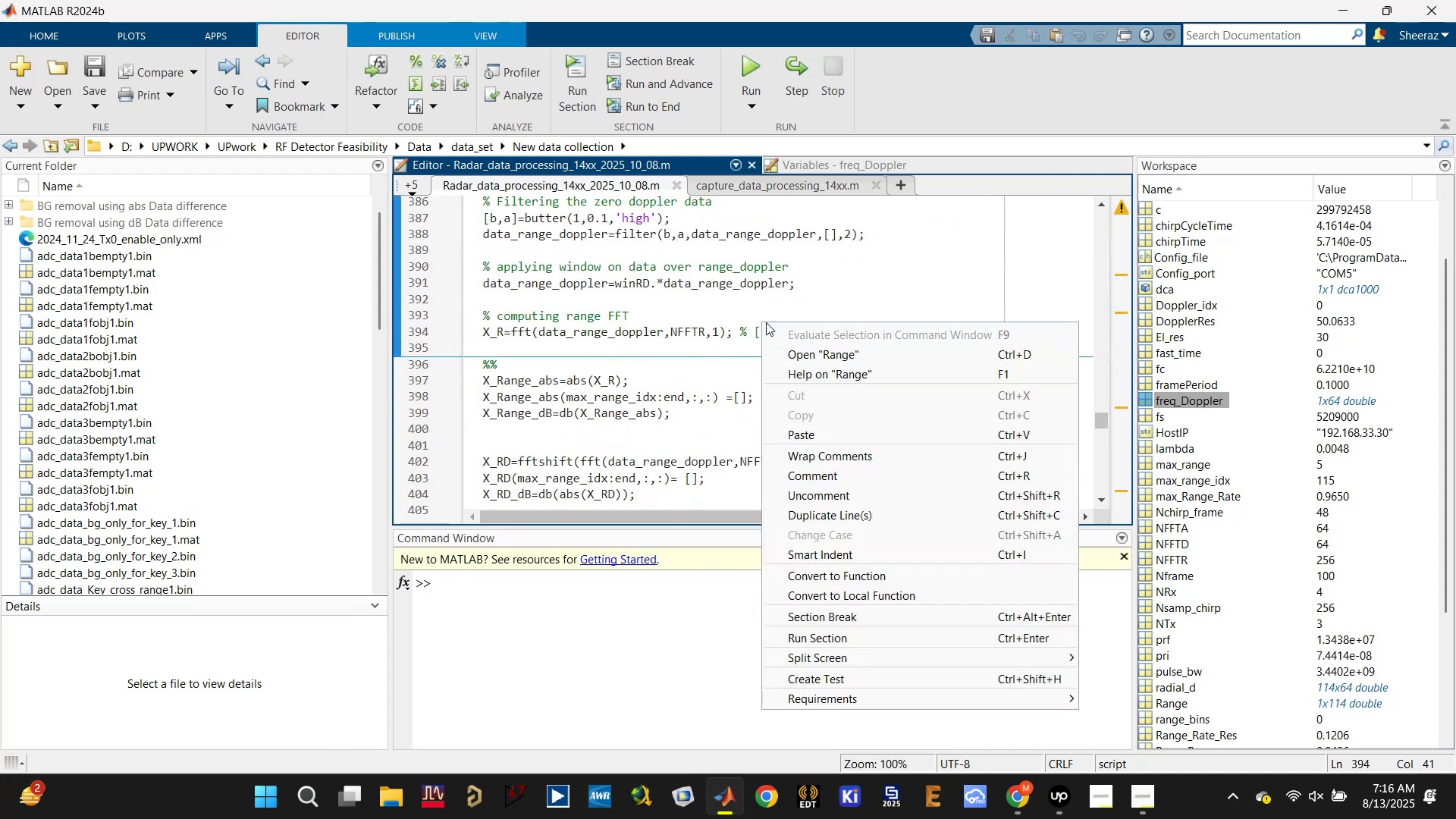 
left_click([604, 370])
 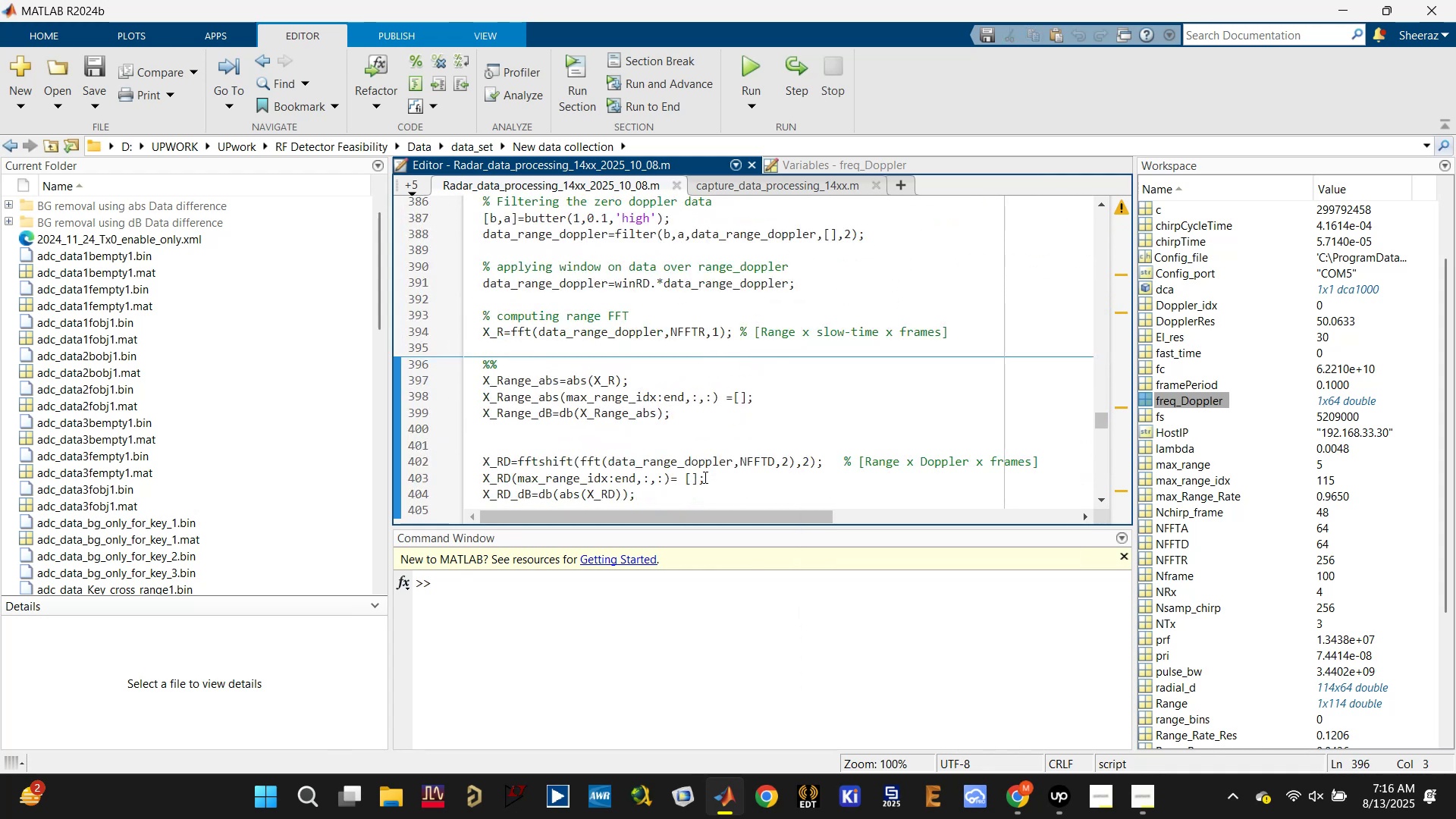 
left_click([701, 457])
 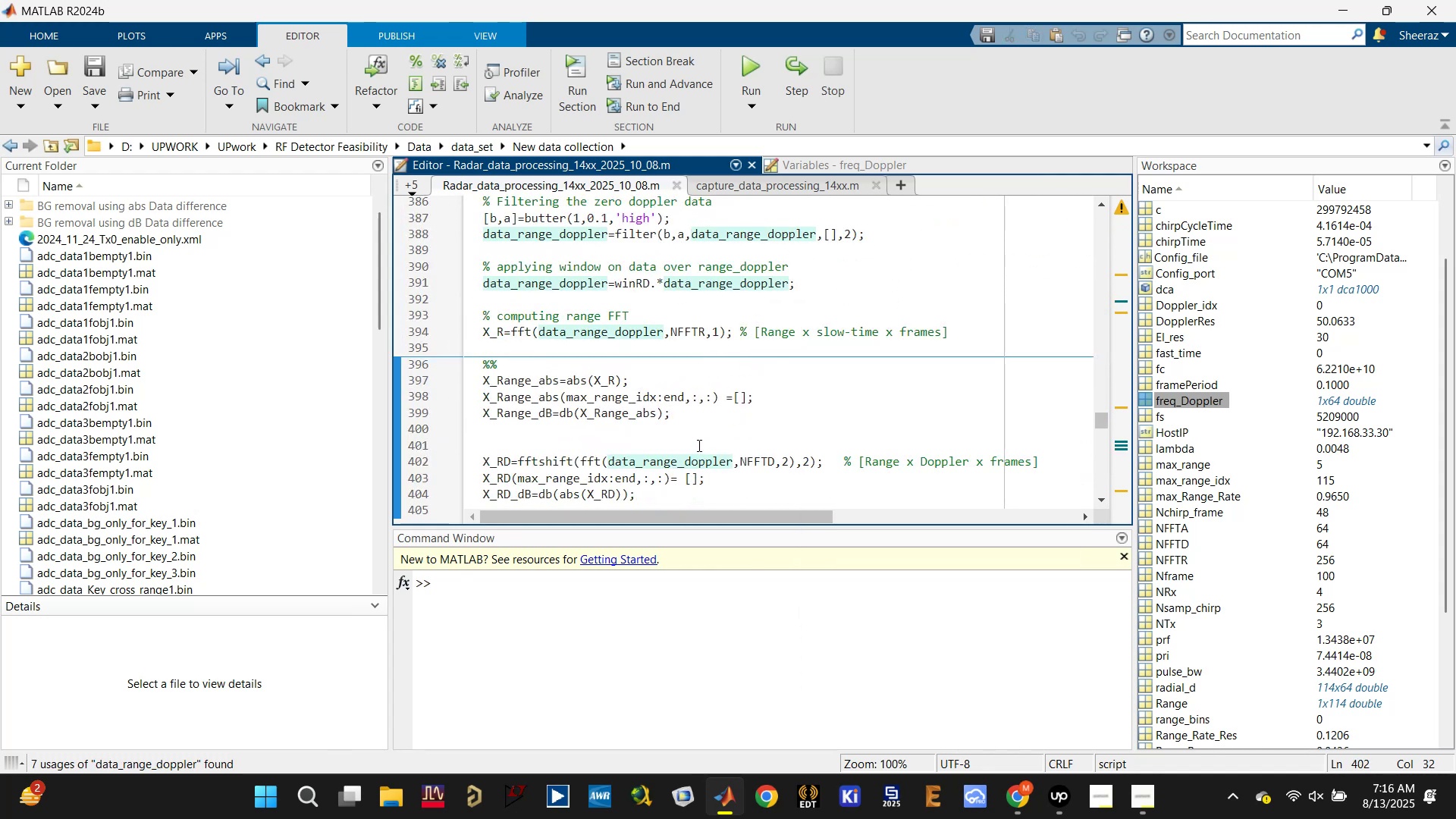 
scroll: coordinate [702, 441], scroll_direction: up, amount: 2.0
 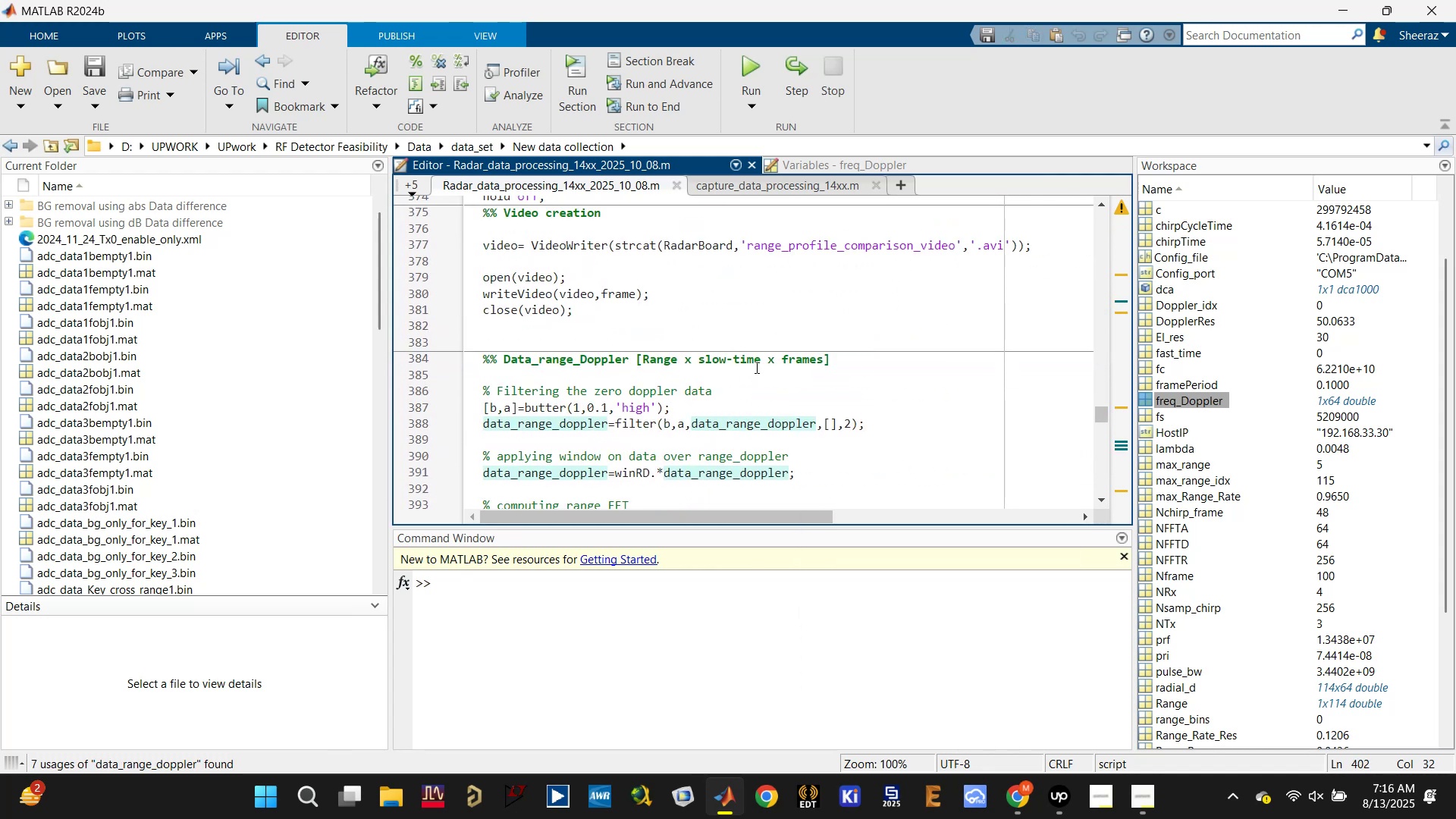 
left_click([752, 363])
 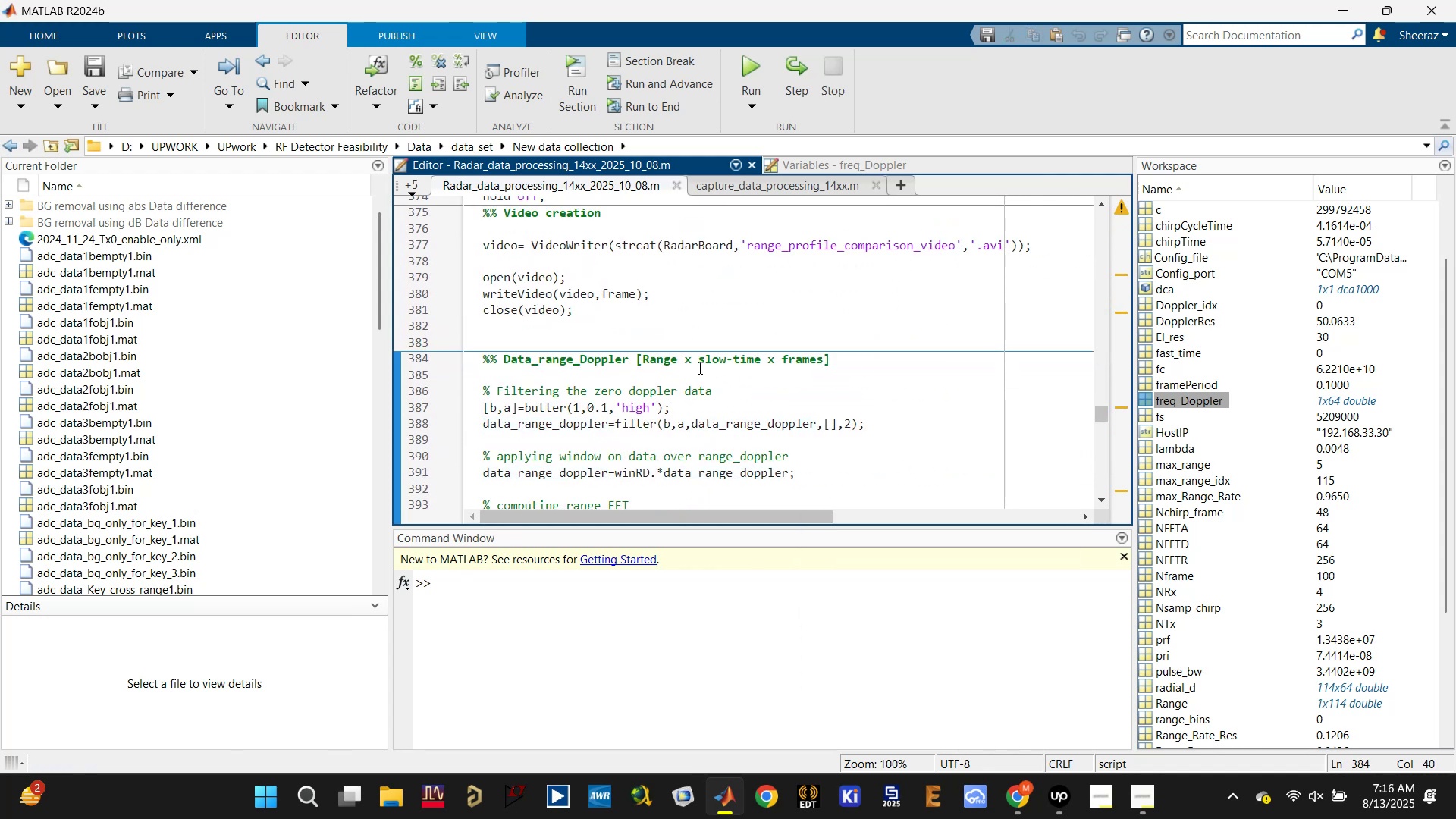 
left_click([673, 362])
 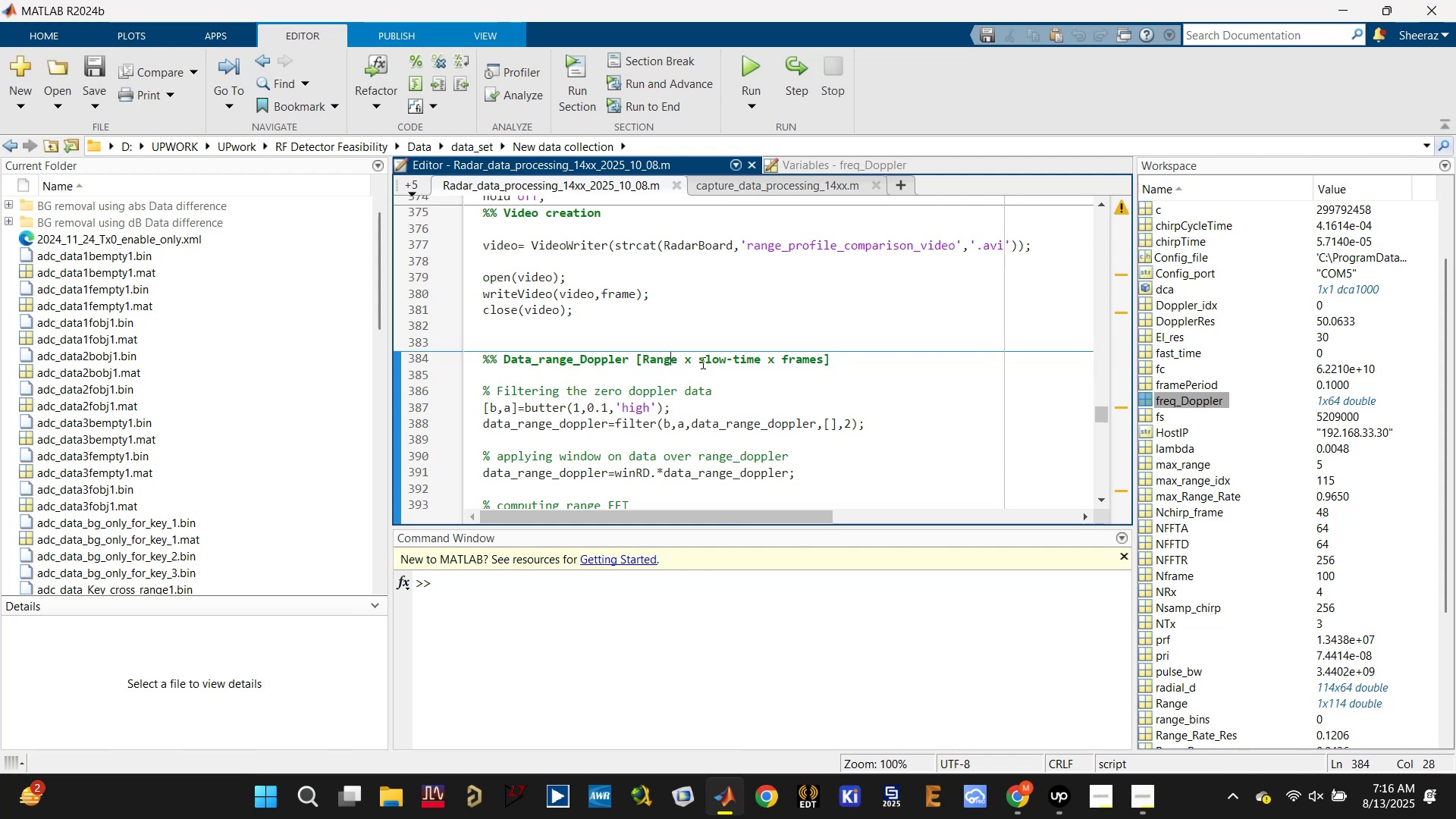 
left_click([710, 362])
 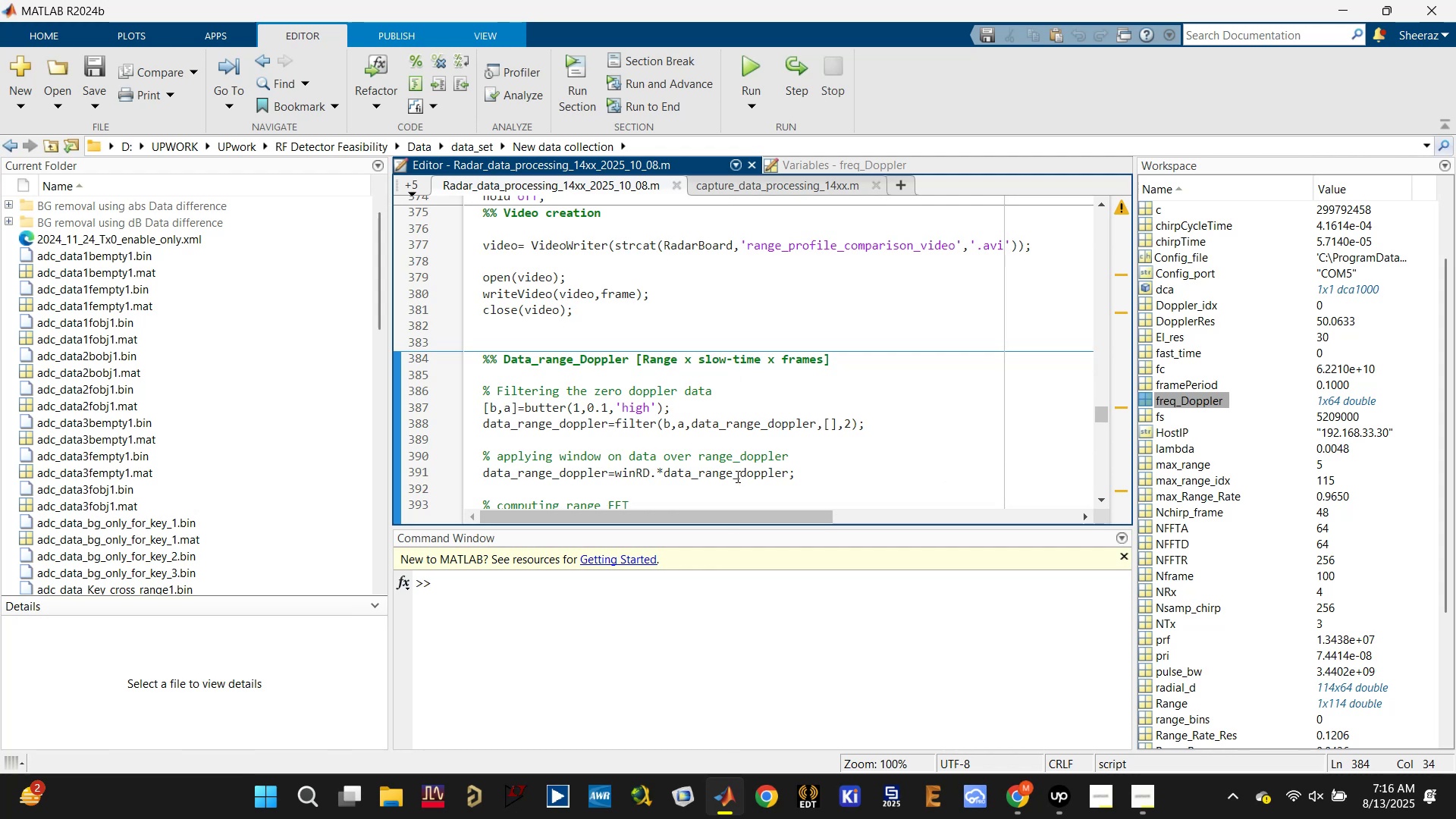 
scroll: coordinate [738, 447], scroll_direction: down, amount: 1.0
 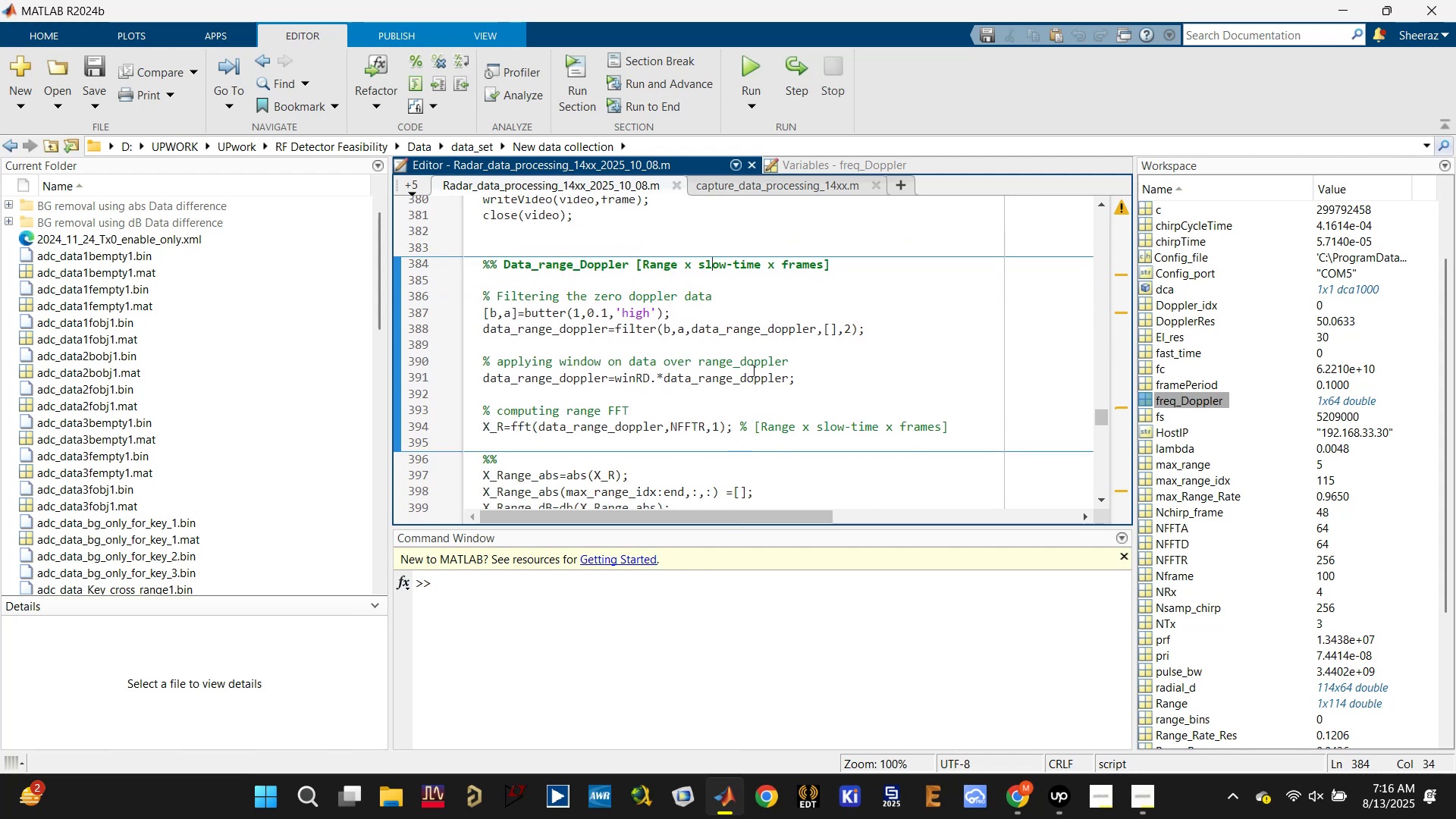 
left_click([748, 329])
 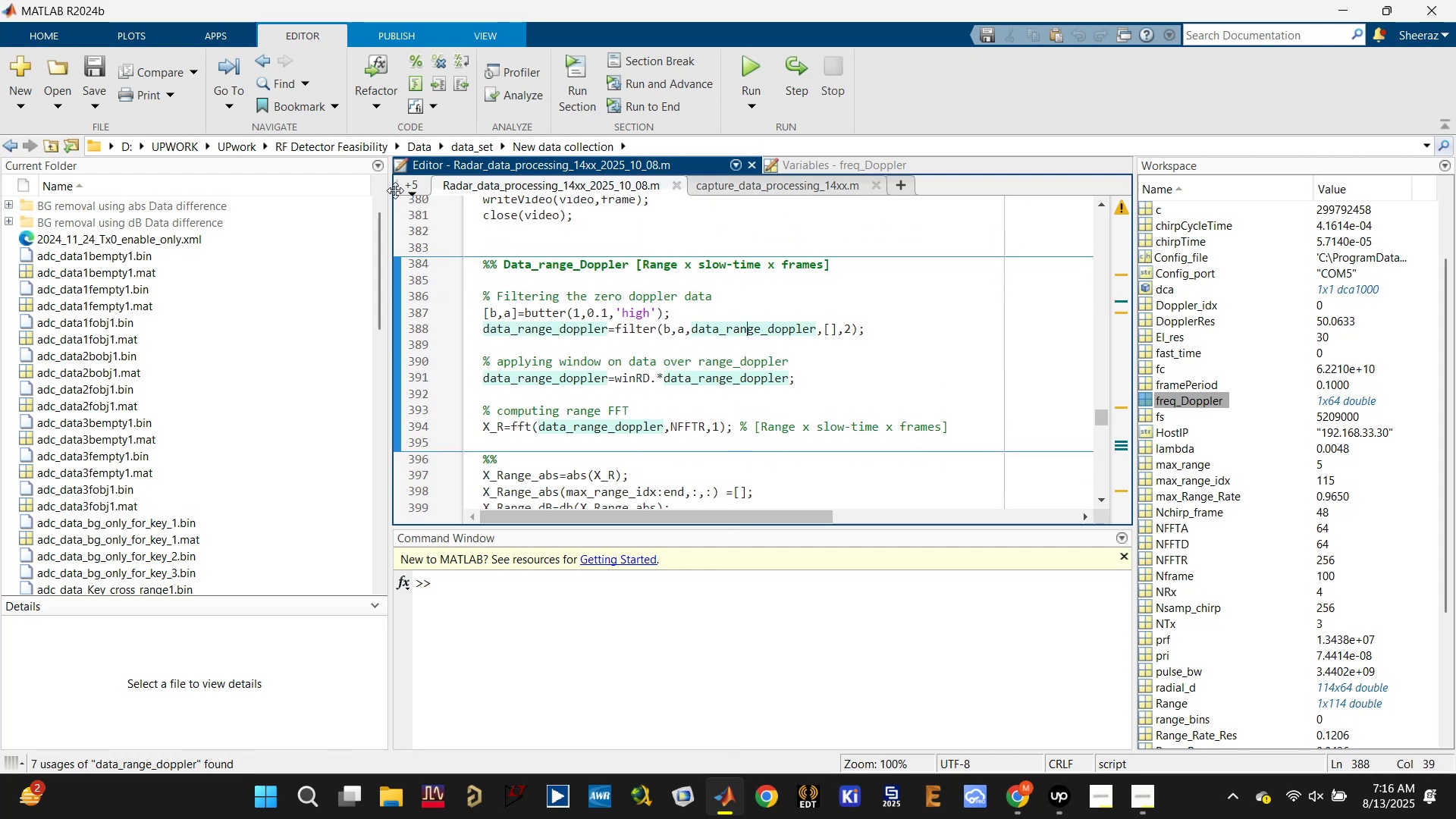 
left_click([408, 187])
 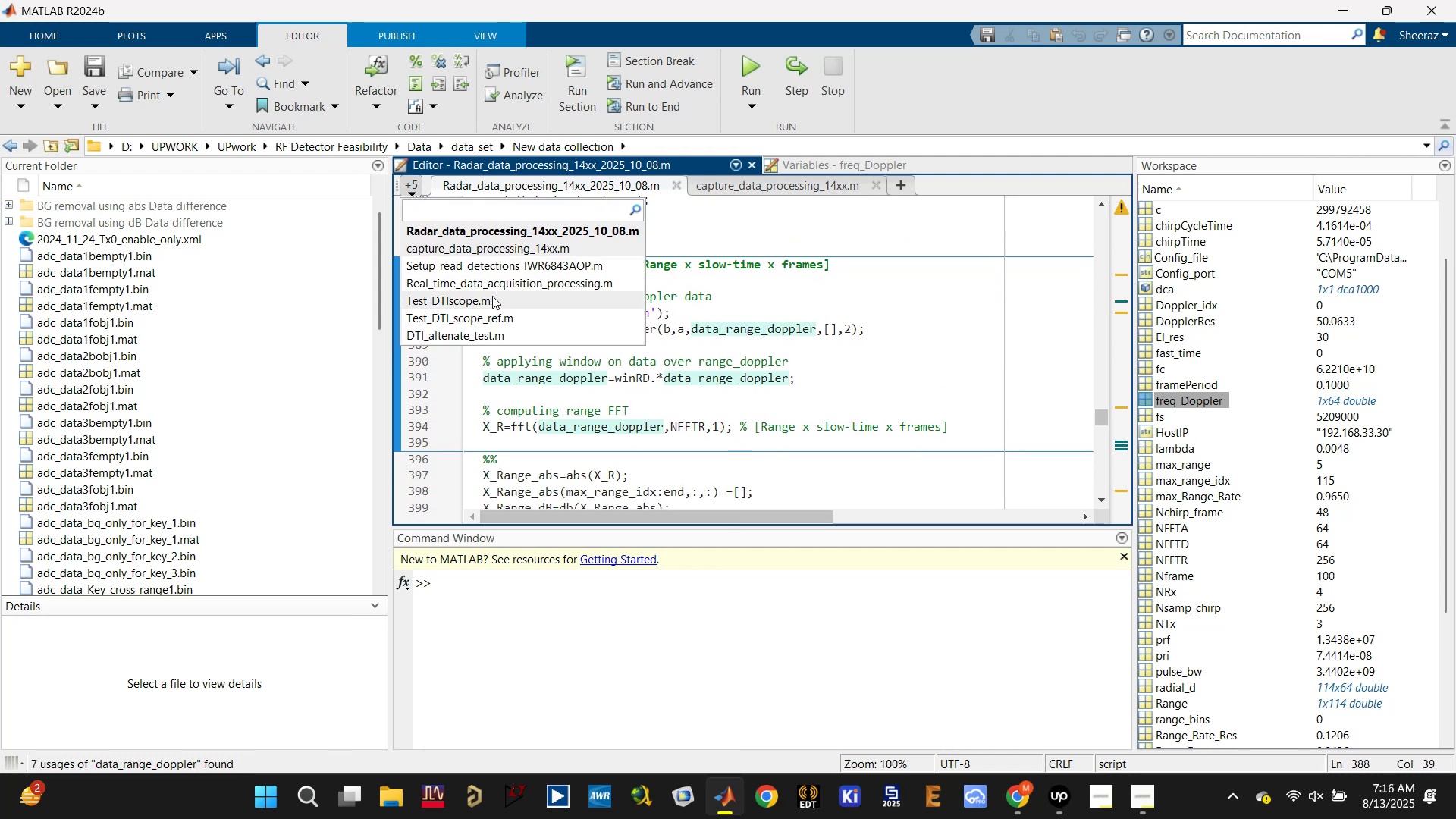 
left_click([491, 307])
 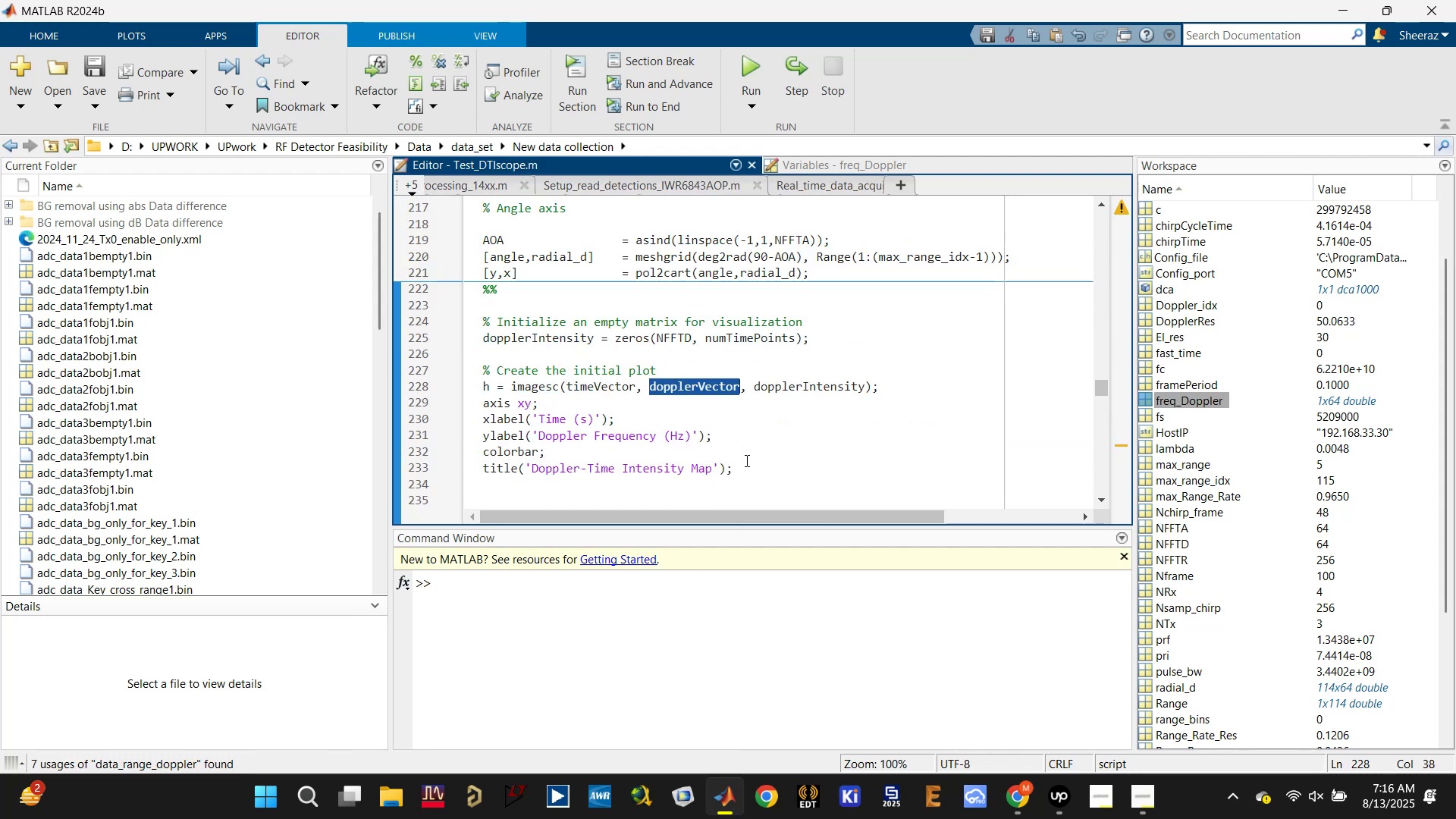 
left_click([773, 428])
 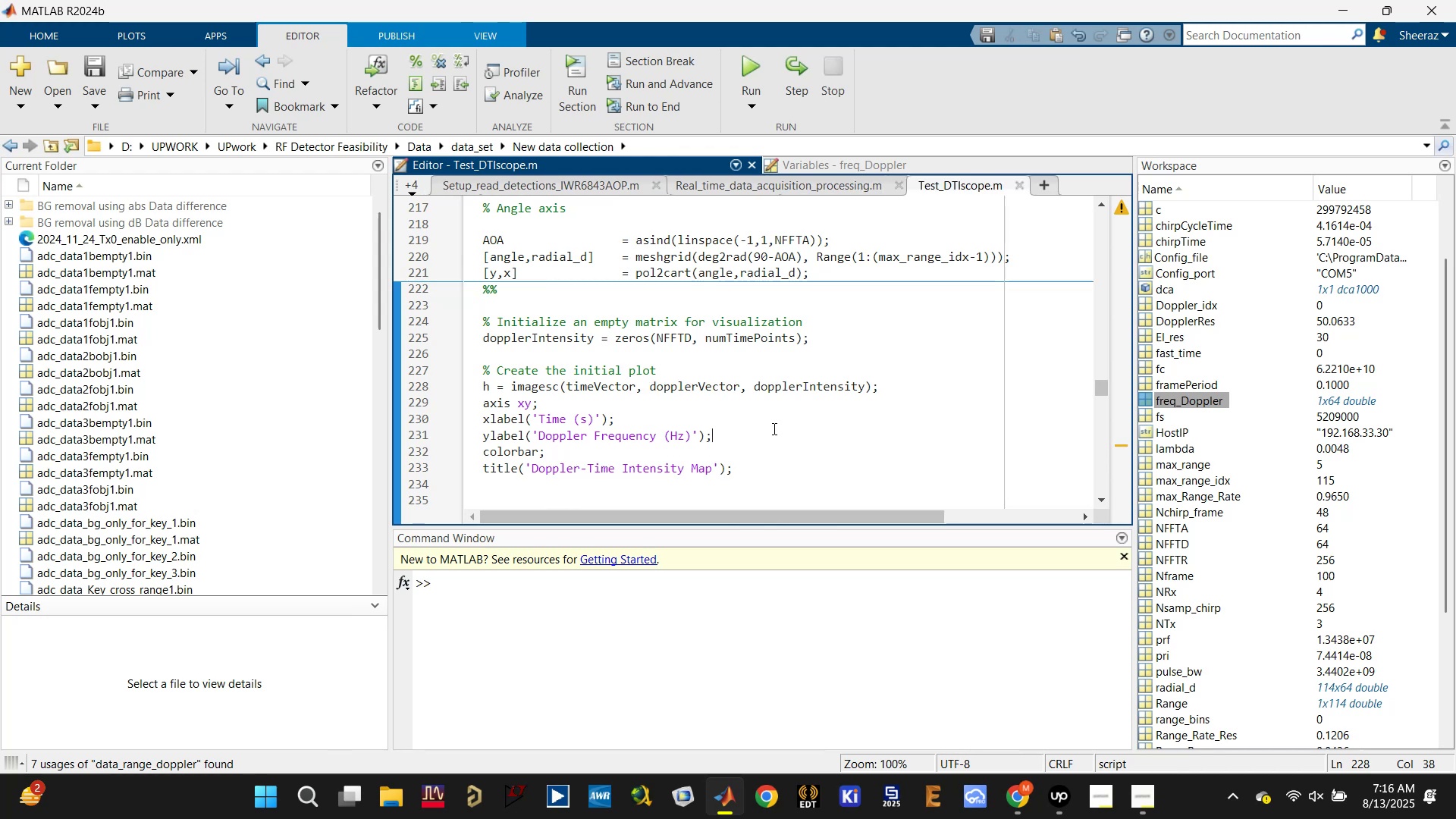 
scroll: coordinate [773, 429], scroll_direction: down, amount: 3.0
 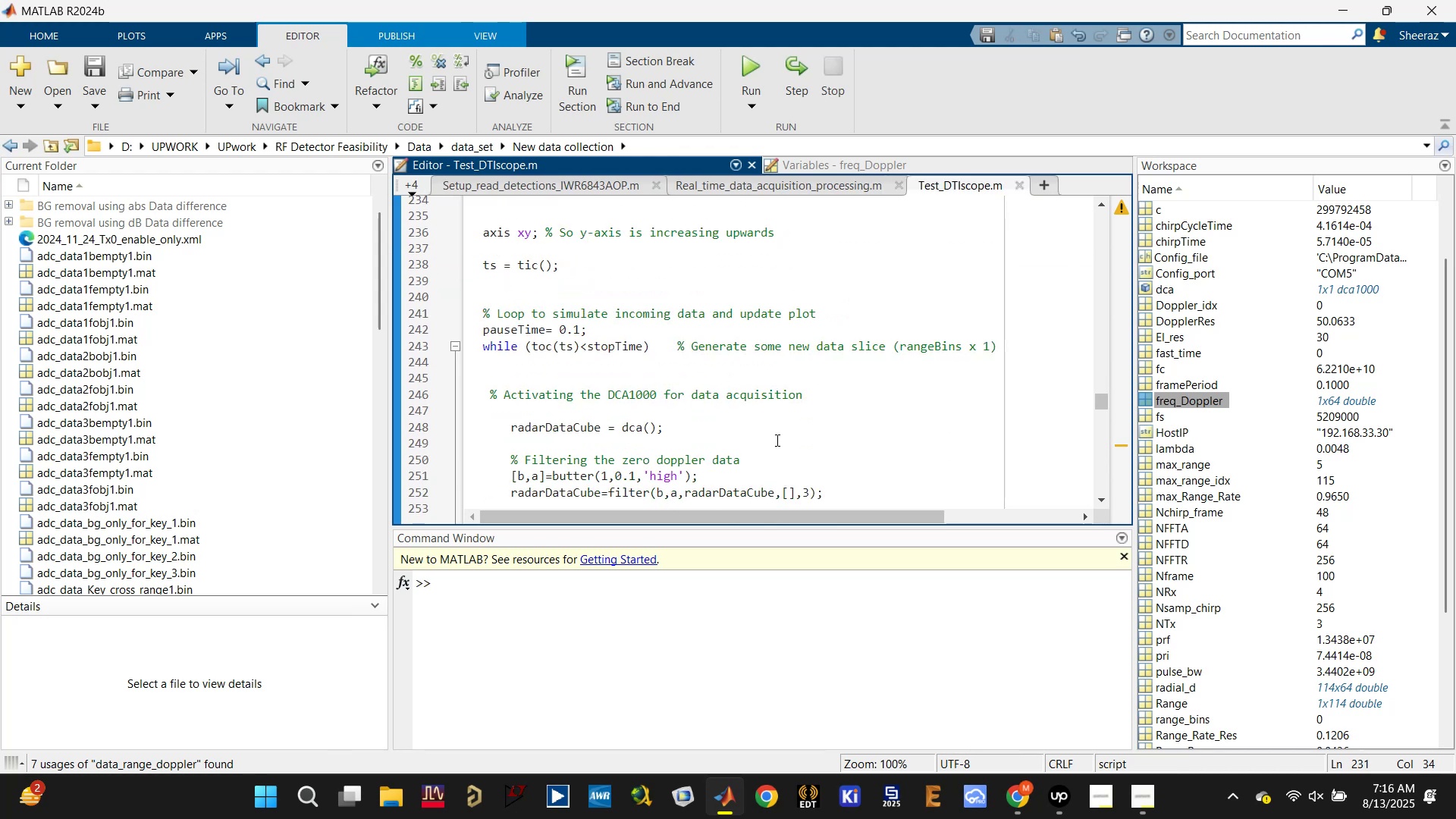 
scroll: coordinate [713, 292], scroll_direction: up, amount: 4.0
 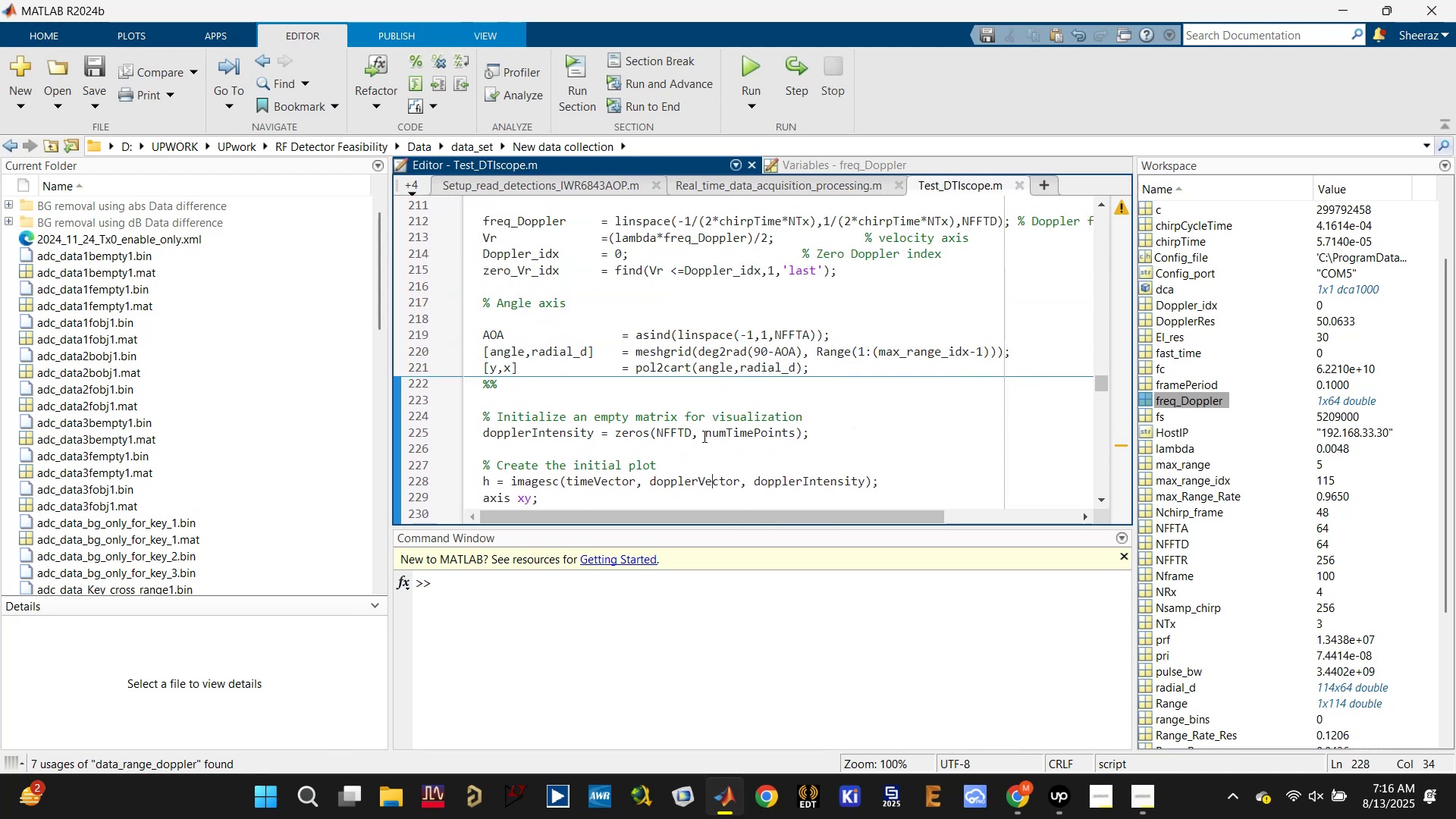 
scroll: coordinate [702, 444], scroll_direction: down, amount: 2.0
 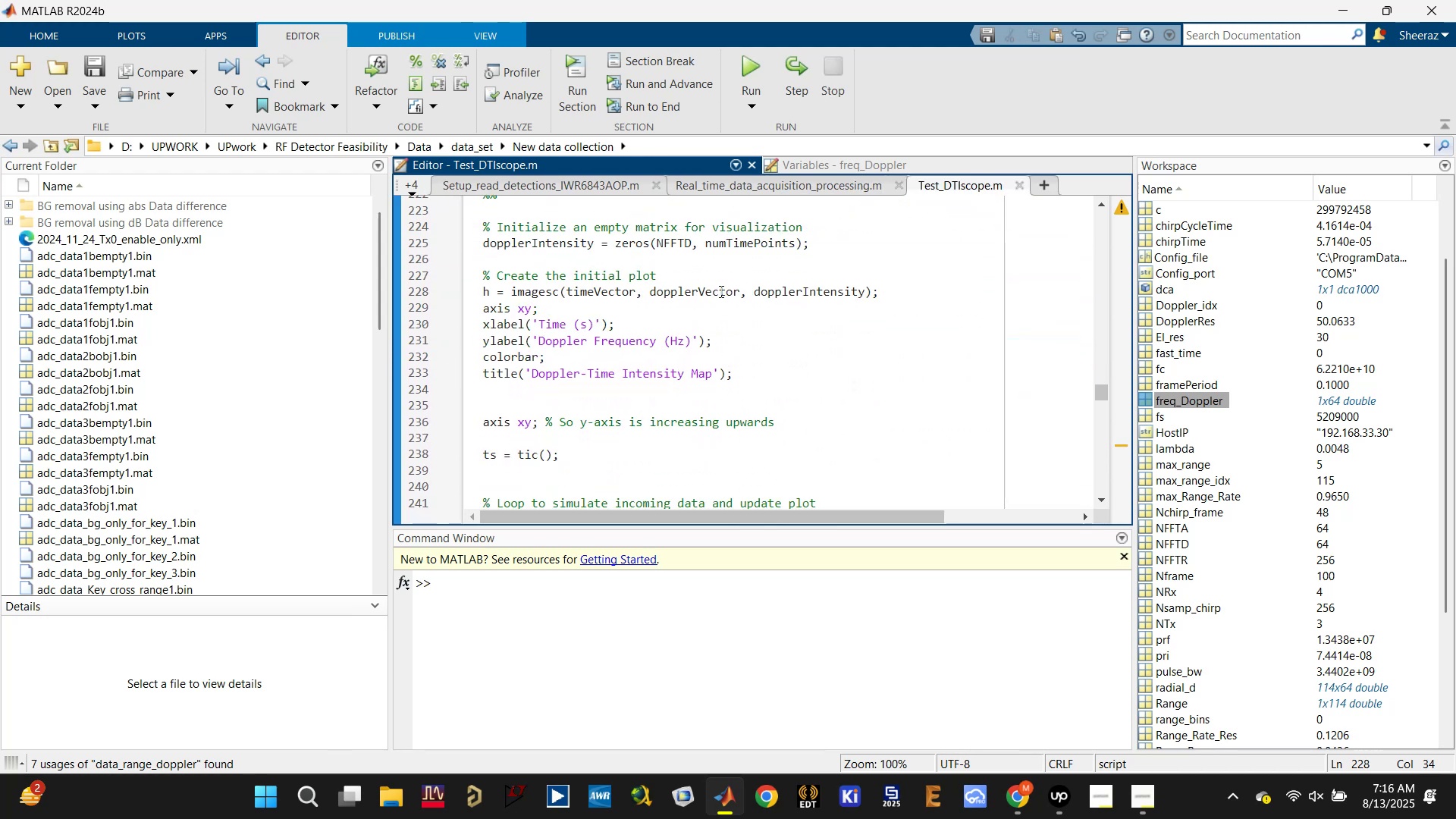 
double_click([713, 294])
 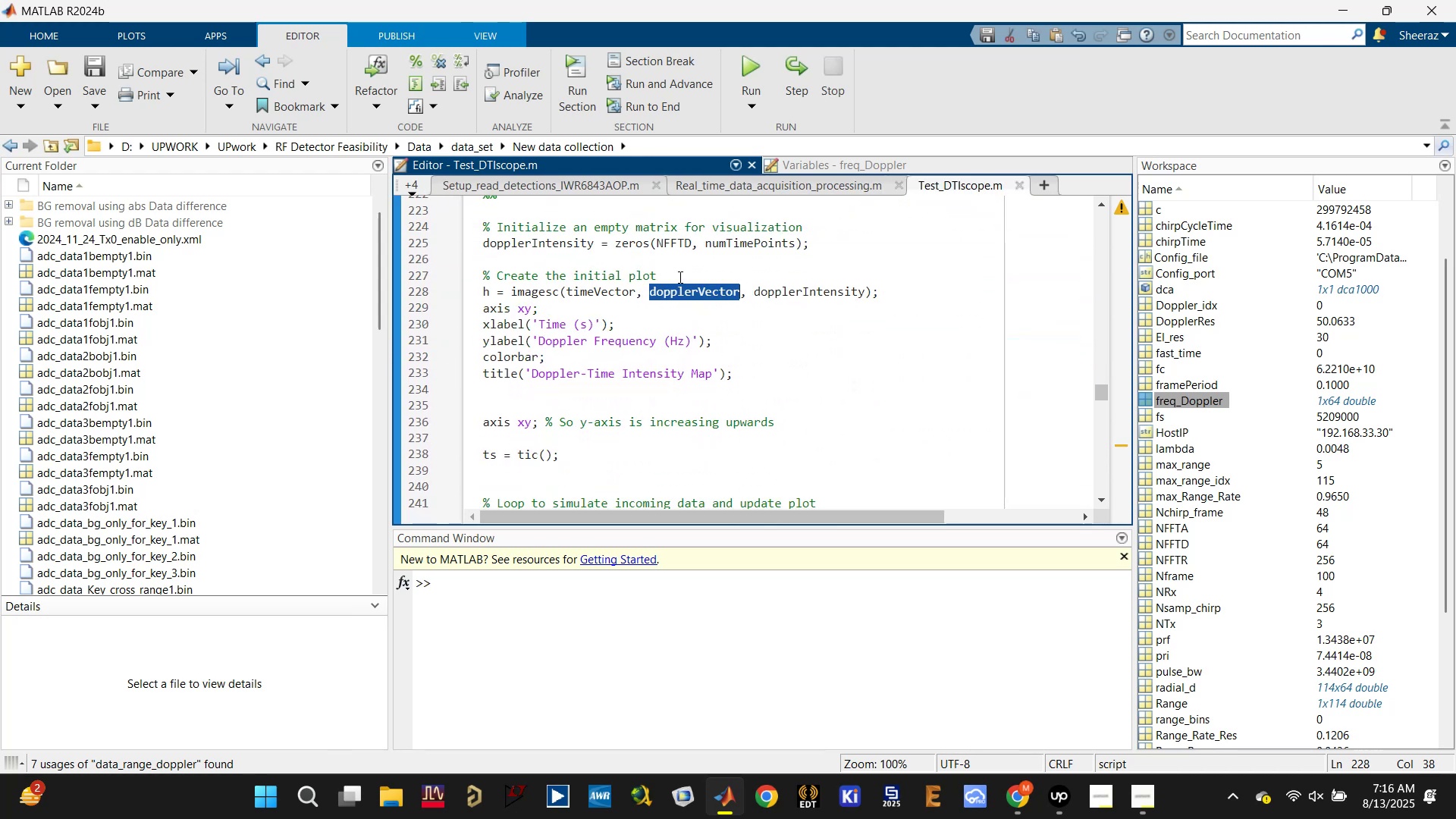 
left_click([411, 185])
 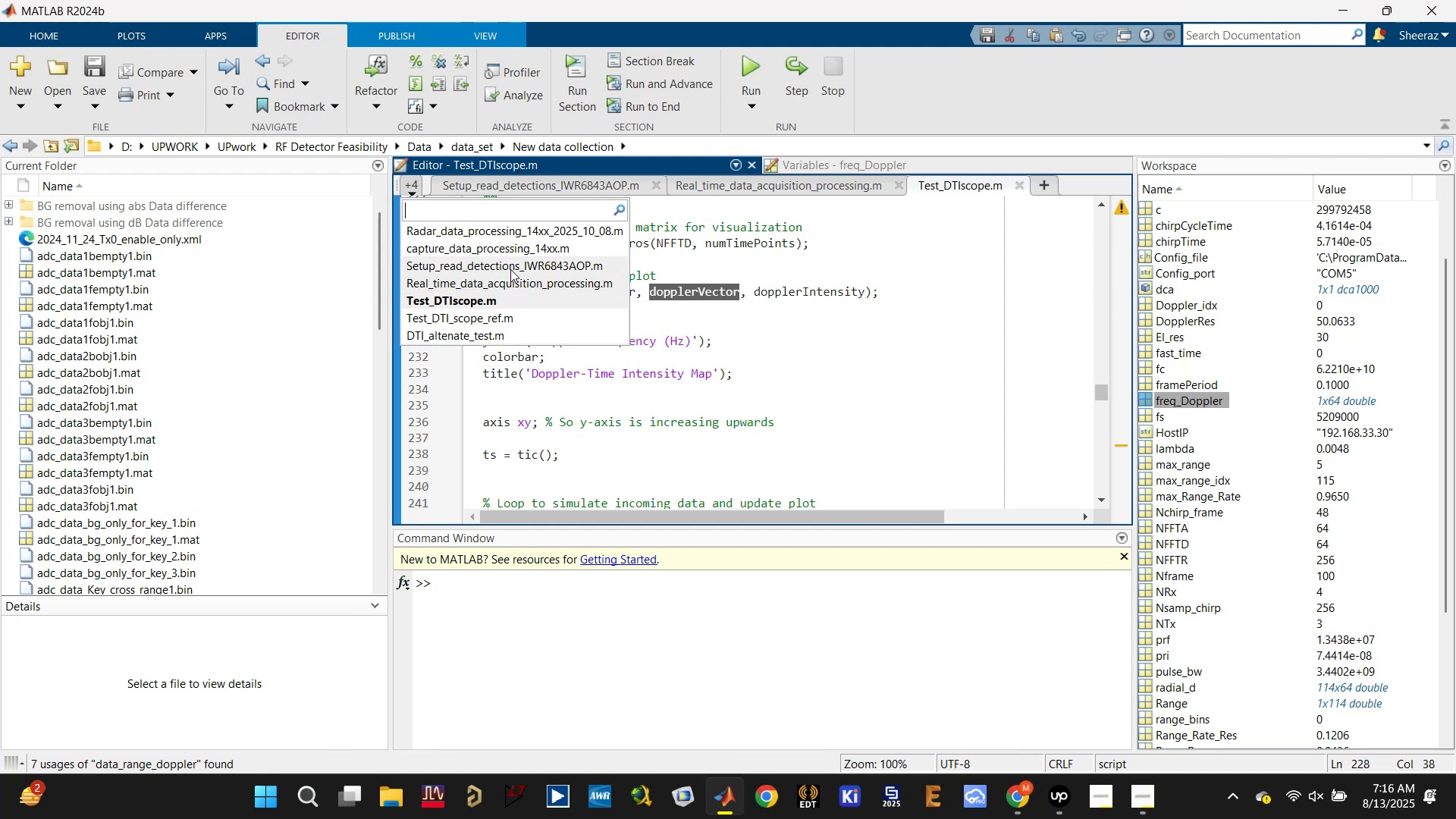 
left_click([519, 231])
 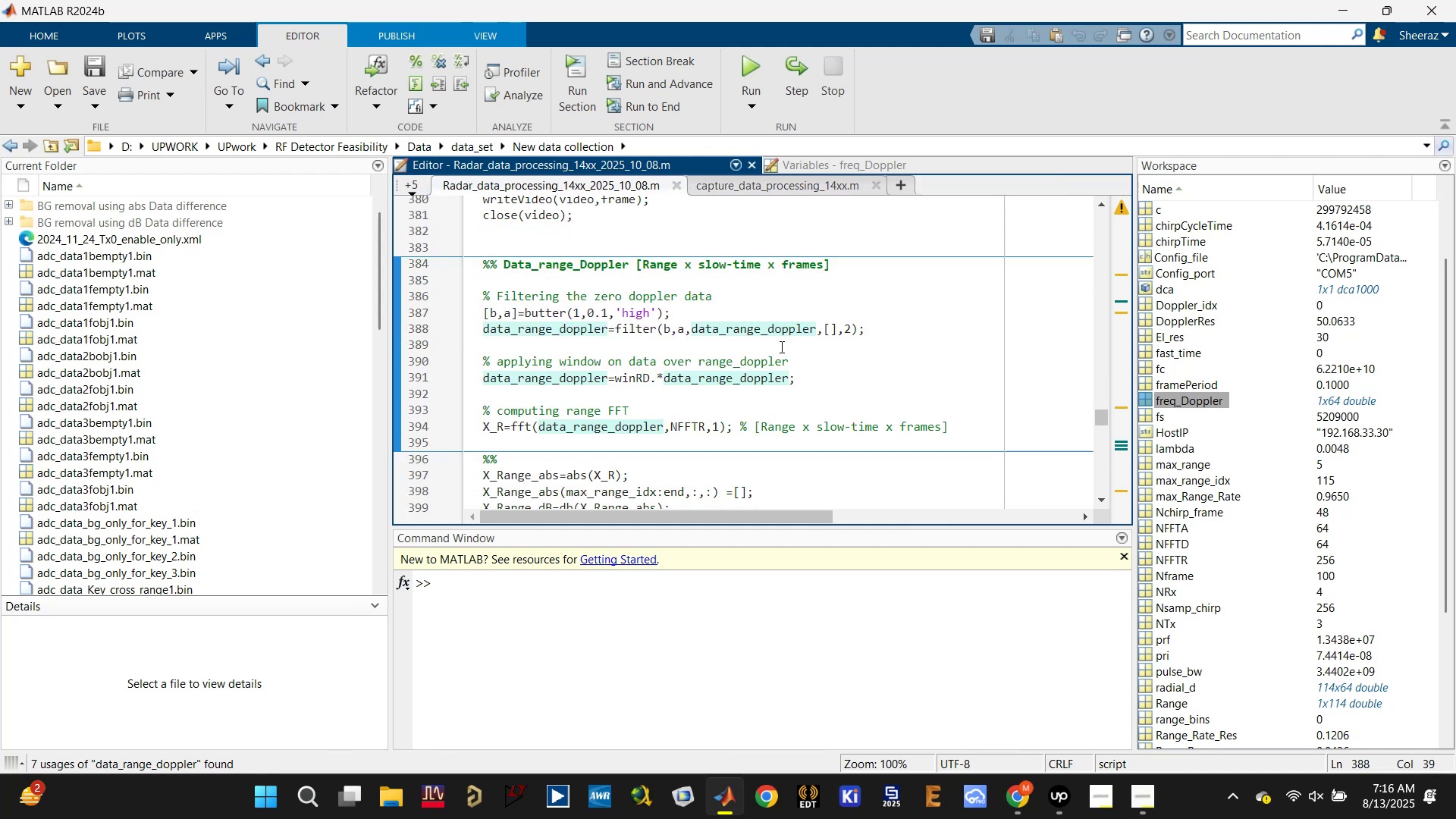 
left_click([792, 352])
 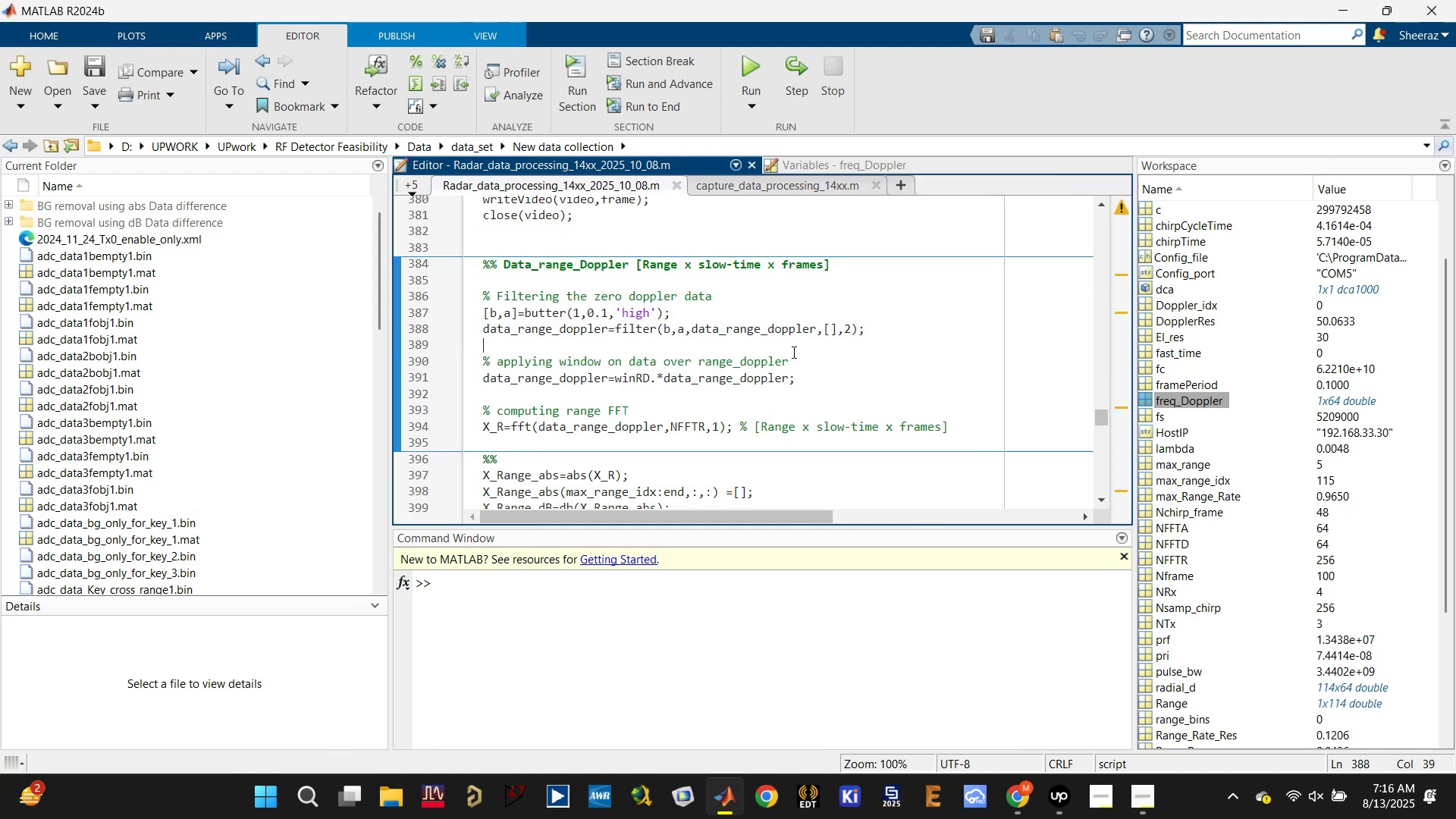 
key(Control+F)
 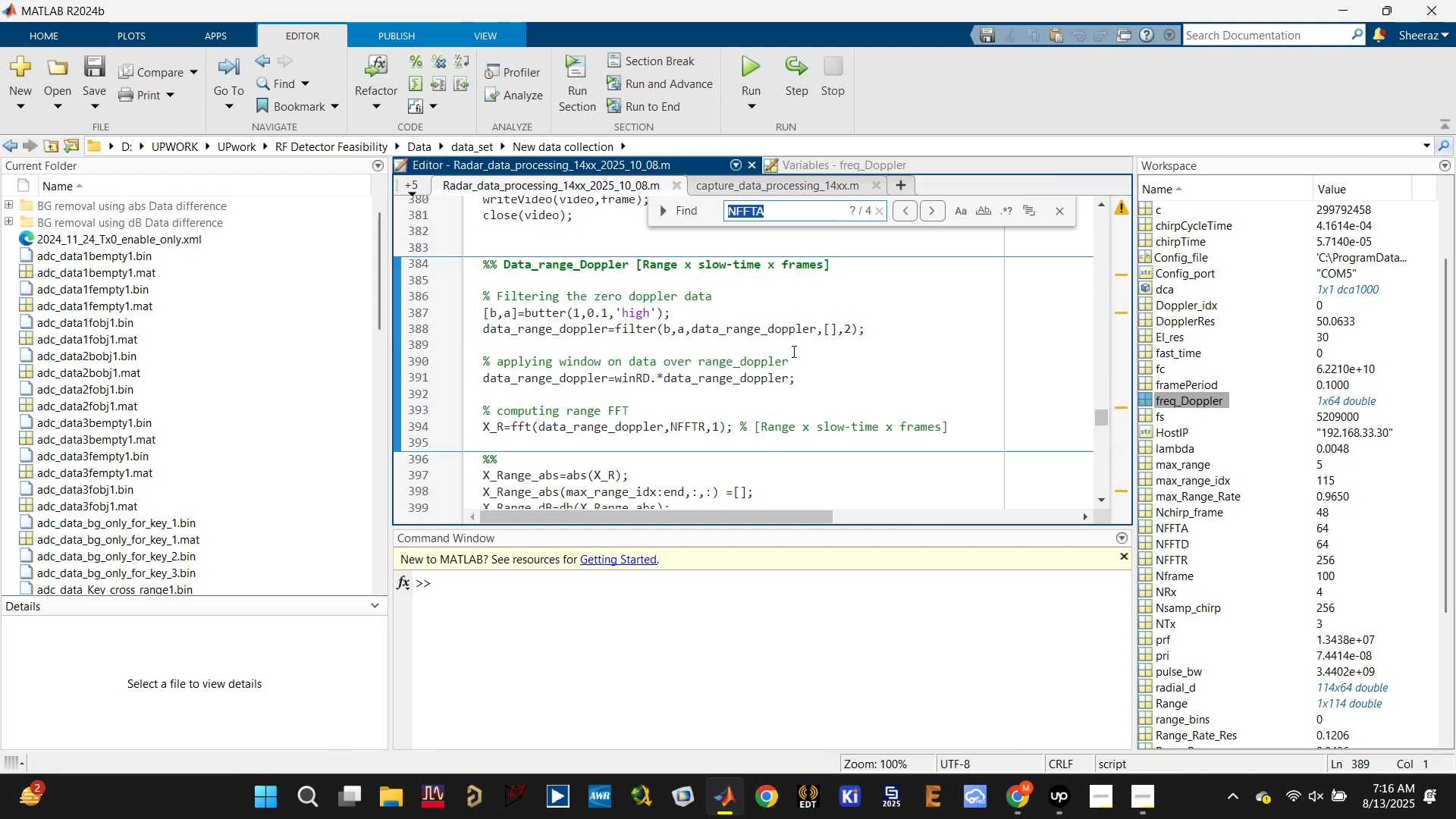 
type(mic)
 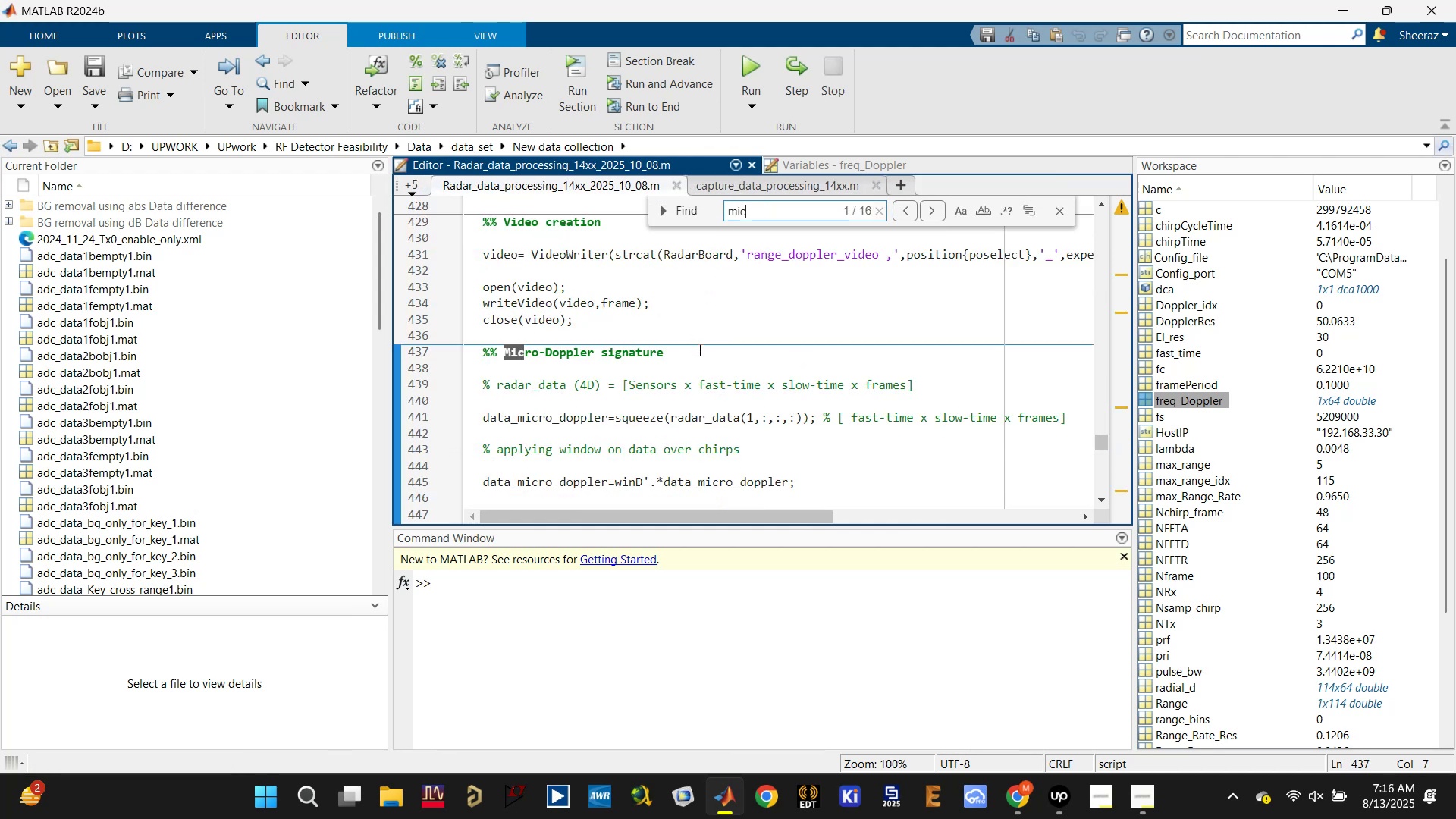 
left_click([737, 479])
 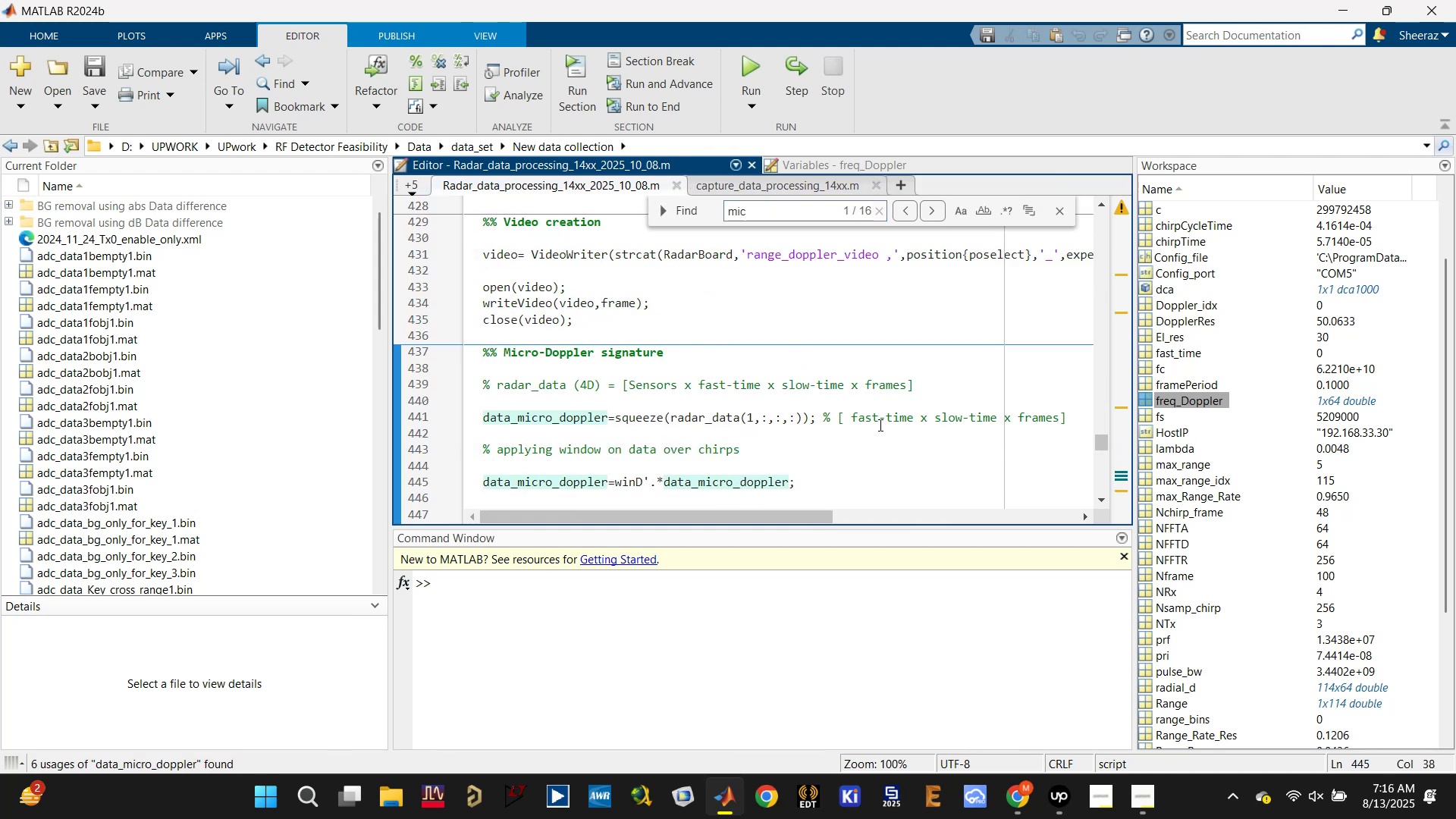 
scroll: coordinate [656, 453], scroll_direction: down, amount: 4.0
 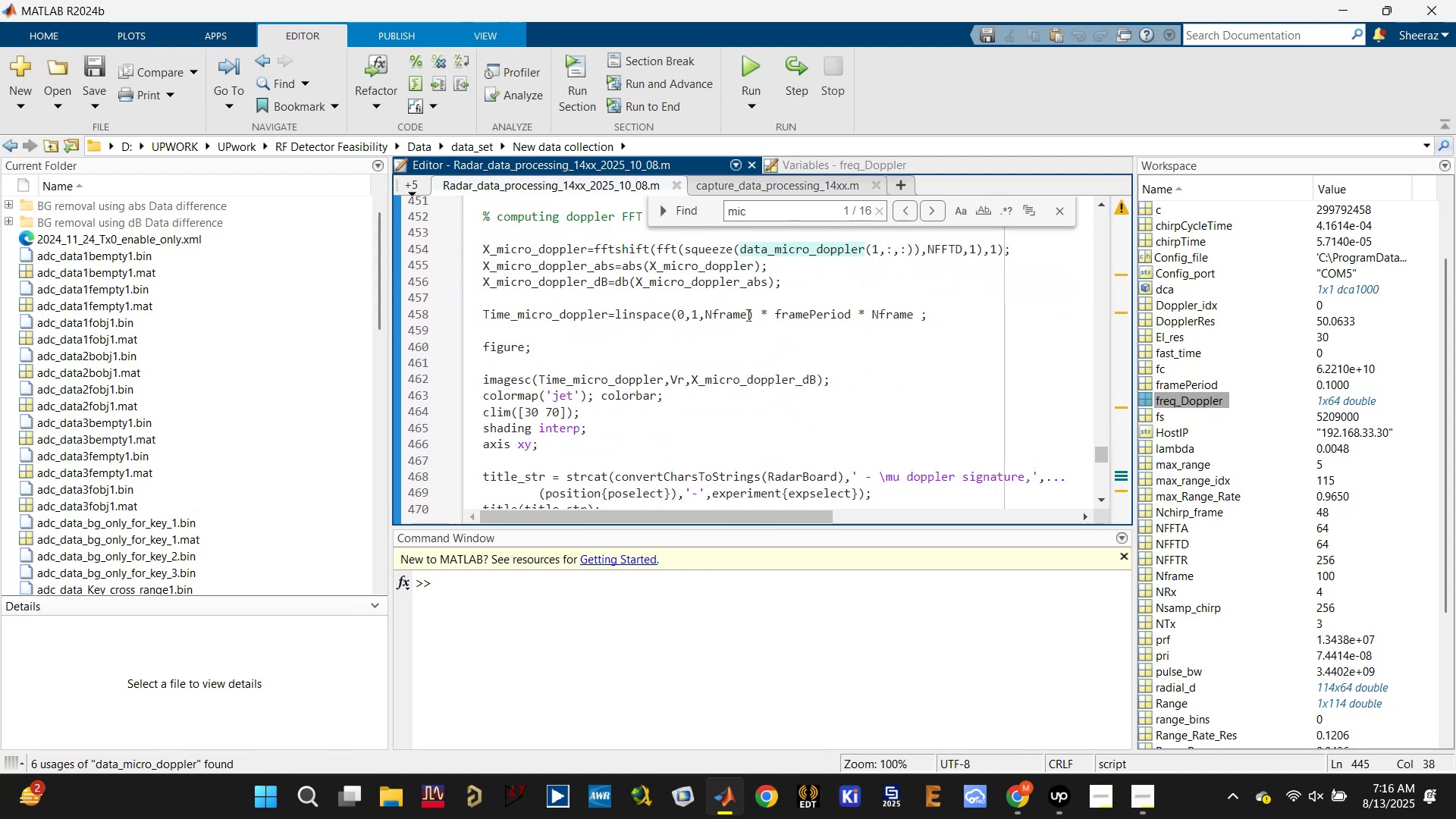 
double_click([798, 315])
 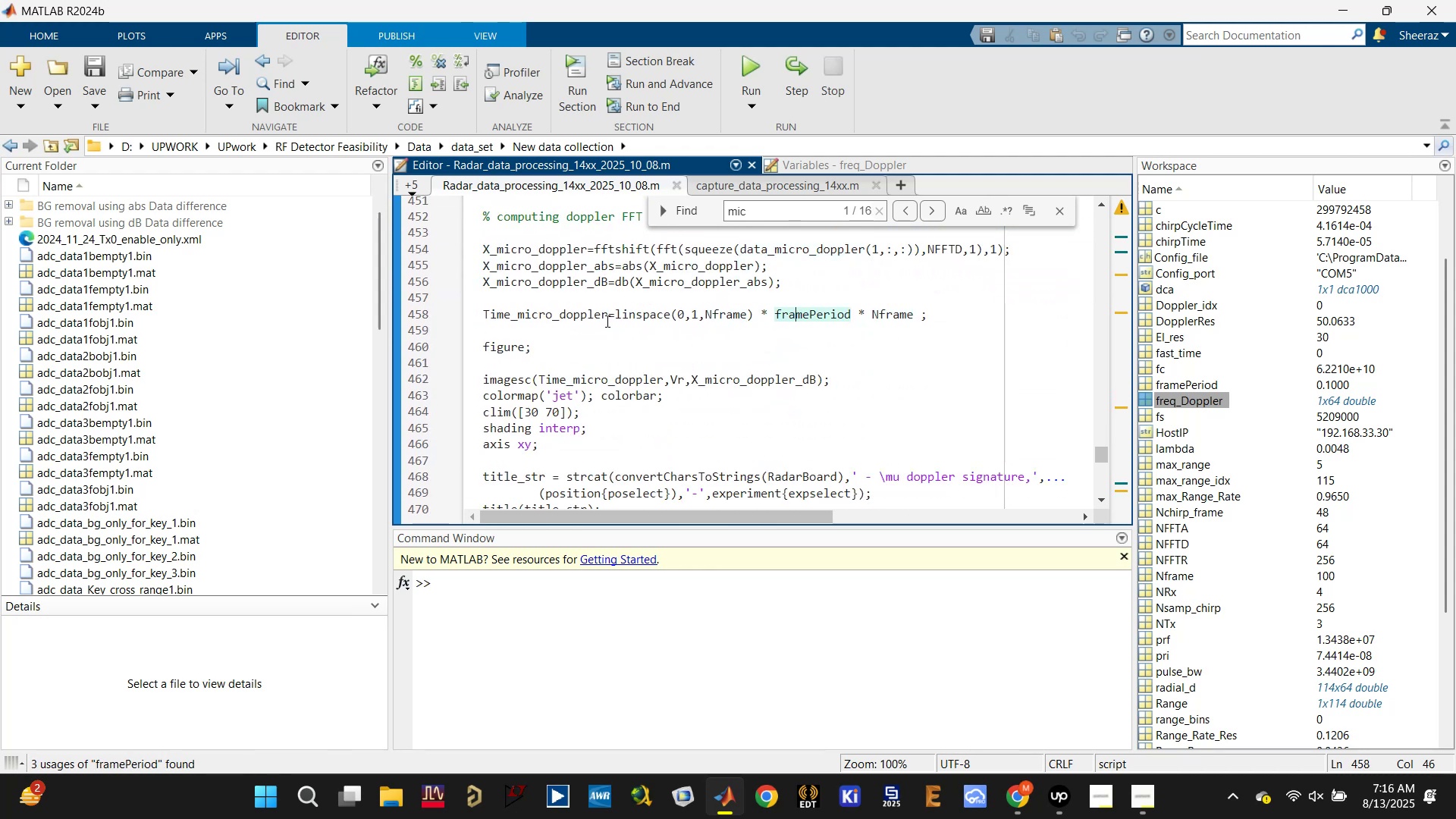 
left_click([557, 322])
 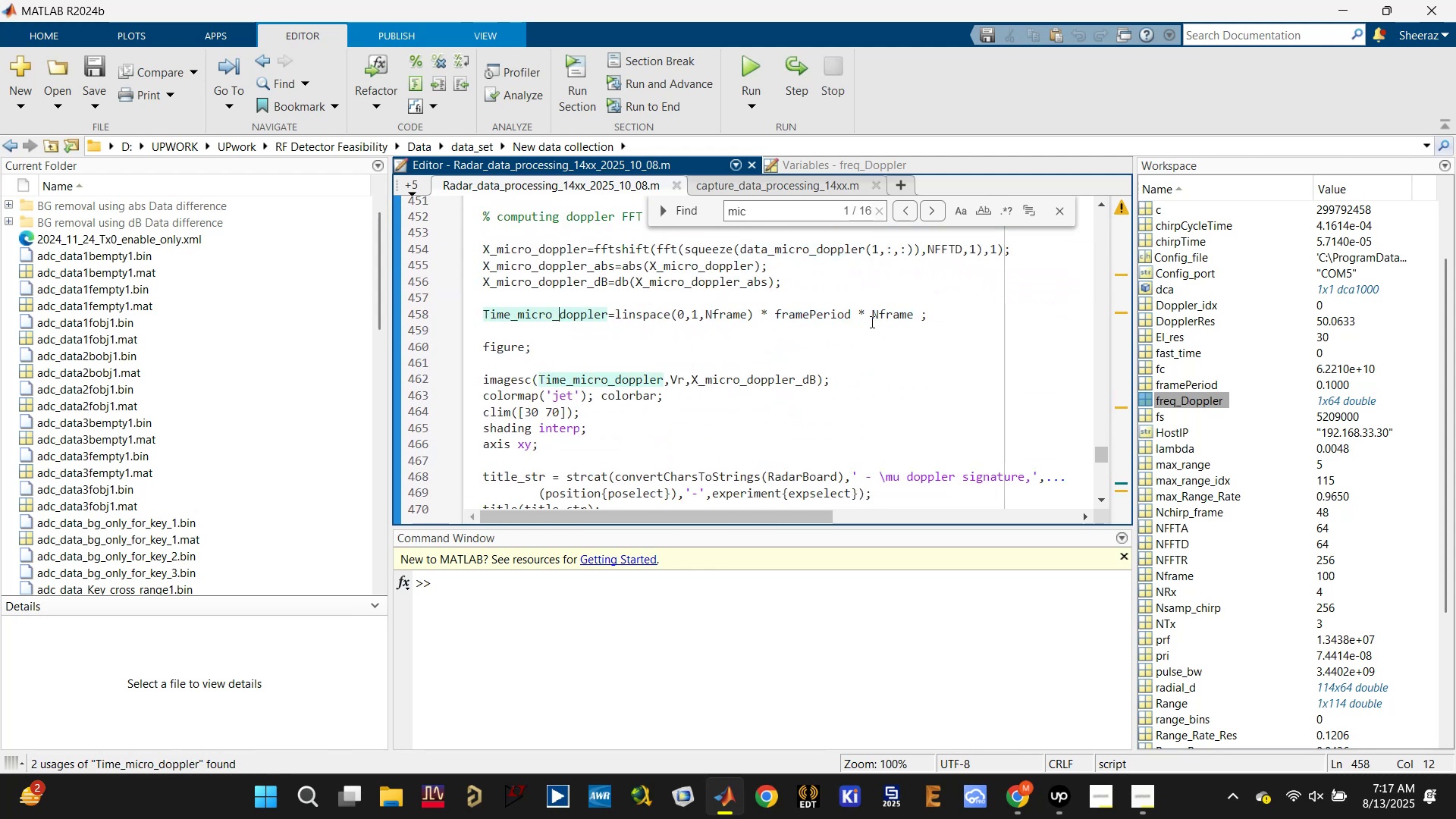 
double_click([572, 308])
 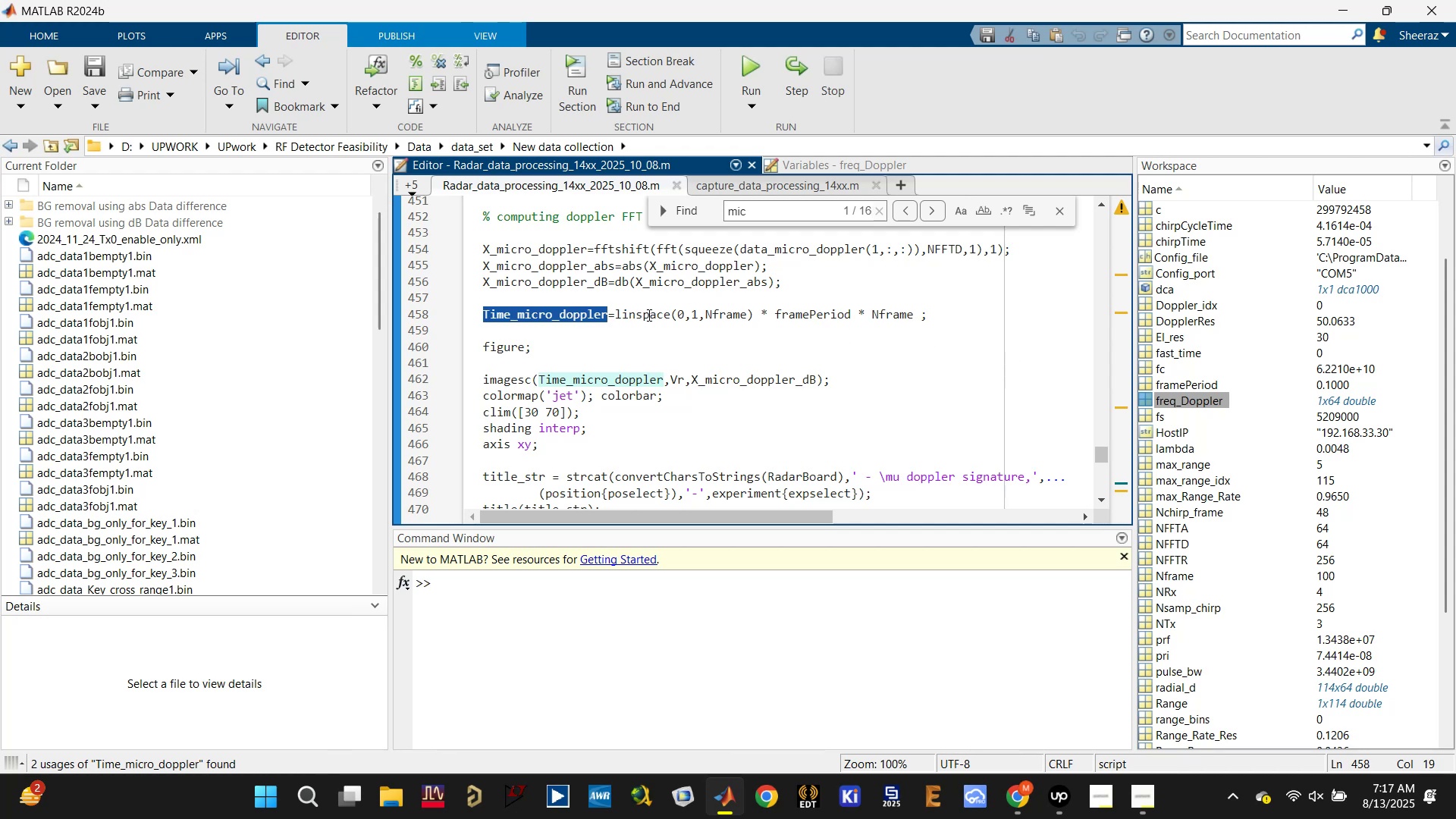 
double_click([821, 315])
 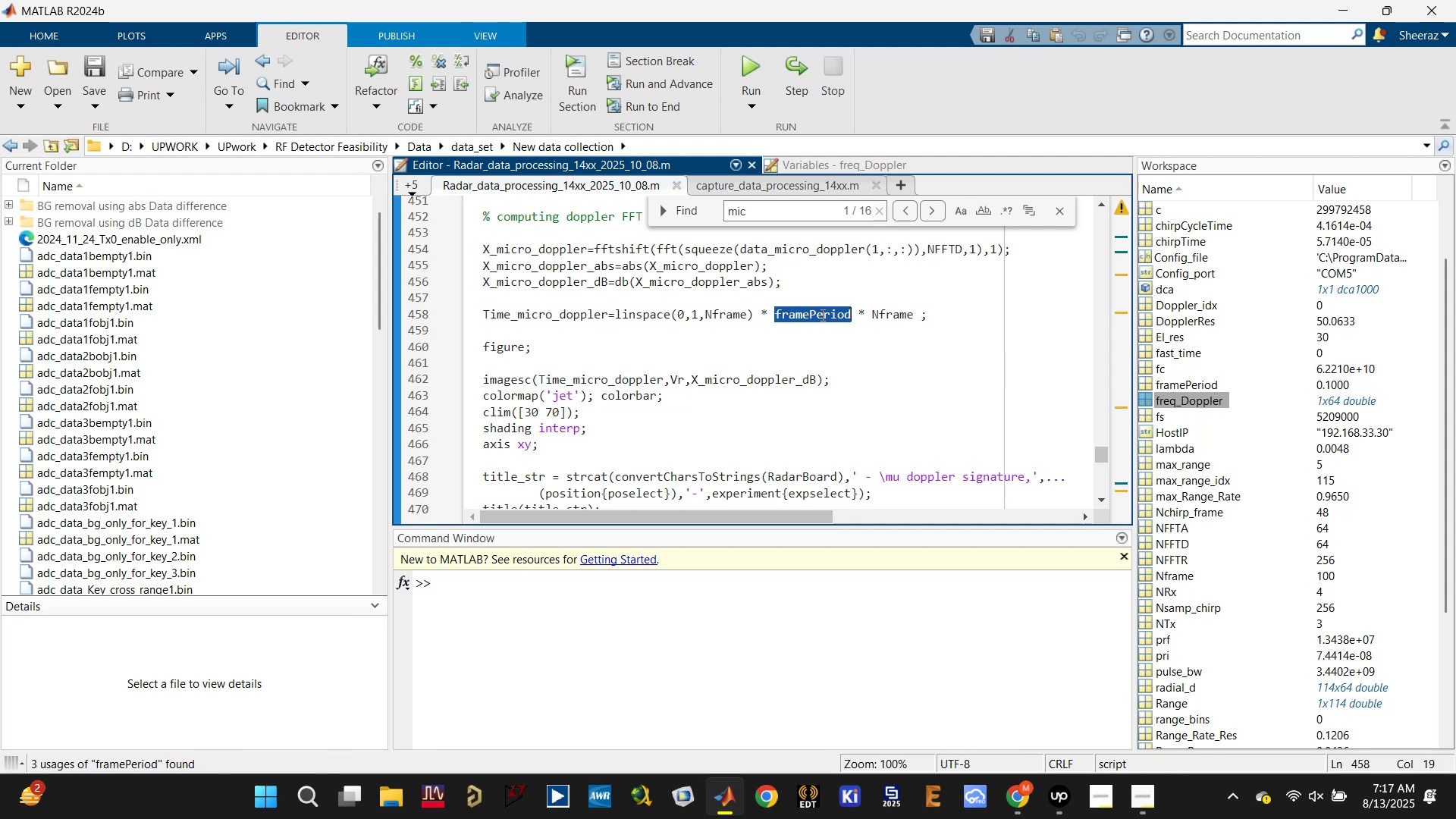 
triple_click([821, 315])
 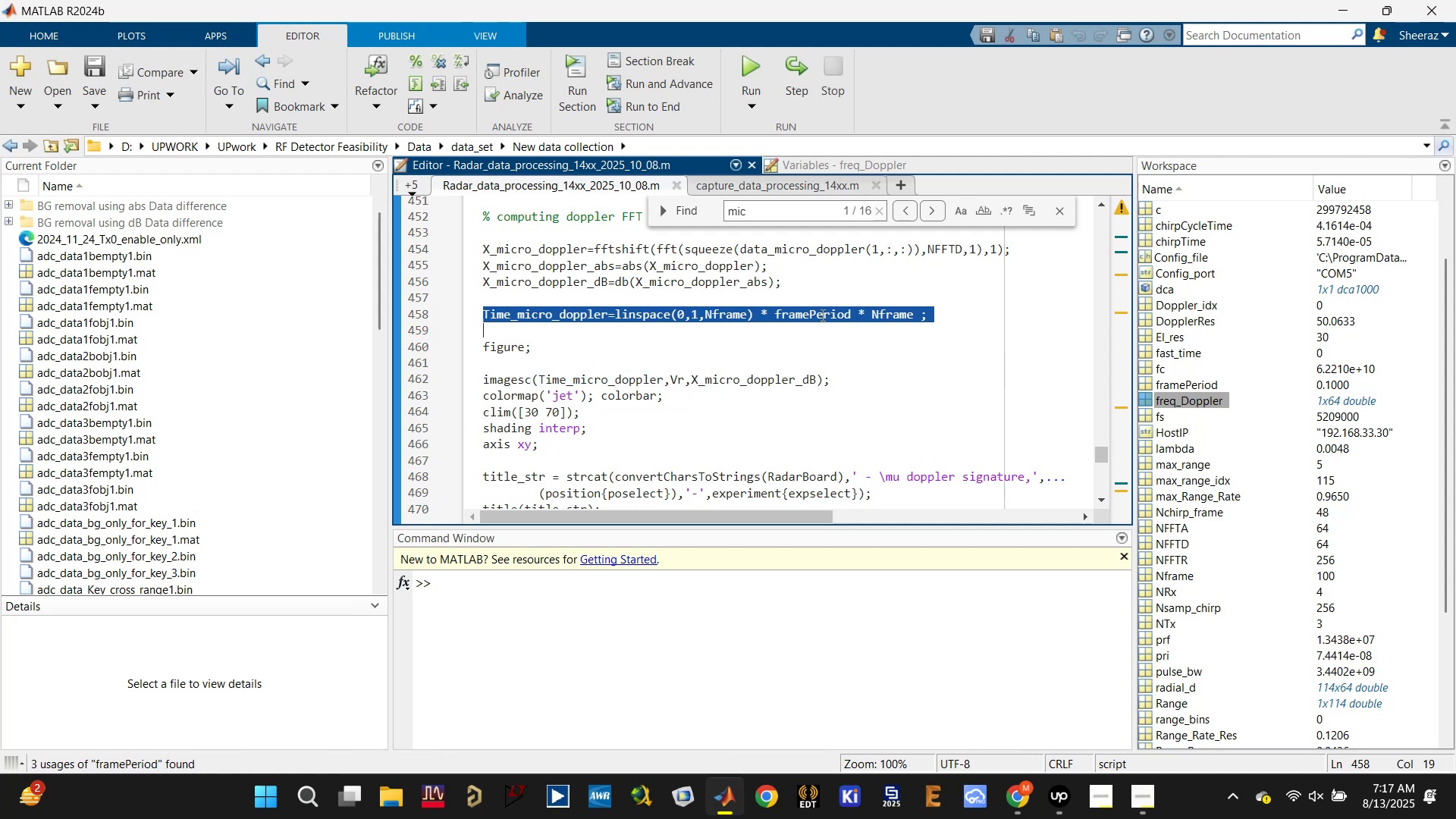 
key(Control+C)
 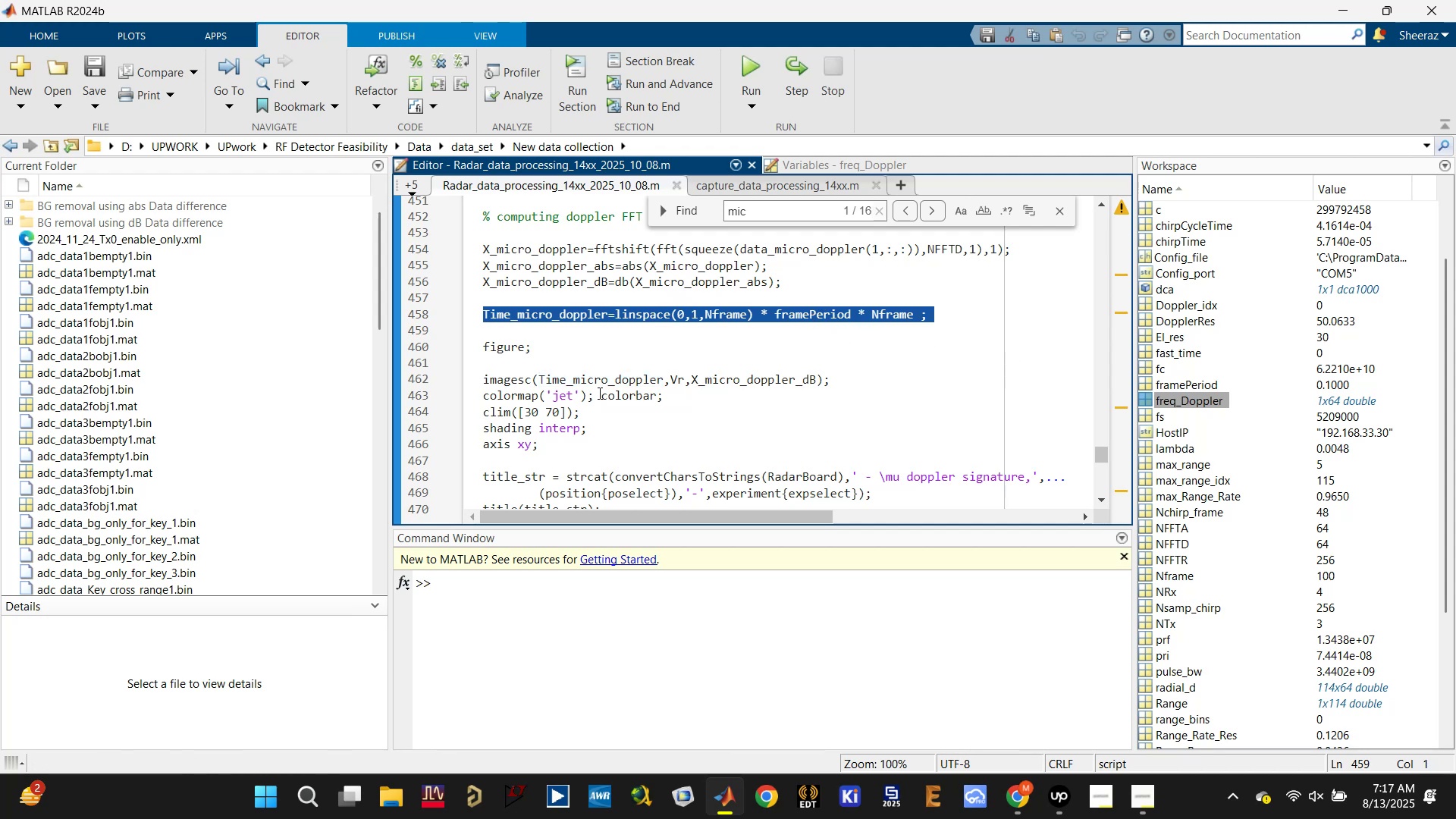 
double_click([652, 377])
 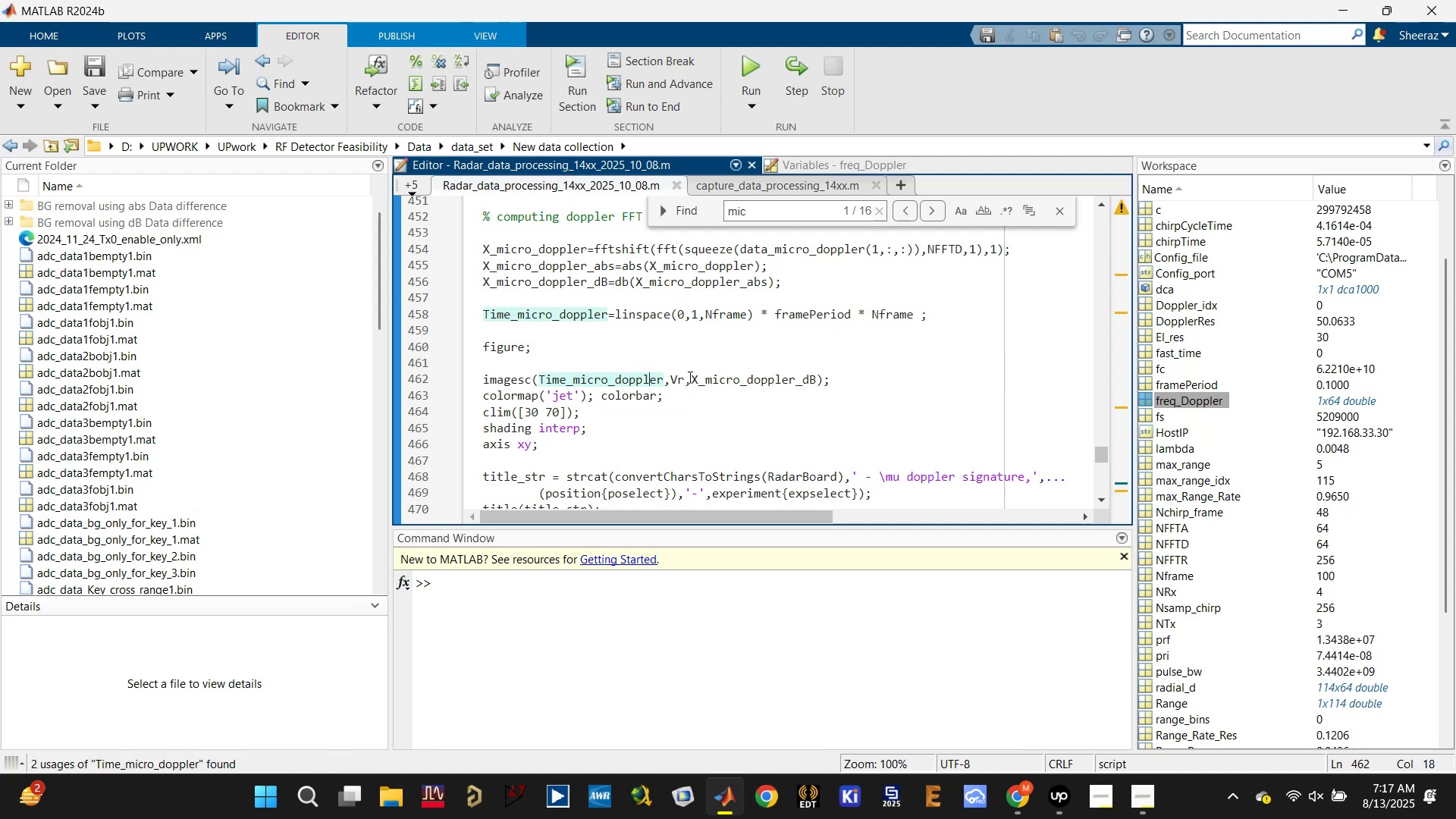 
triple_click([689, 377])
 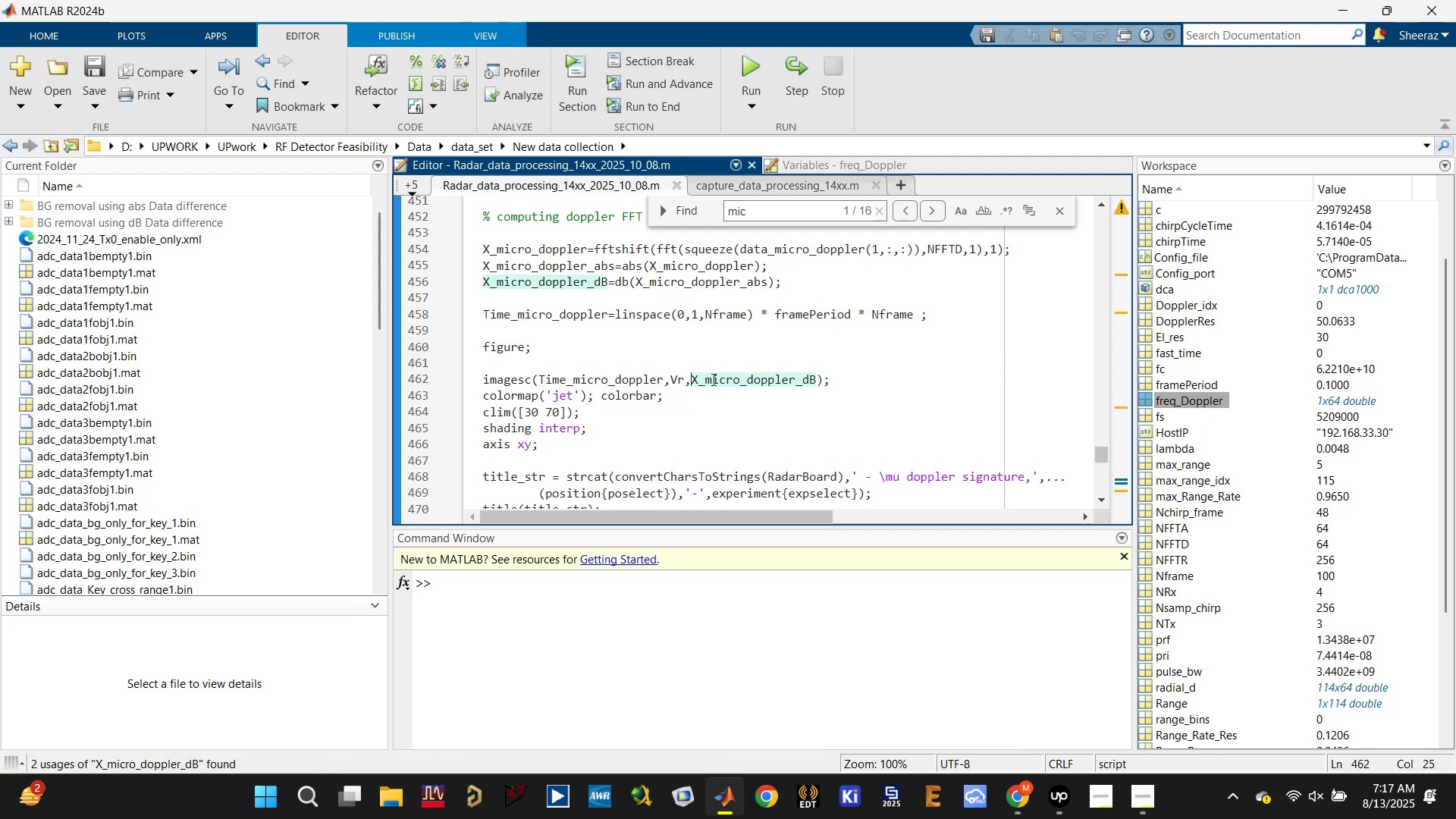 
triple_click([725, 381])
 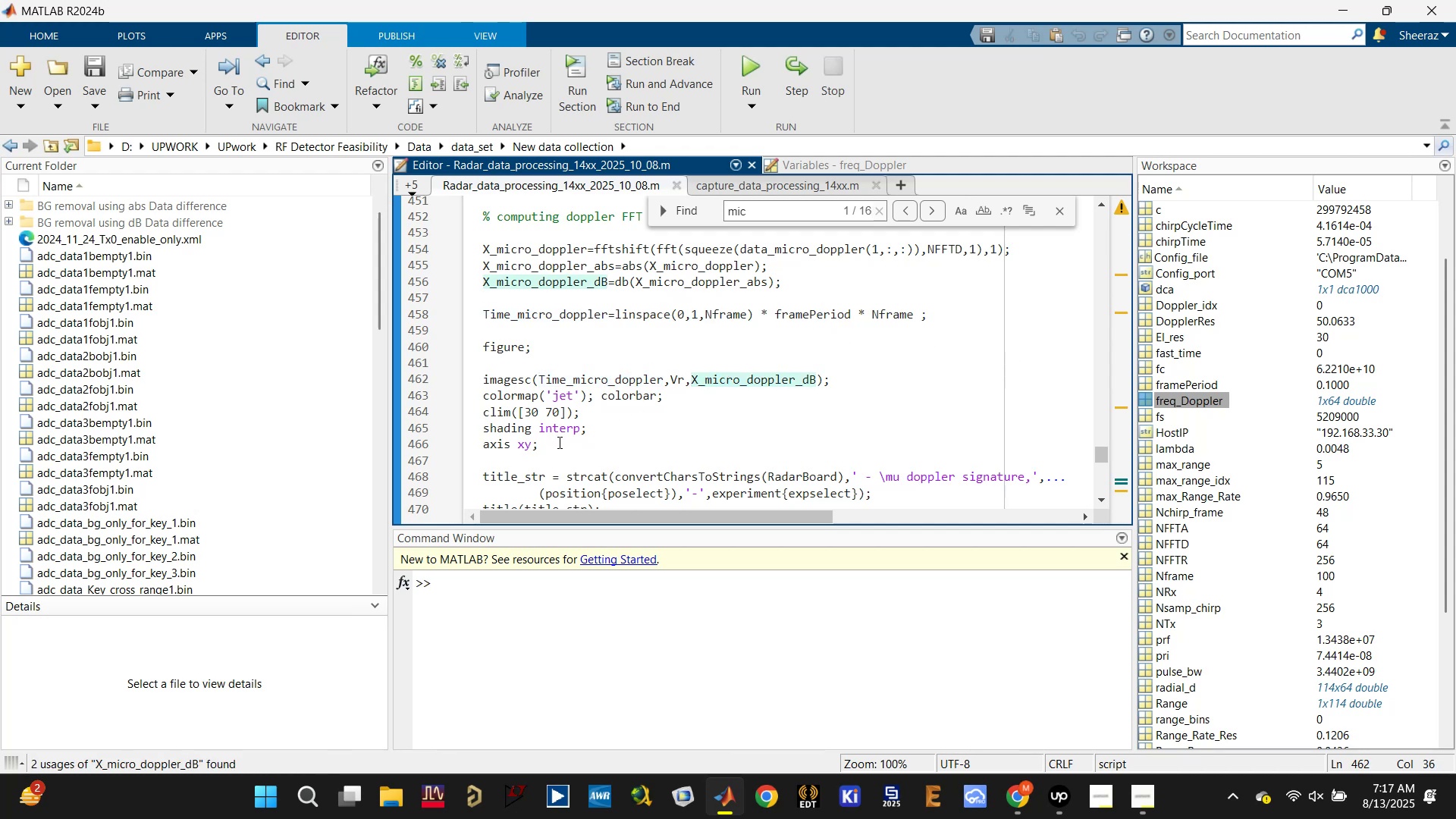 
left_click_drag(start_coordinate=[557, 444], to_coordinate=[472, 259])
 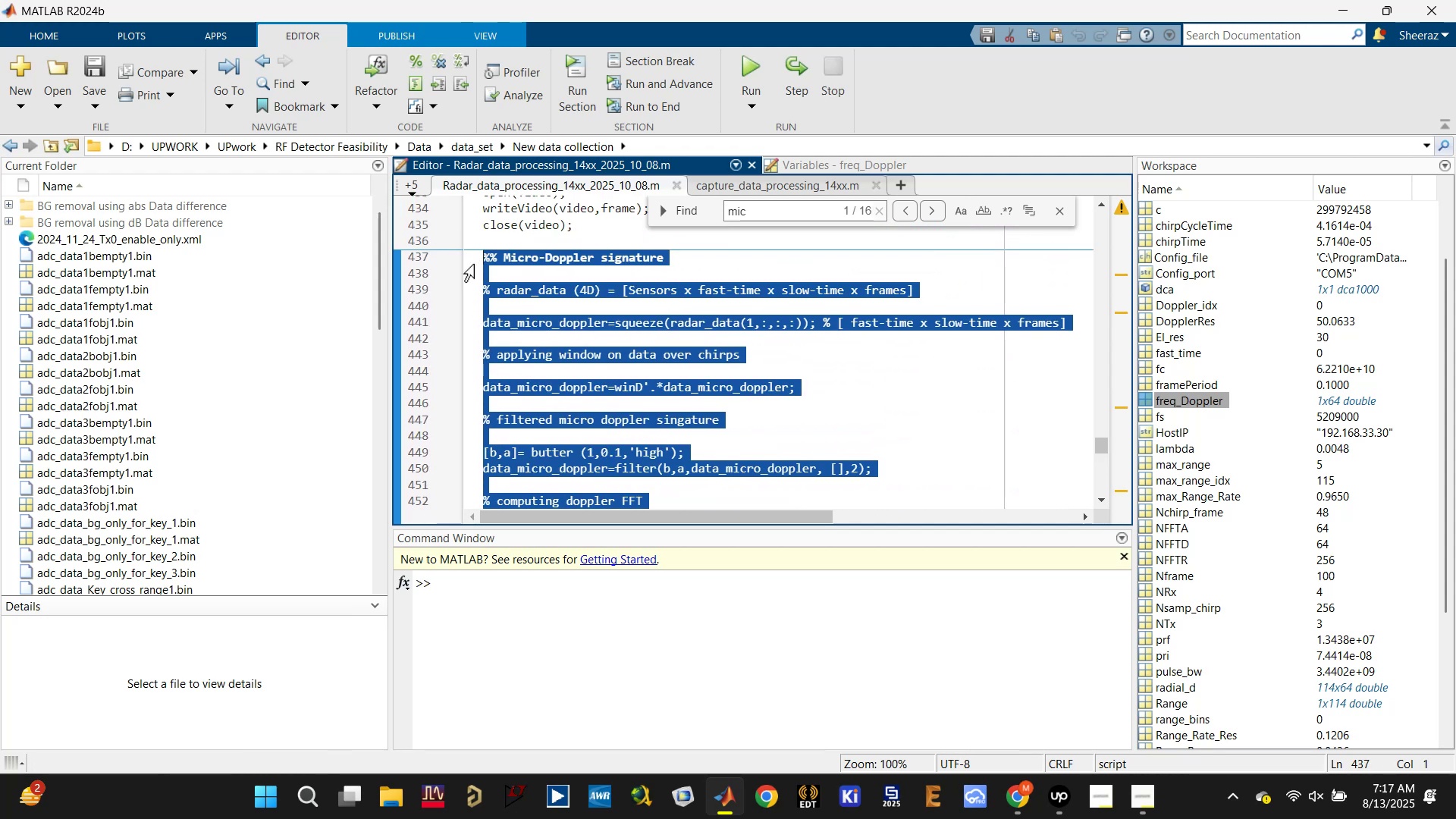 
scroll: coordinate [476, 308], scroll_direction: up, amount: 3.0
 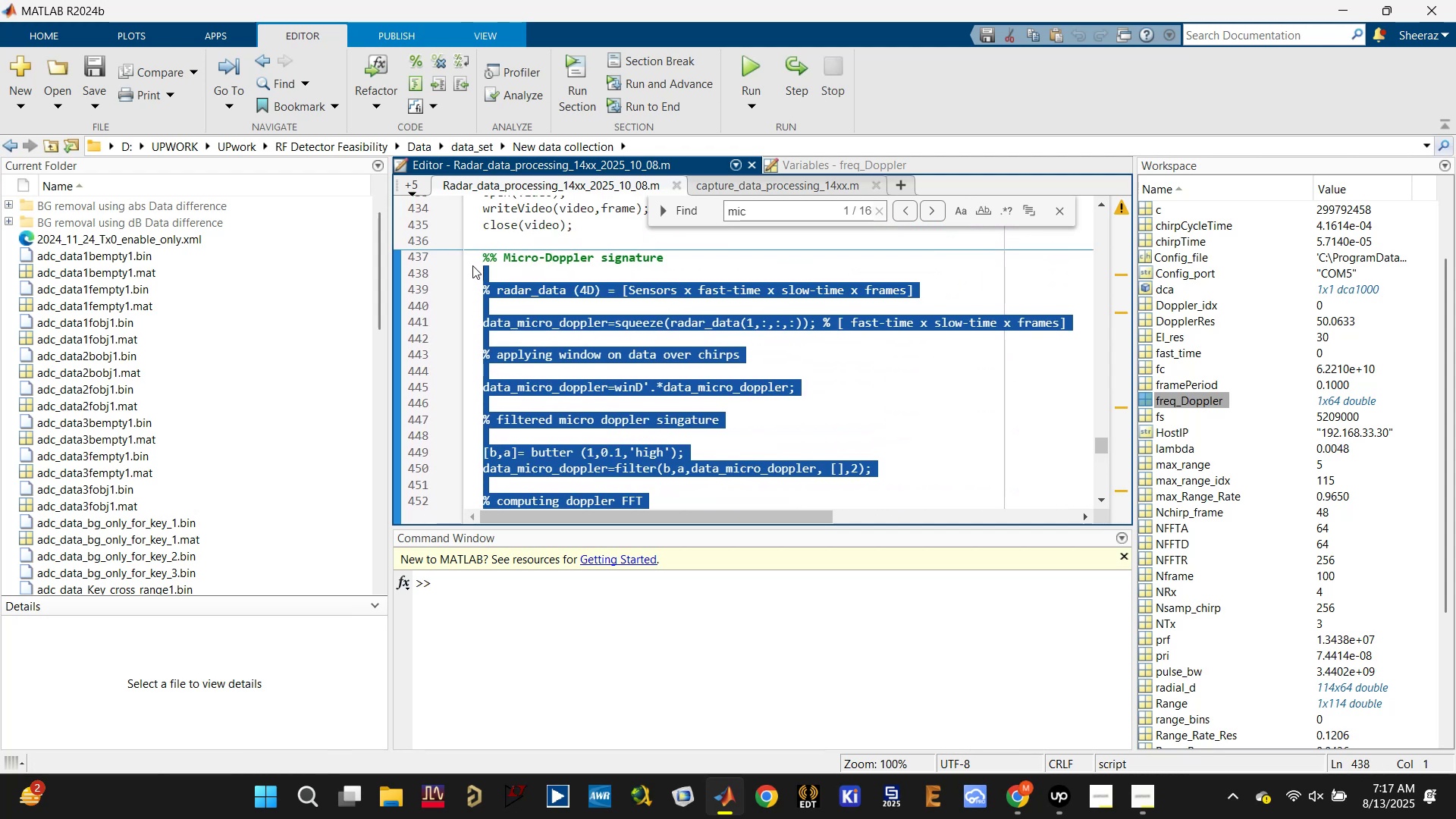 
key(Control+C)
 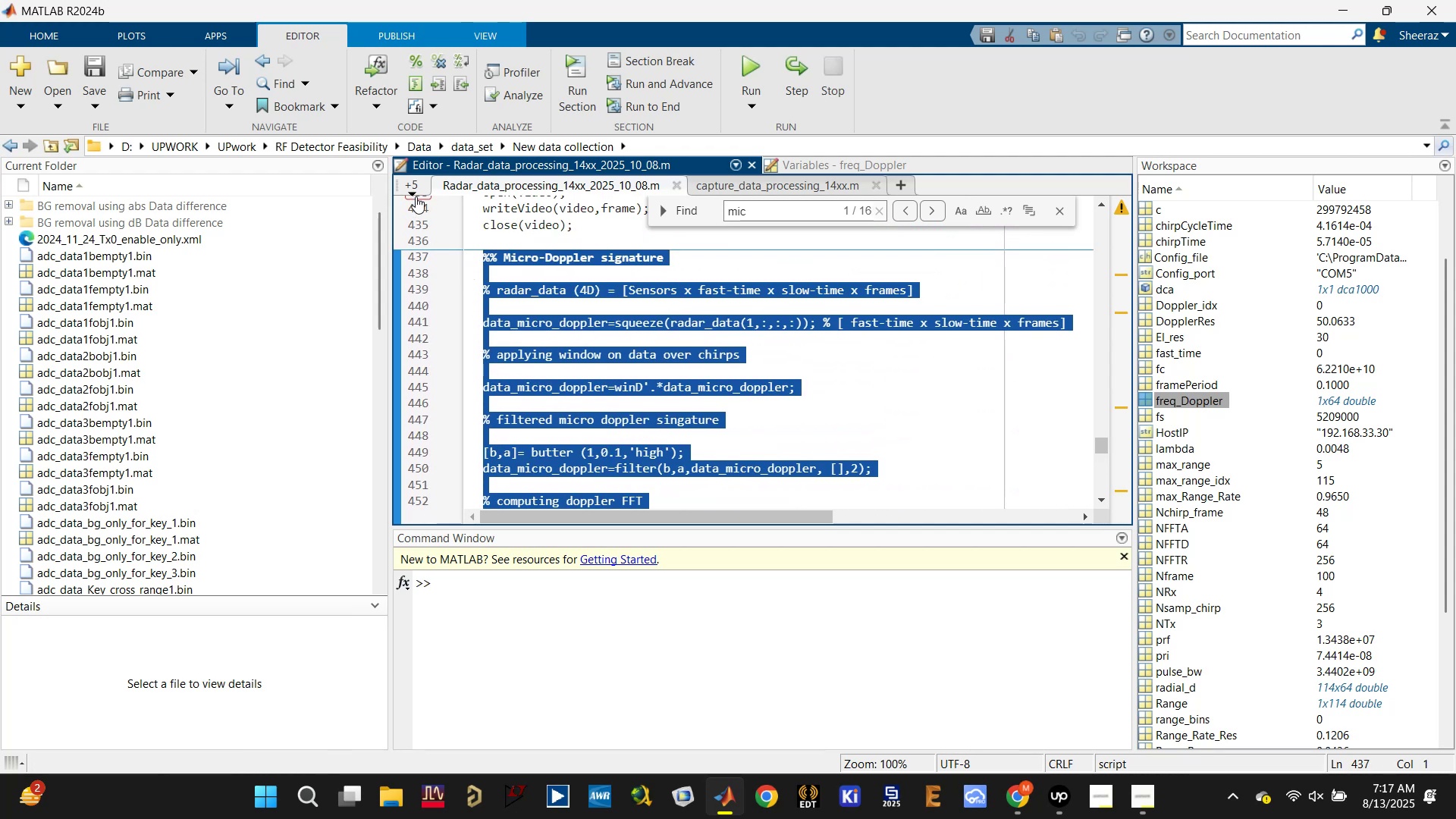 
left_click([414, 187])
 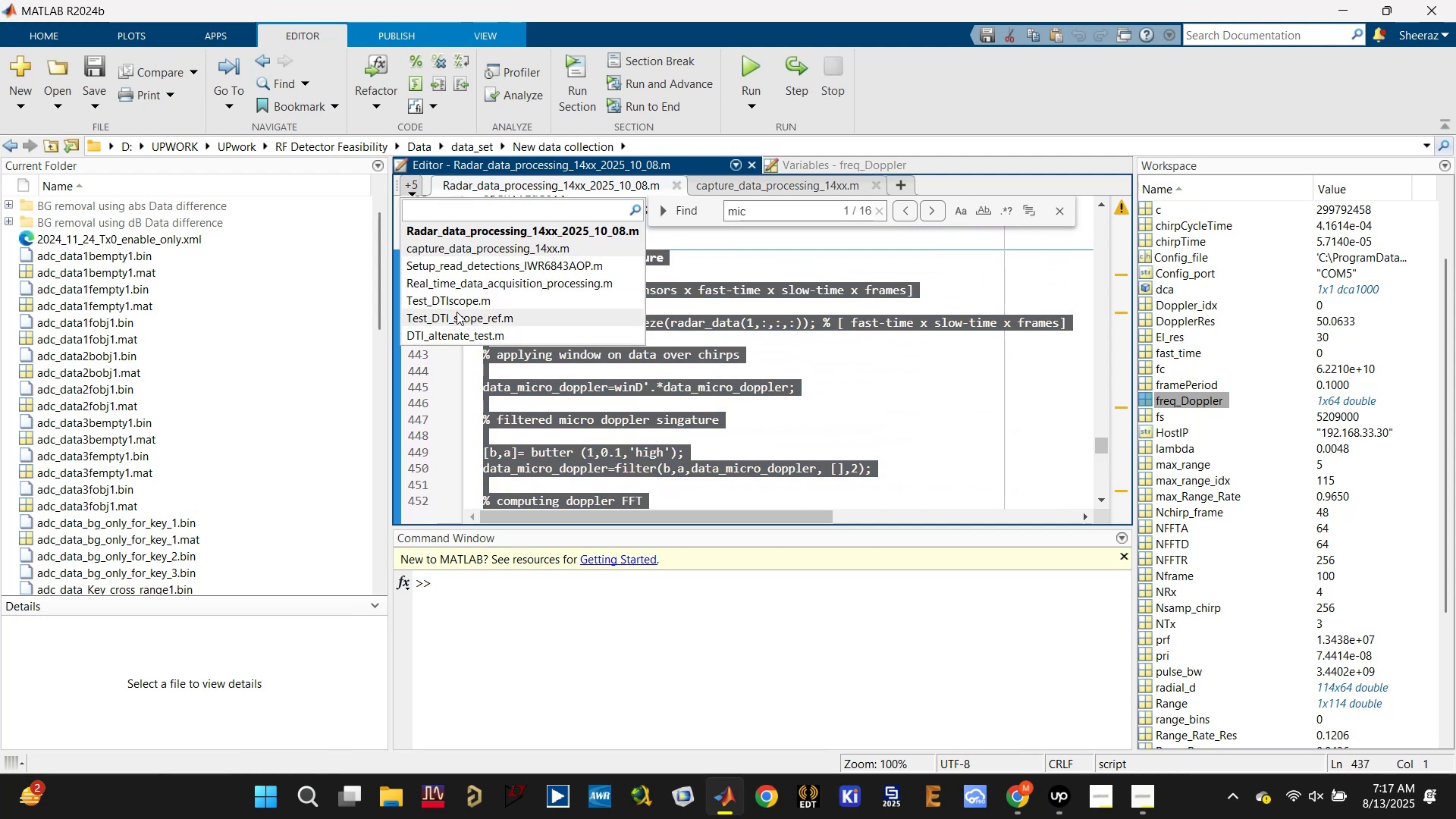 
left_click([463, 300])
 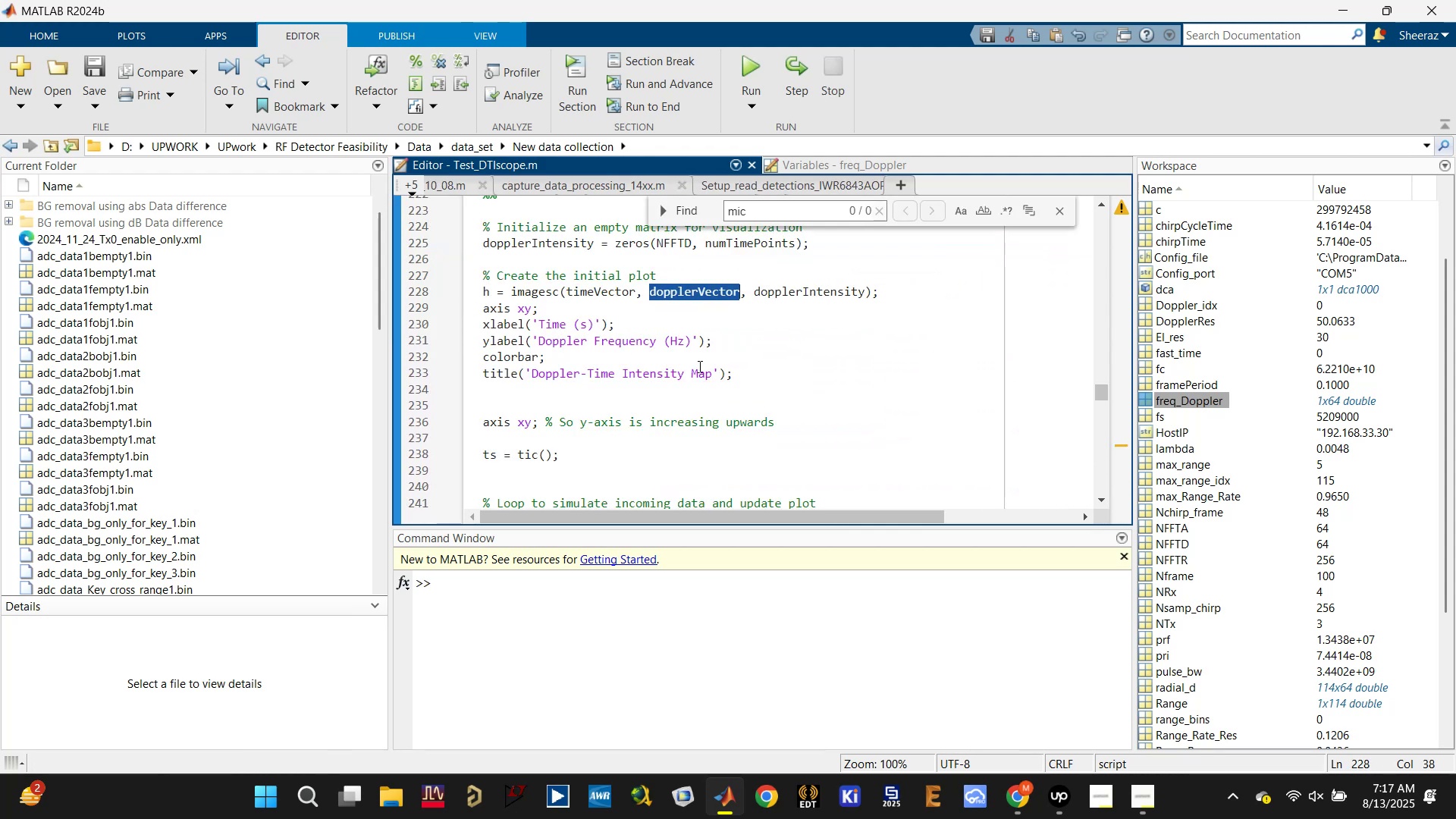 
scroll: coordinate [698, 366], scroll_direction: up, amount: 1.0
 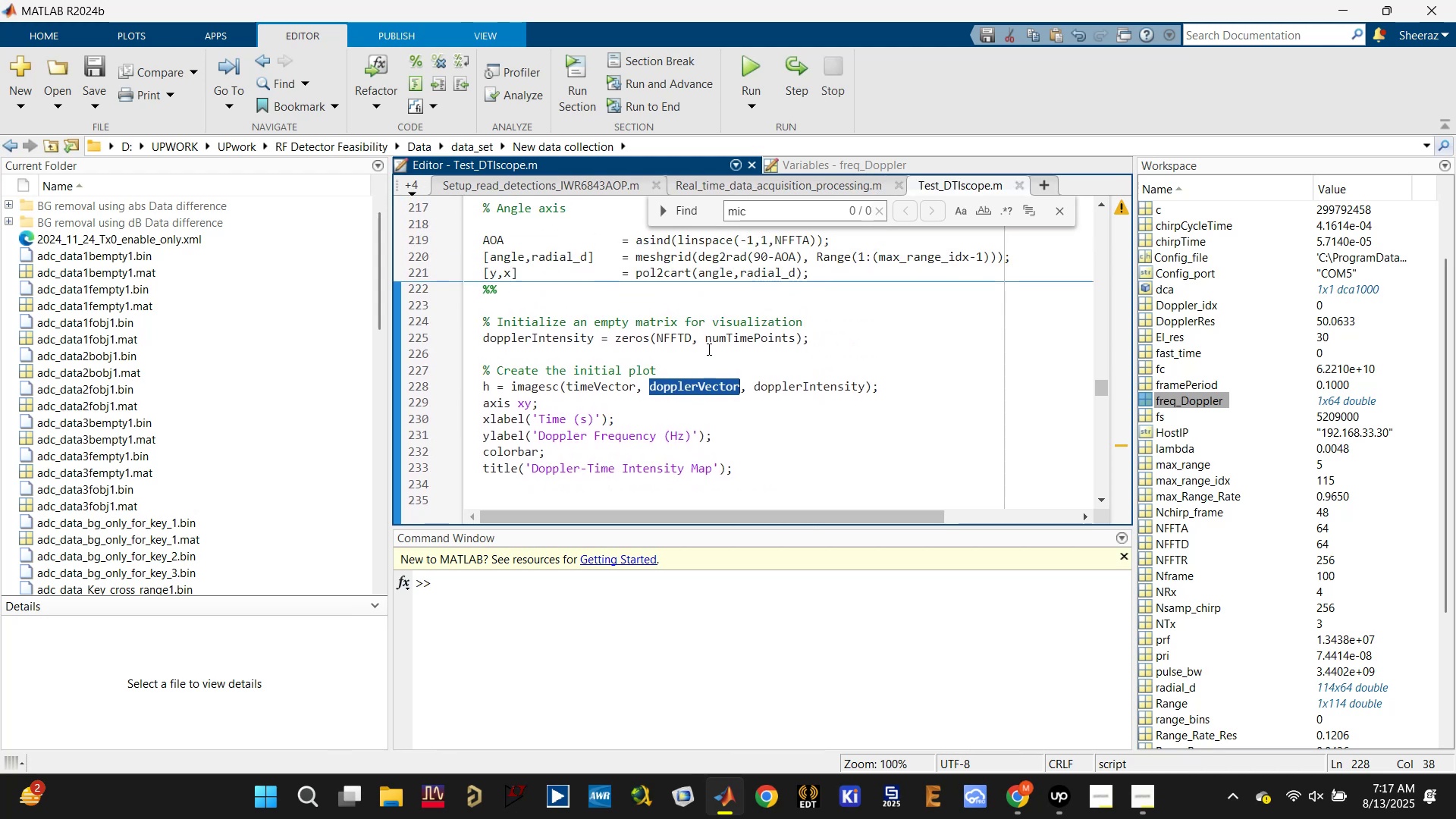 
left_click([701, 296])
 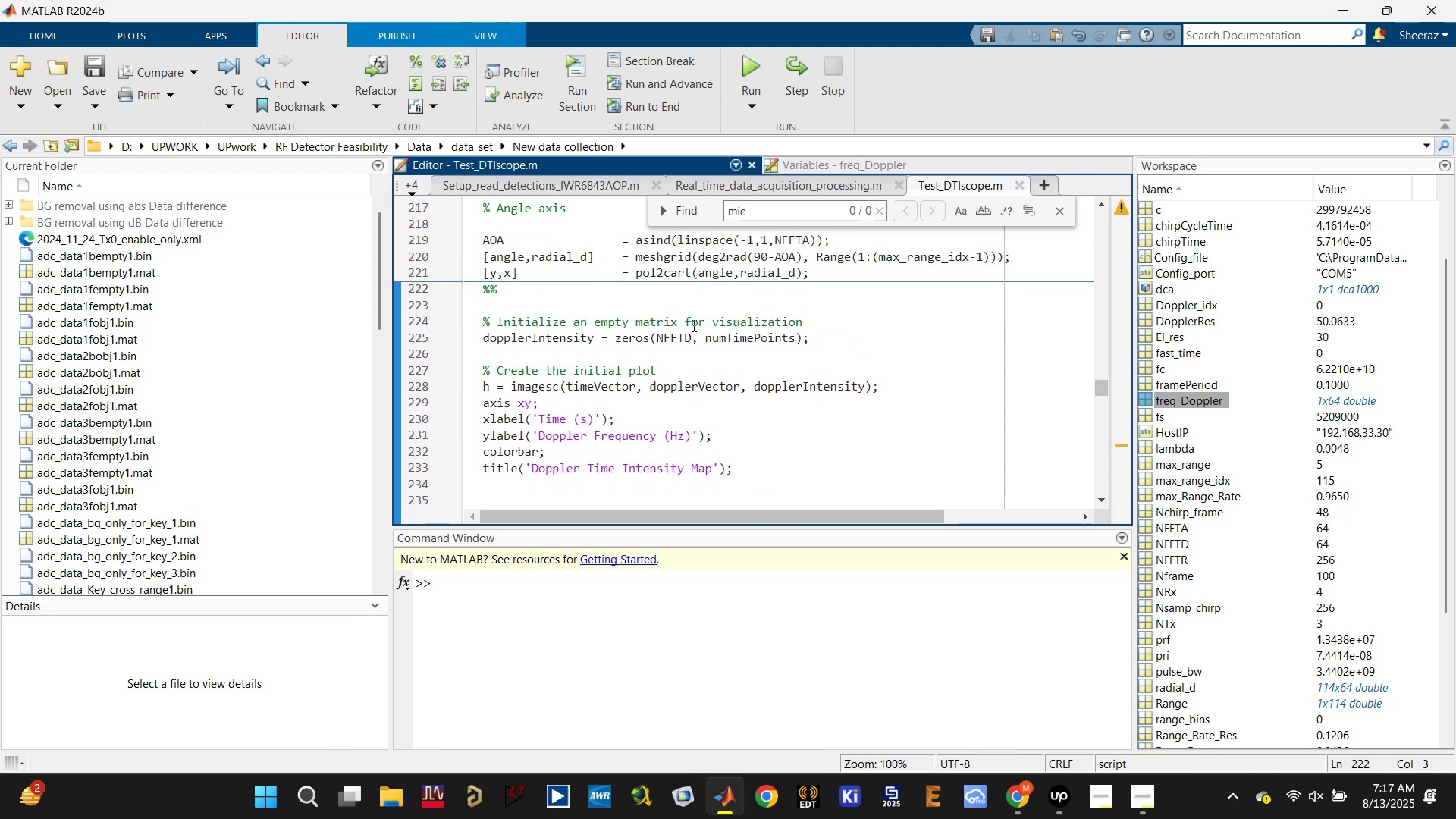 
left_click([676, 333])
 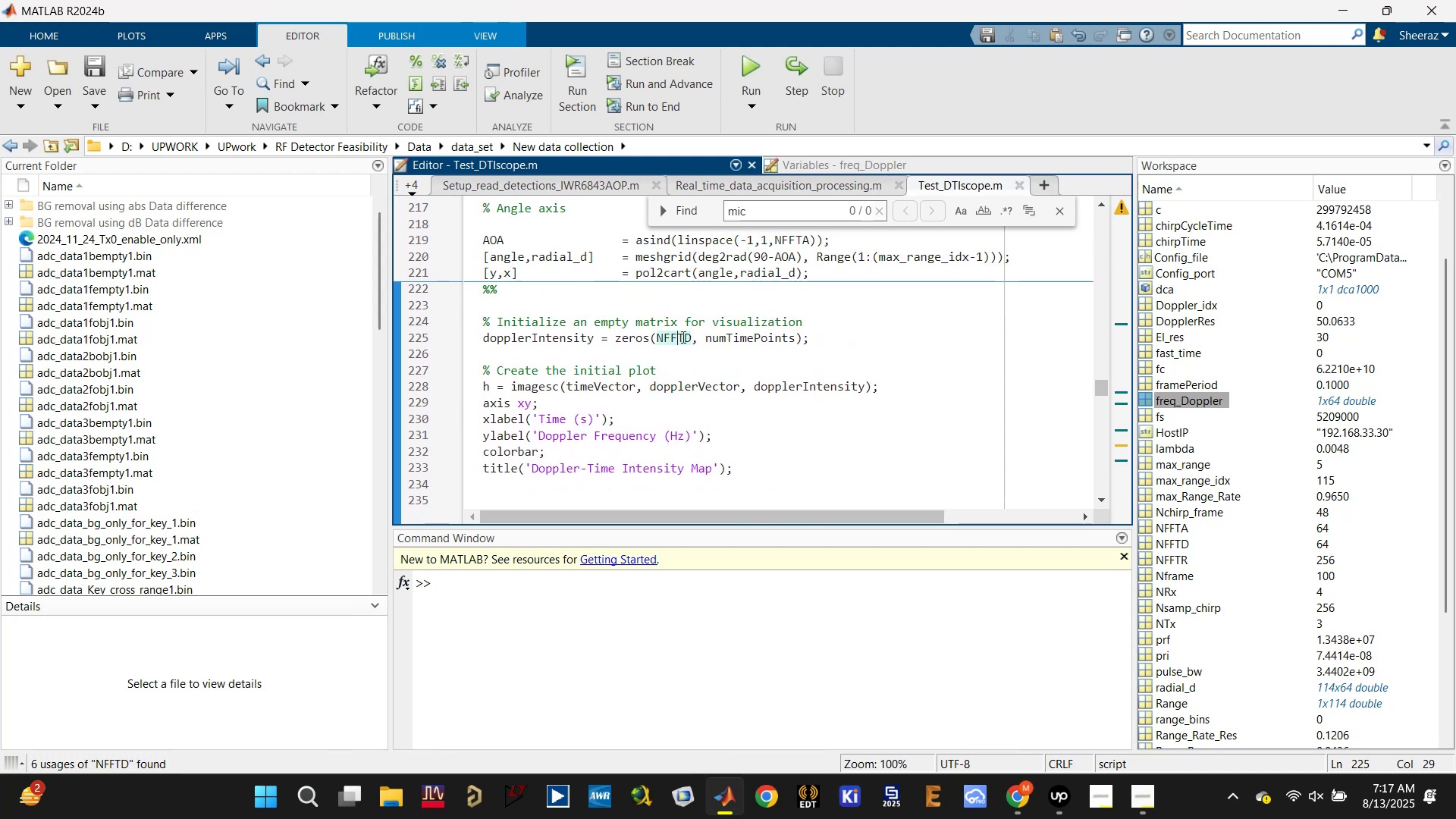 
scroll: coordinate [709, 353], scroll_direction: down, amount: 1.0
 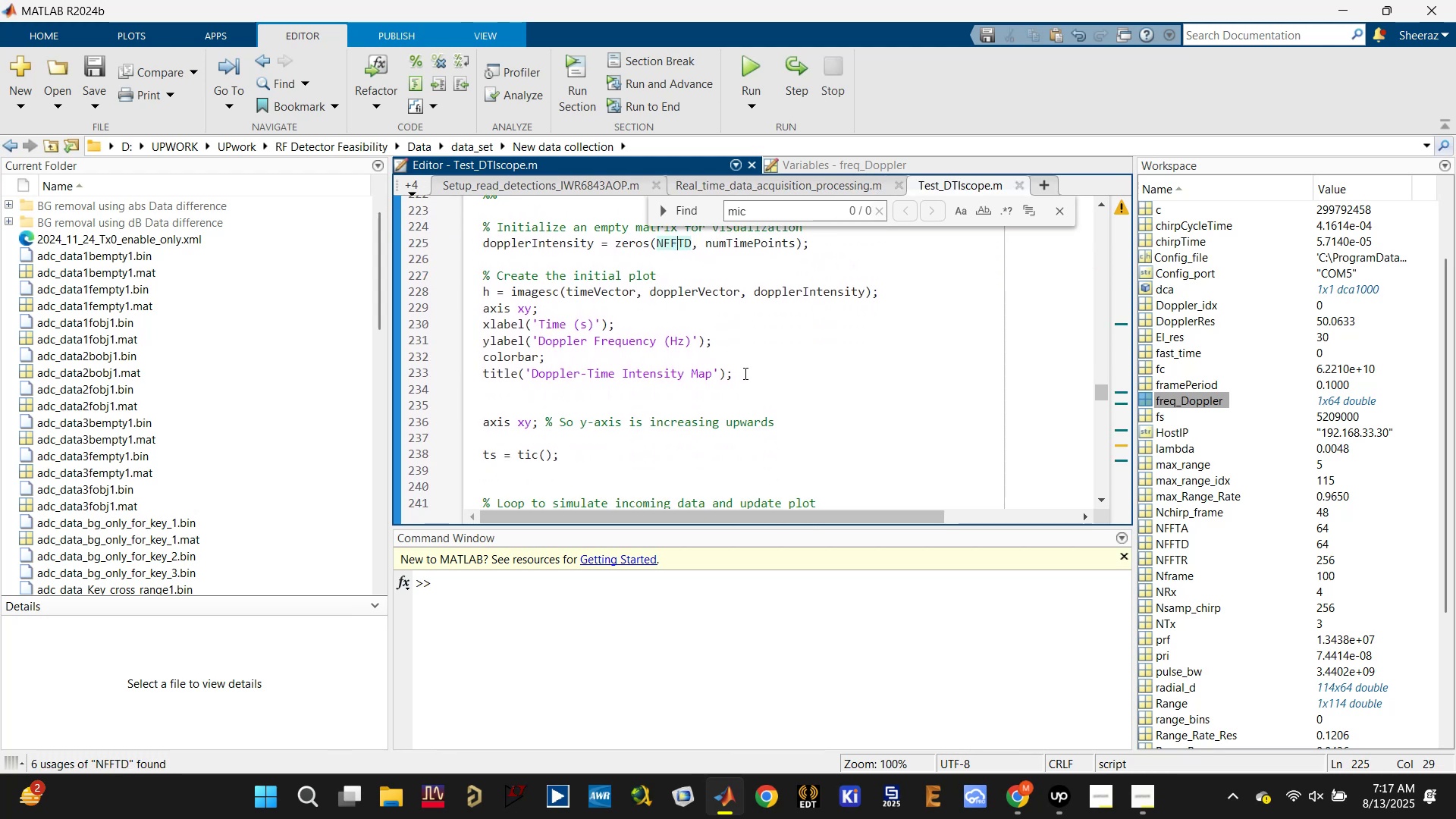 
left_click([764, 389])
 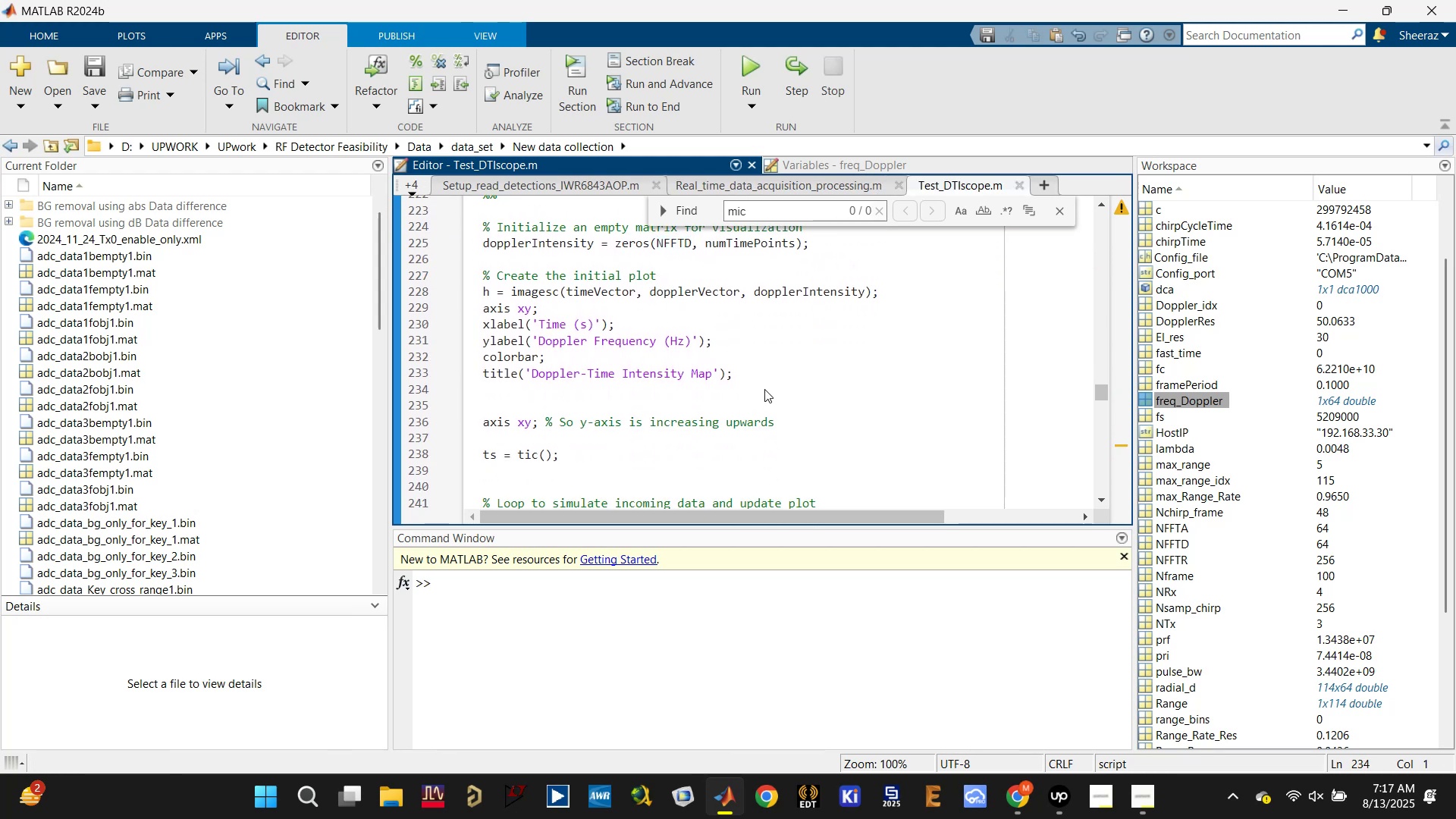 
scroll: coordinate [764, 389], scroll_direction: down, amount: 1.0
 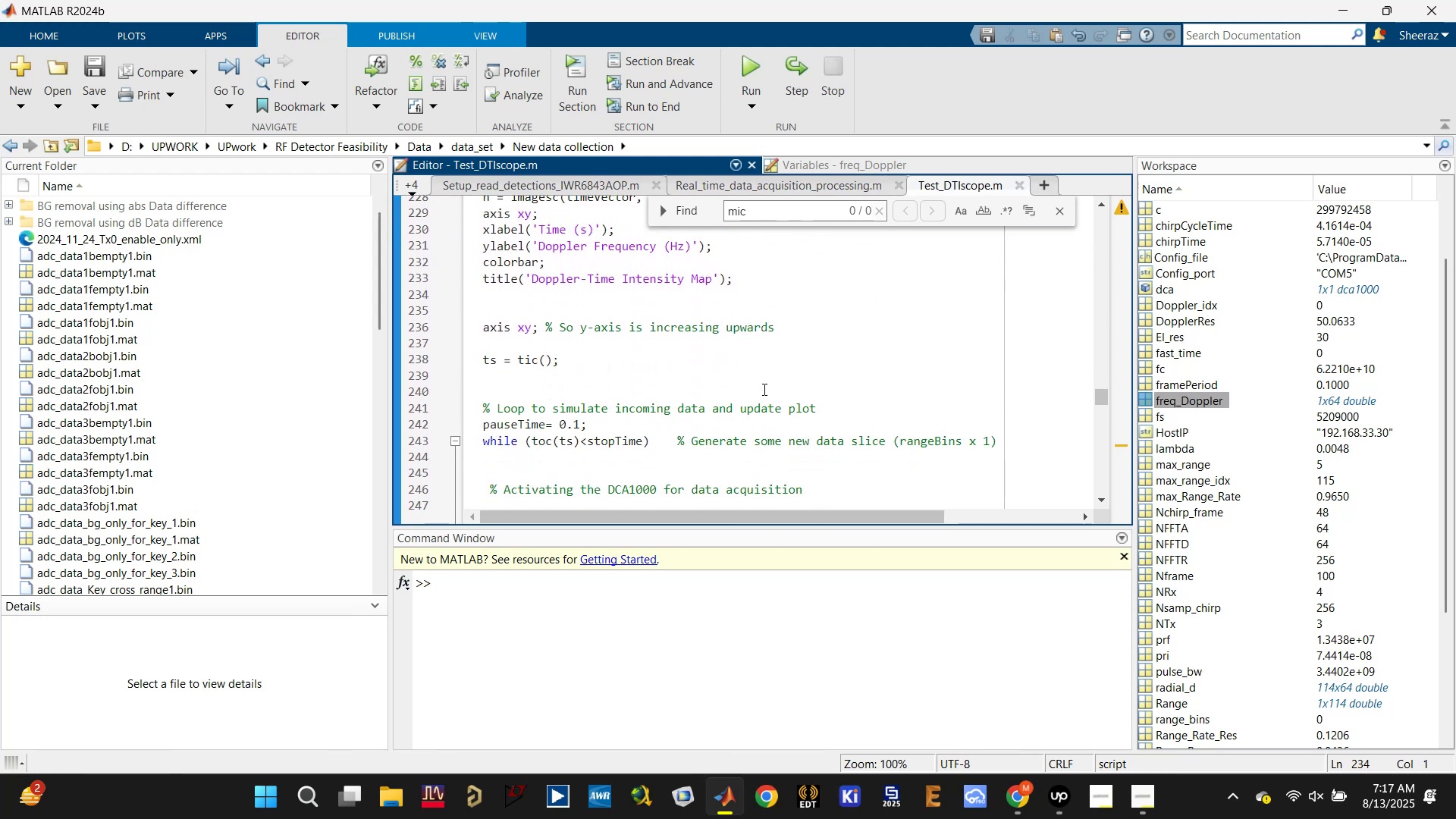 
hold_key(key=Enter, duration=1.17)
 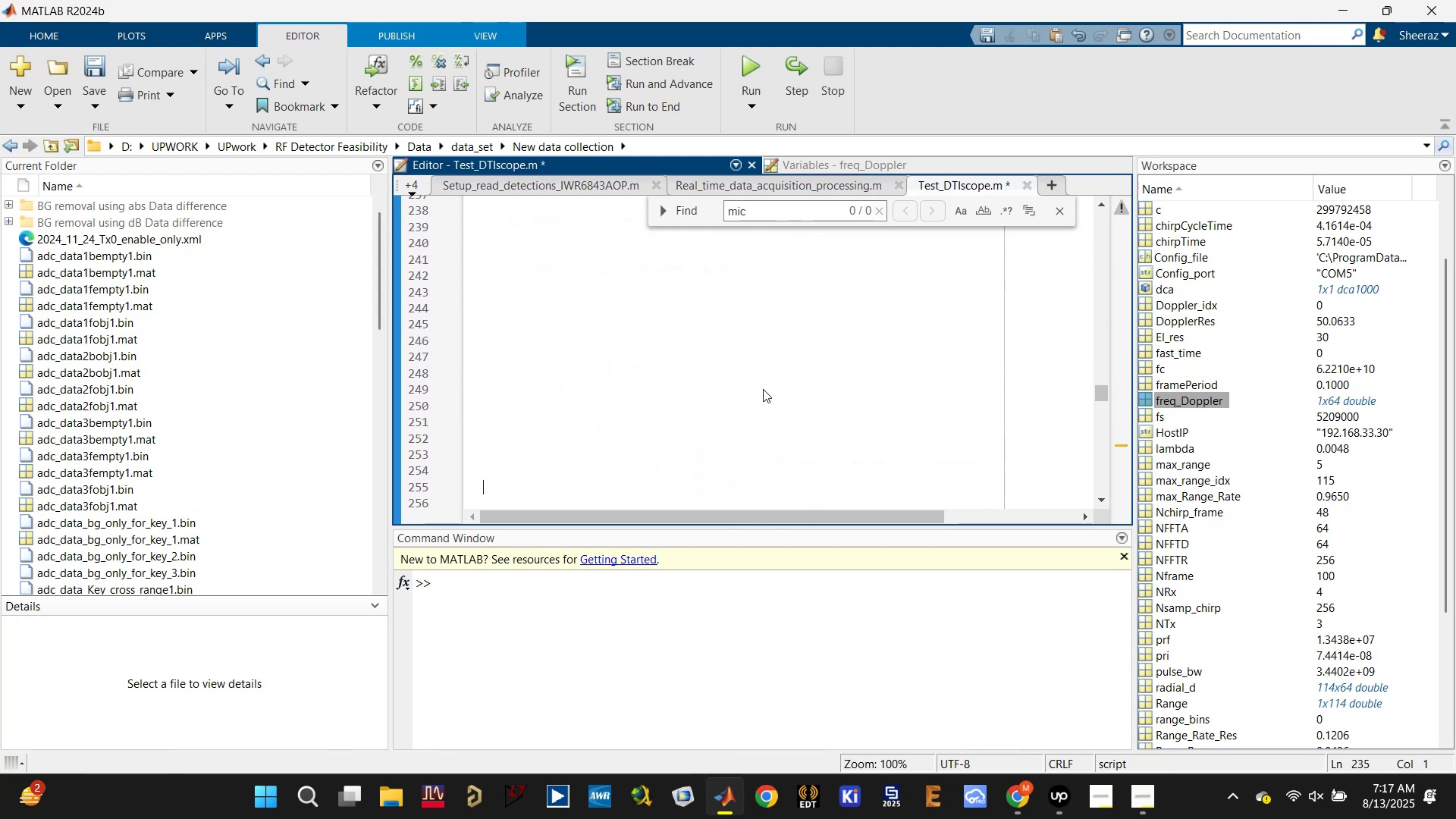 
hold_key(key=ArrowUp, duration=0.4)
 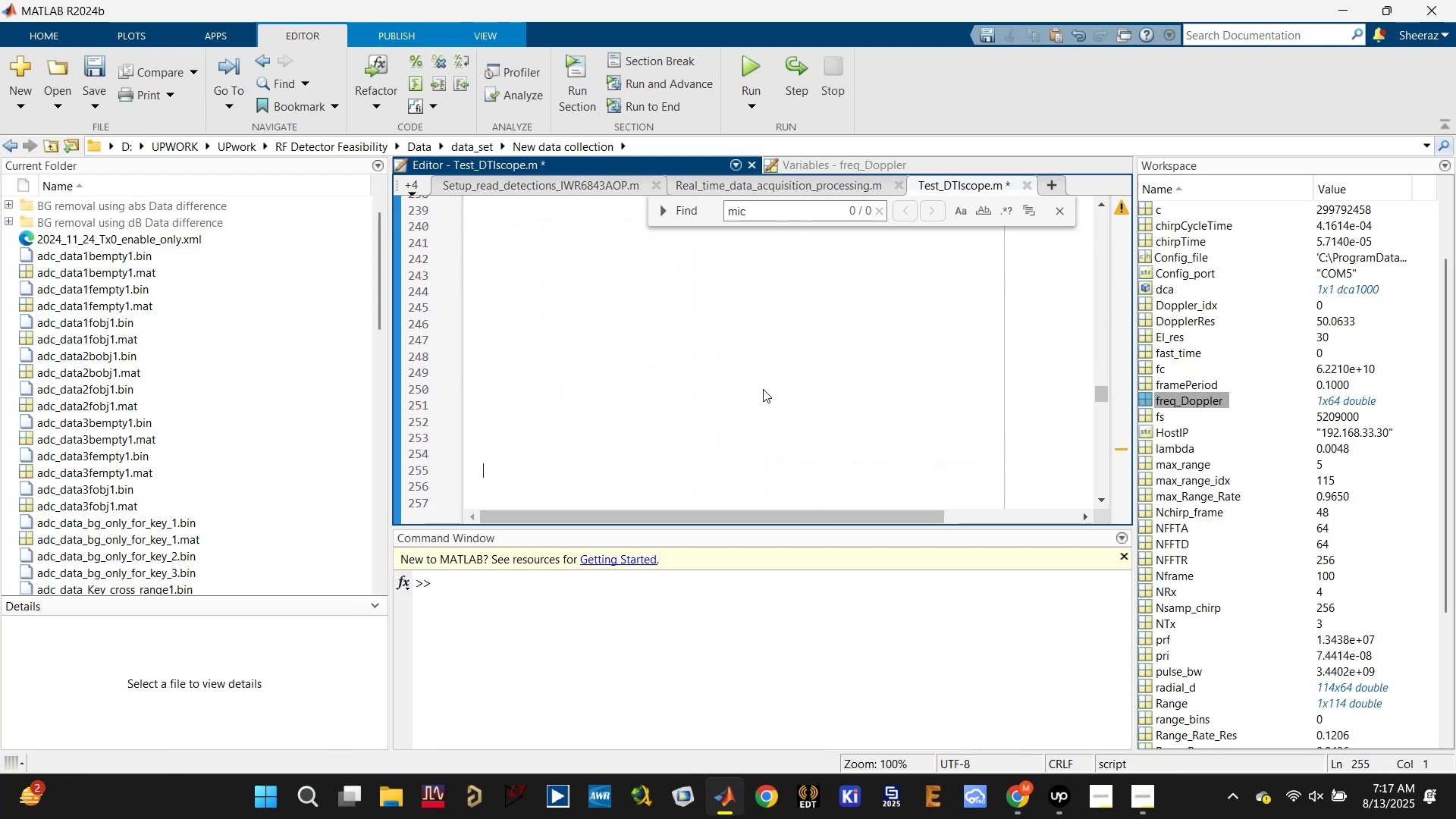 
type(%%)
 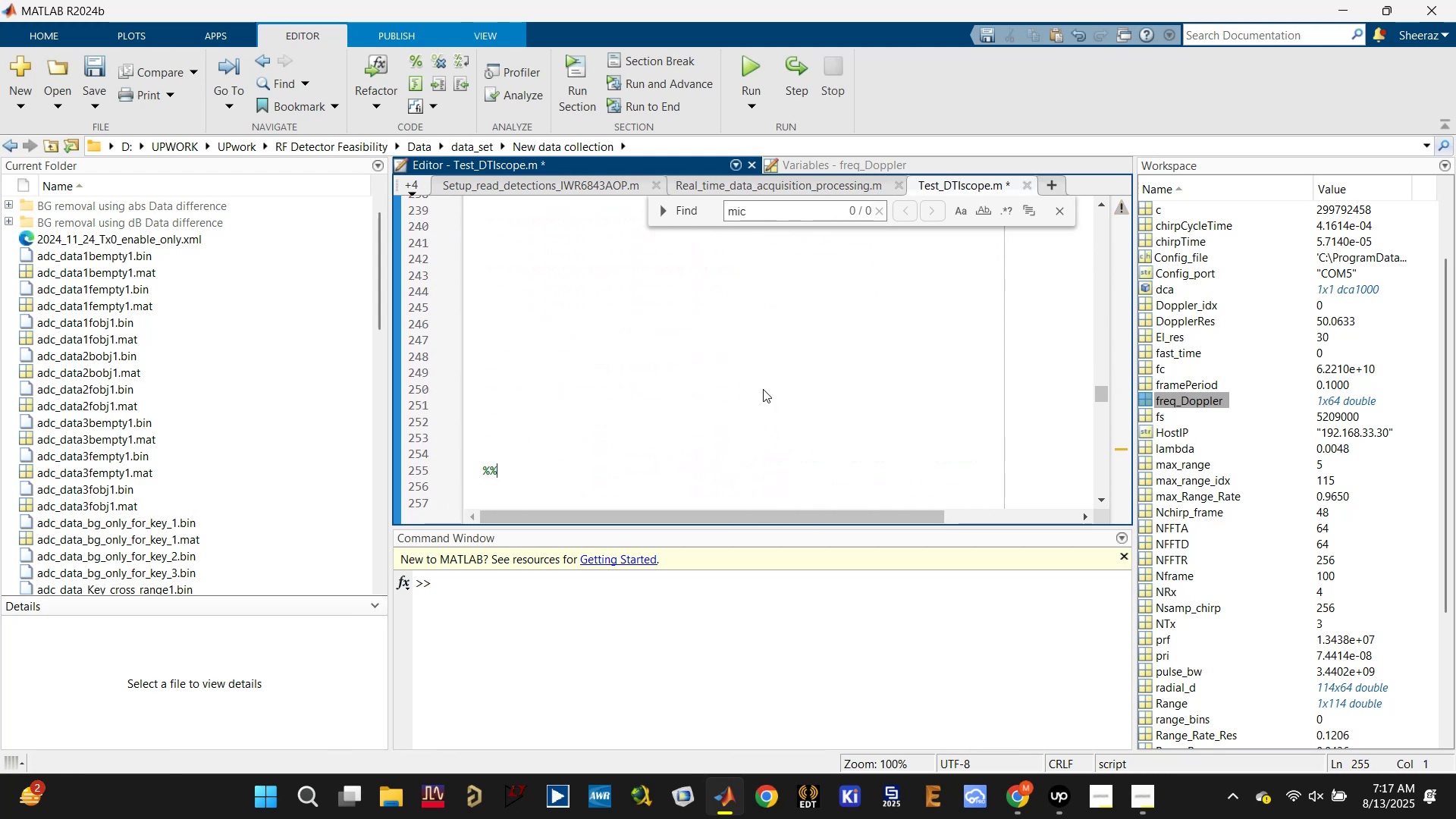 
hold_key(key=ArrowUp, duration=1.31)
 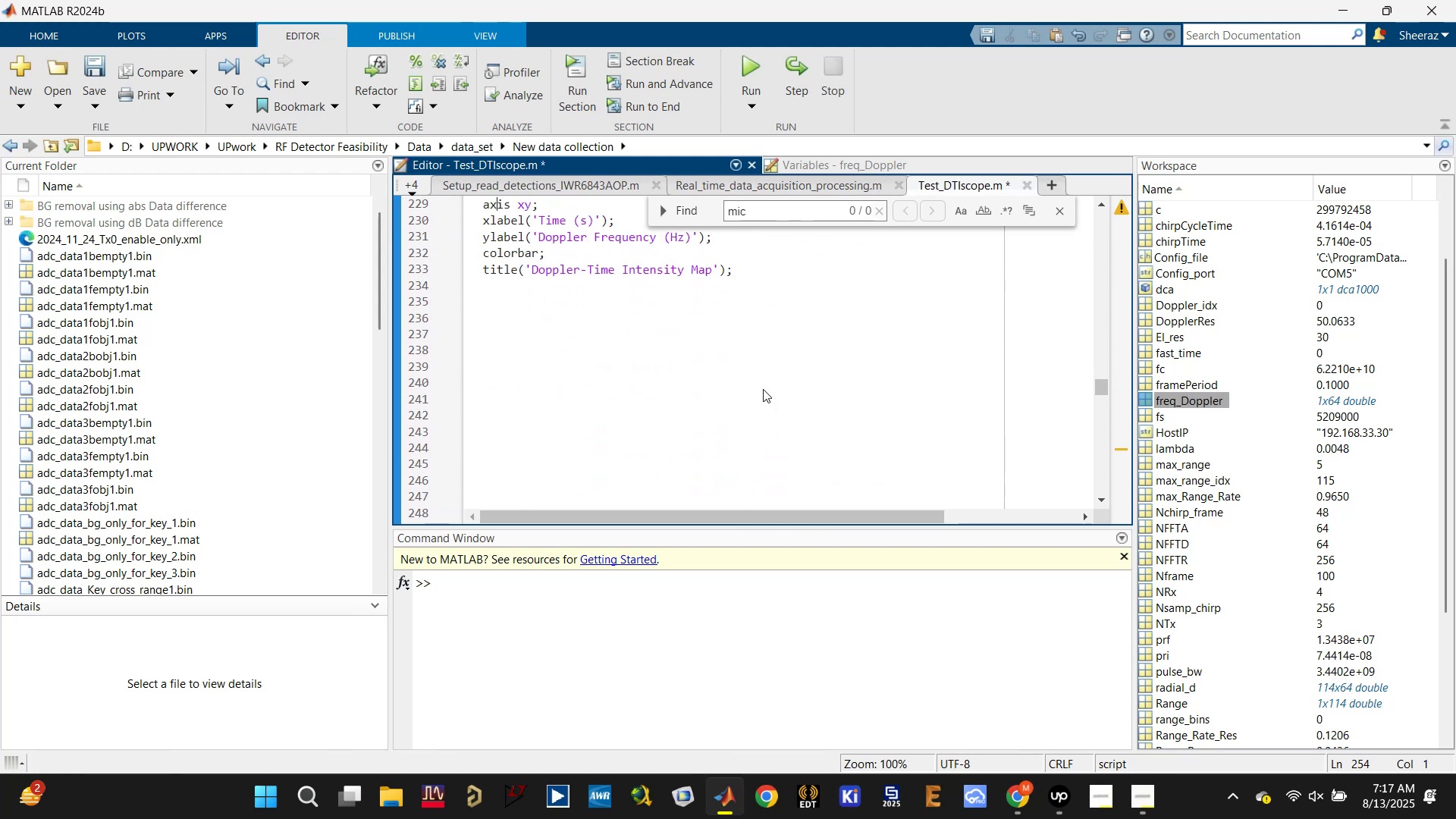 
key(ArrowDown)
 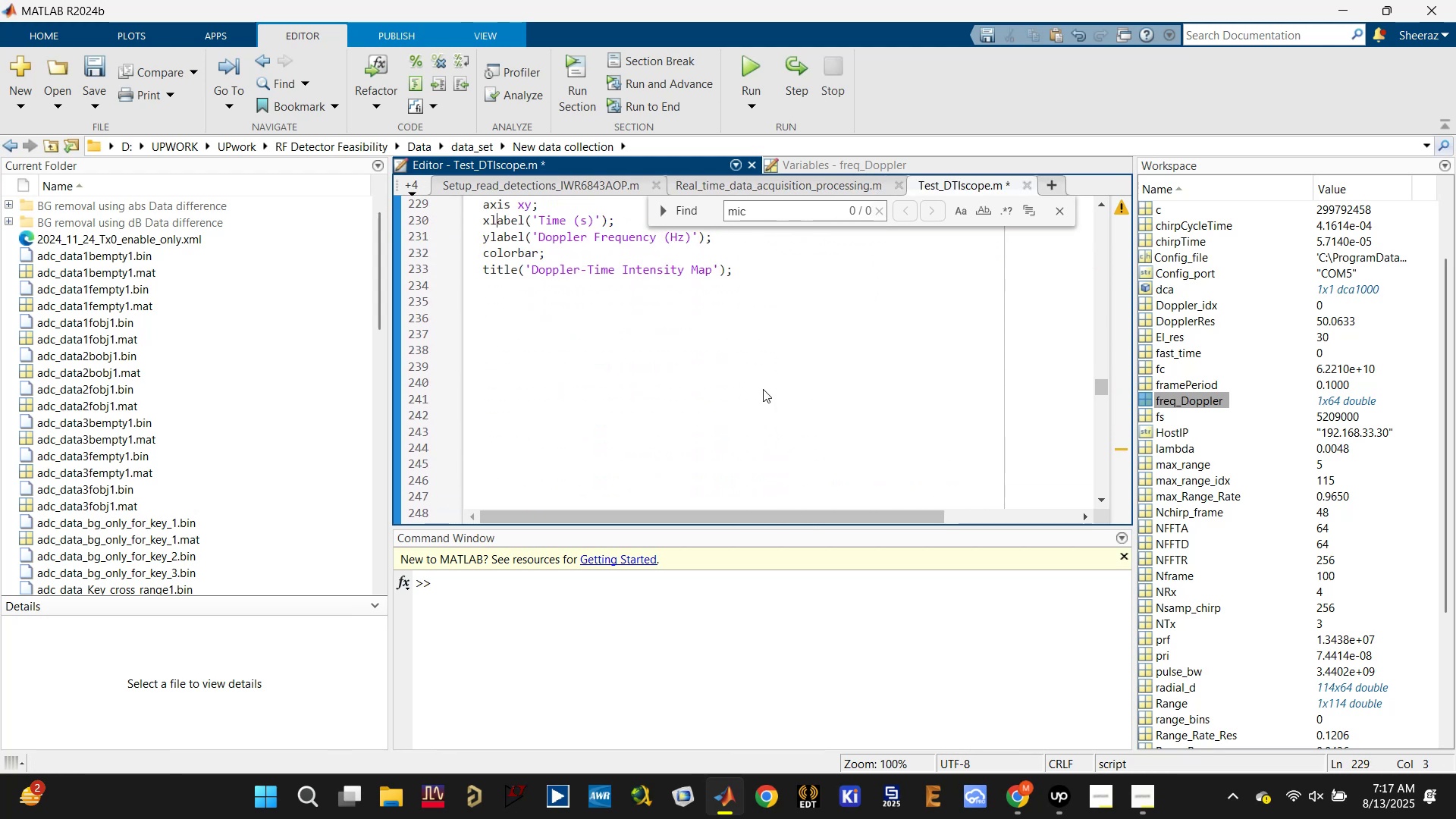 
key(ArrowDown)
 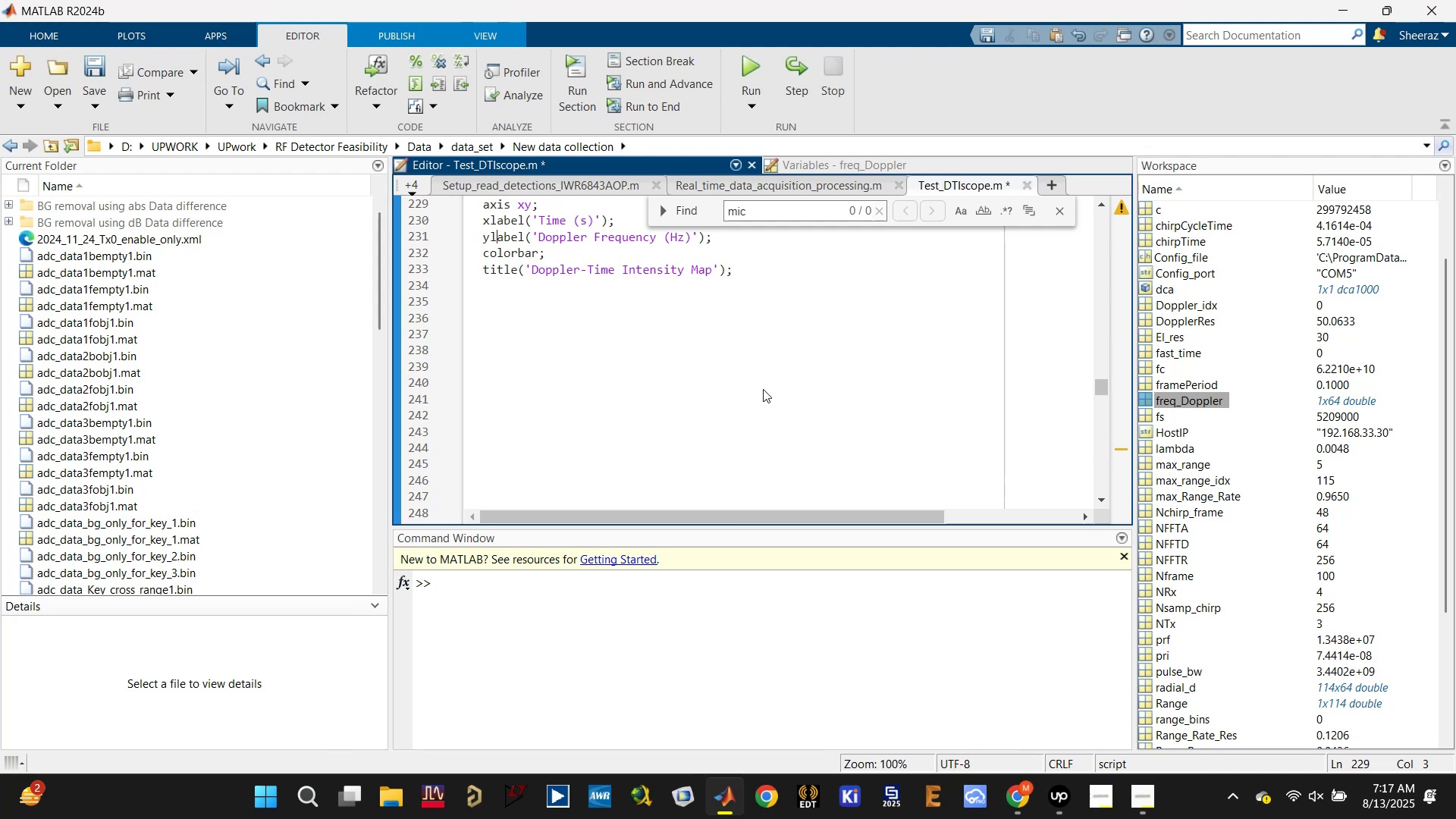 
key(ArrowDown)
 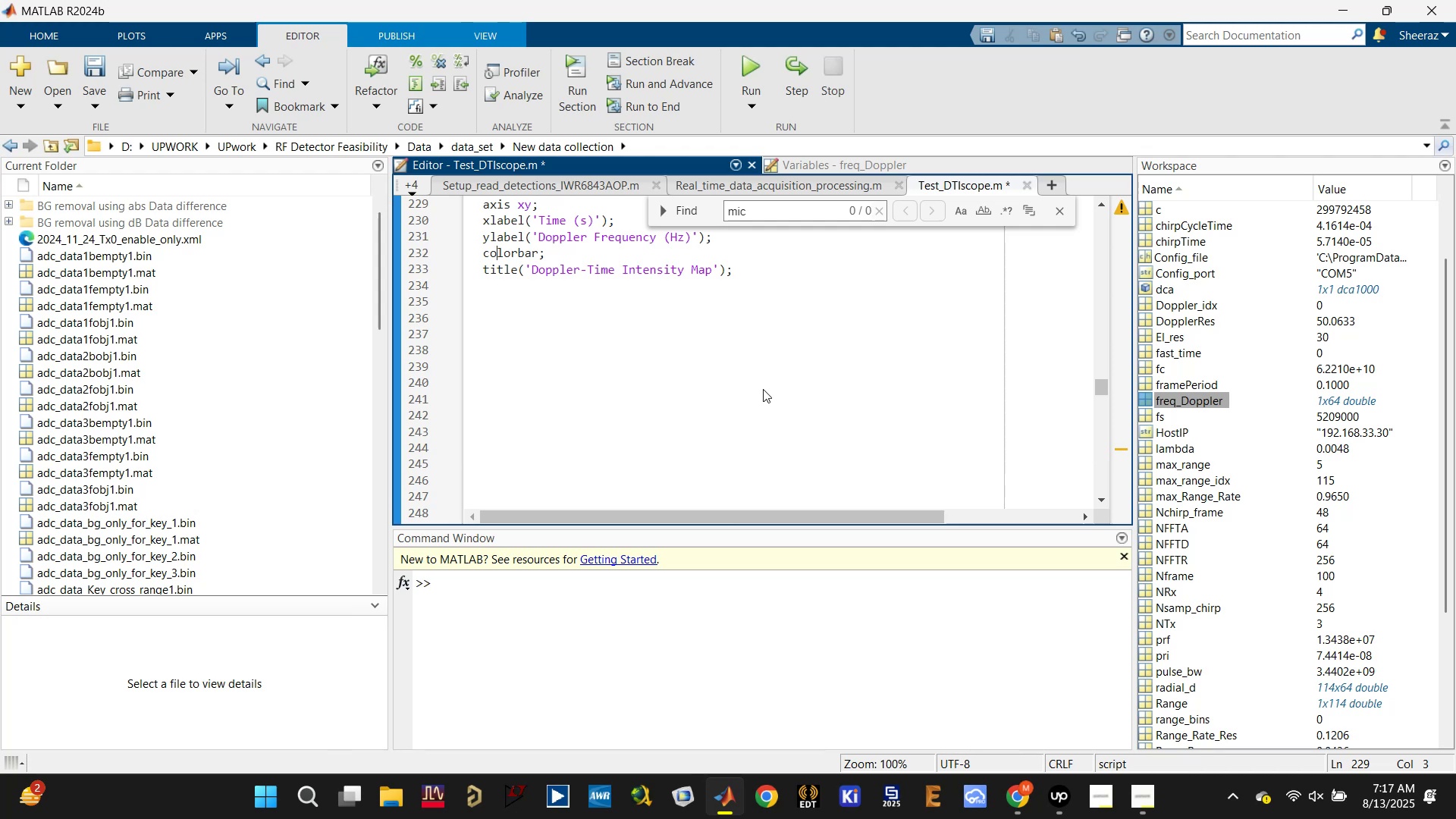 
key(ArrowDown)
 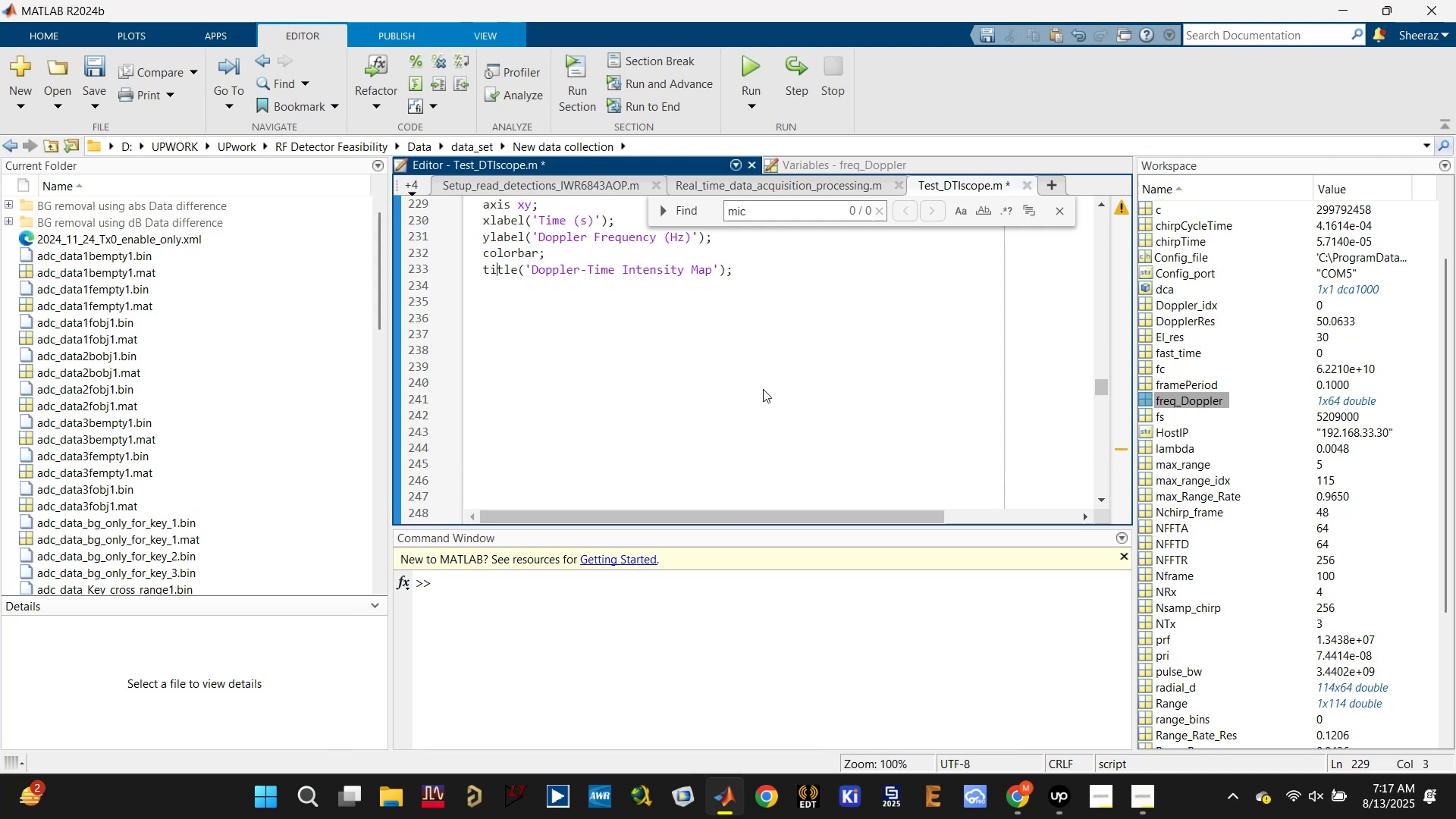 
key(ArrowDown)
 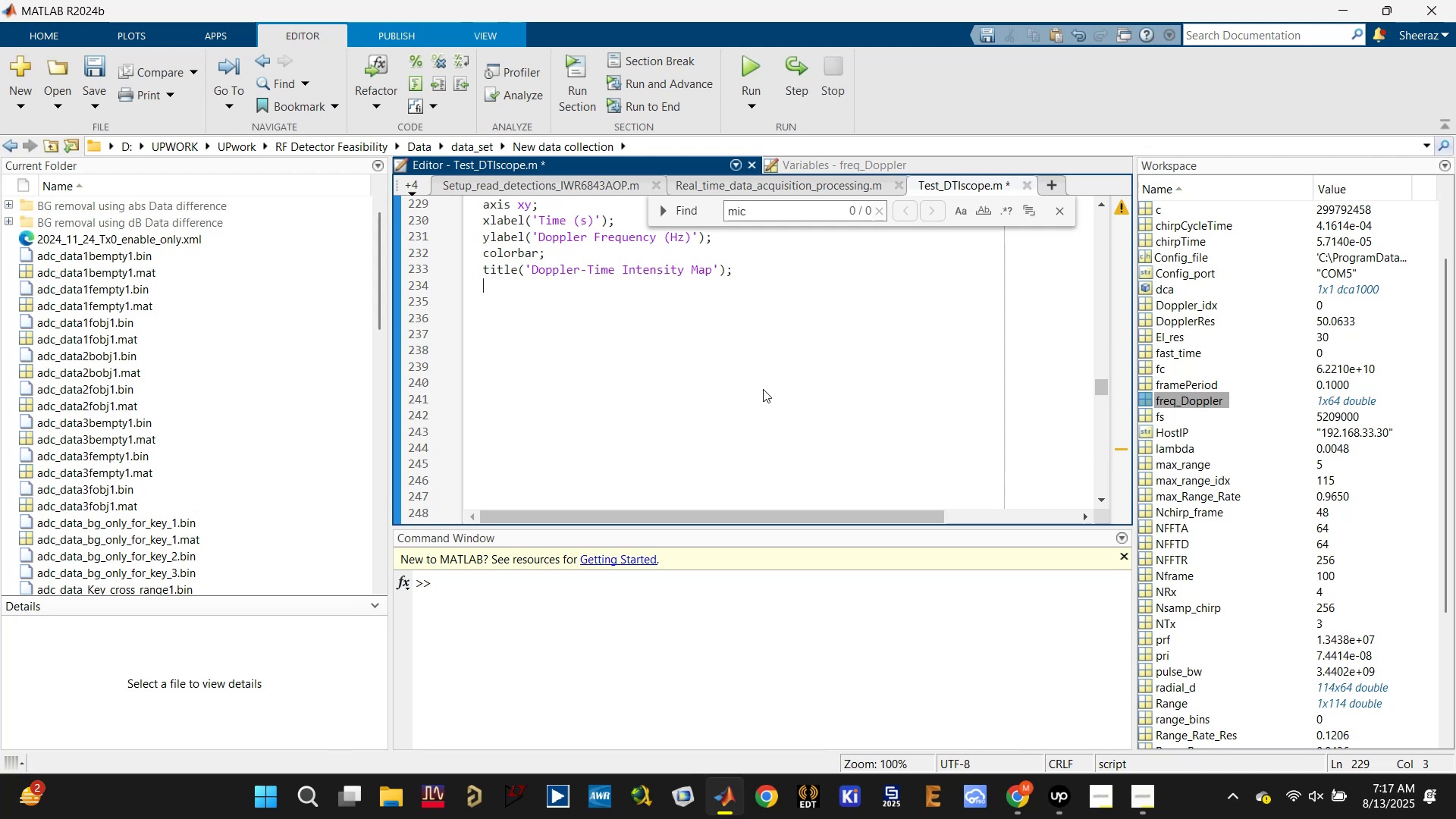 
key(ArrowDown)
 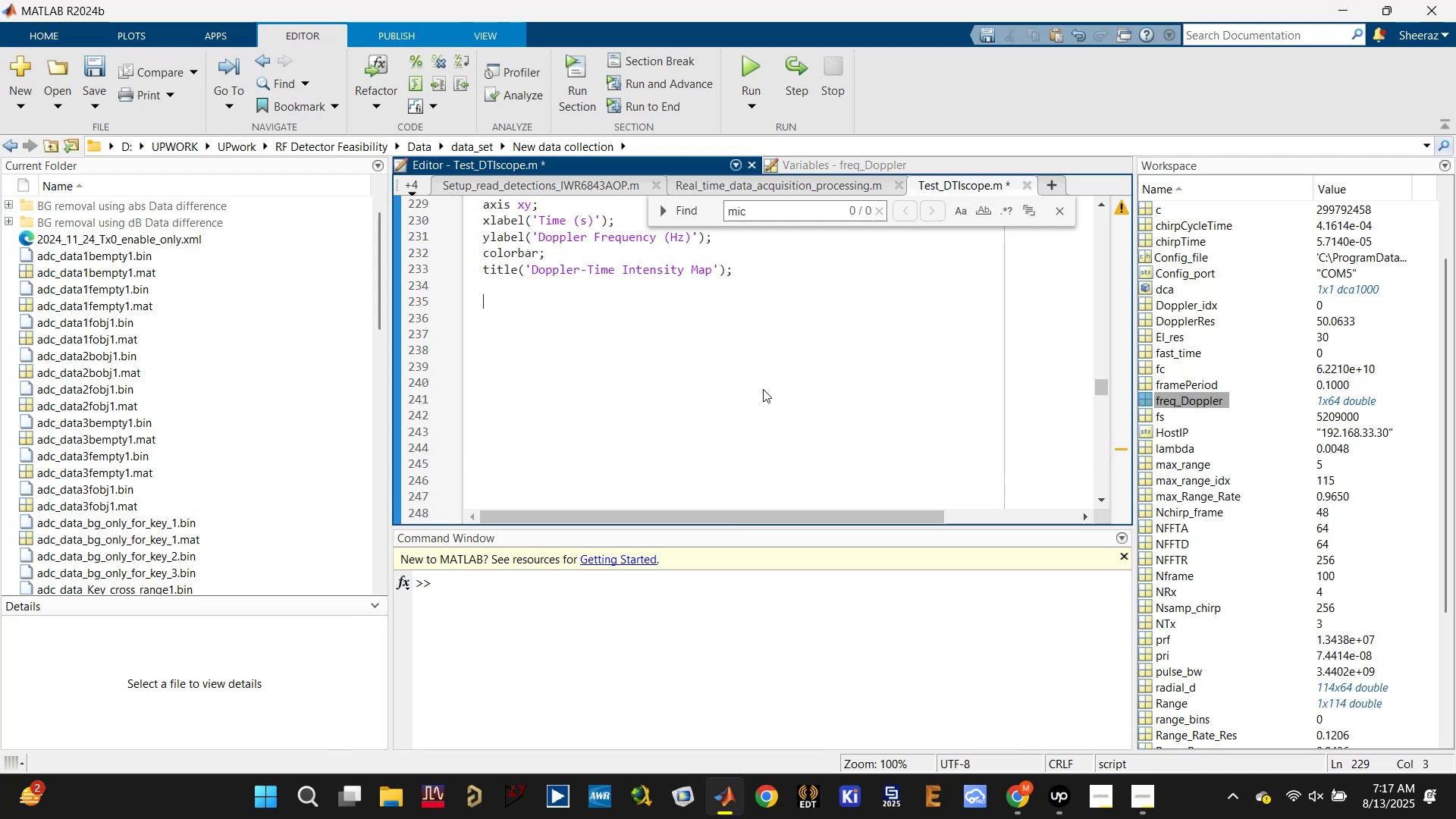 
type(%% Reference u doppler s)
key(Backspace)
type(code)
 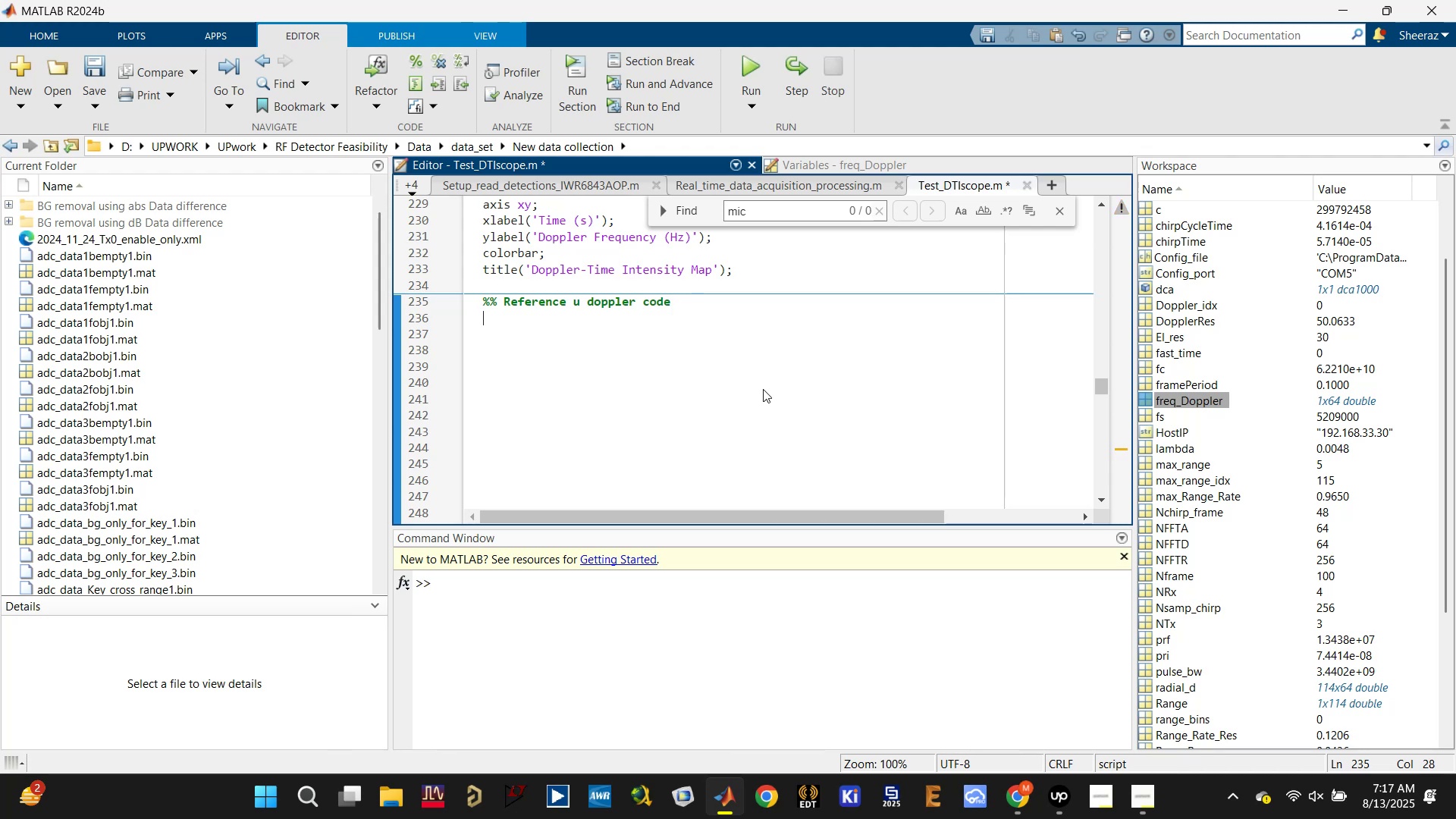 
 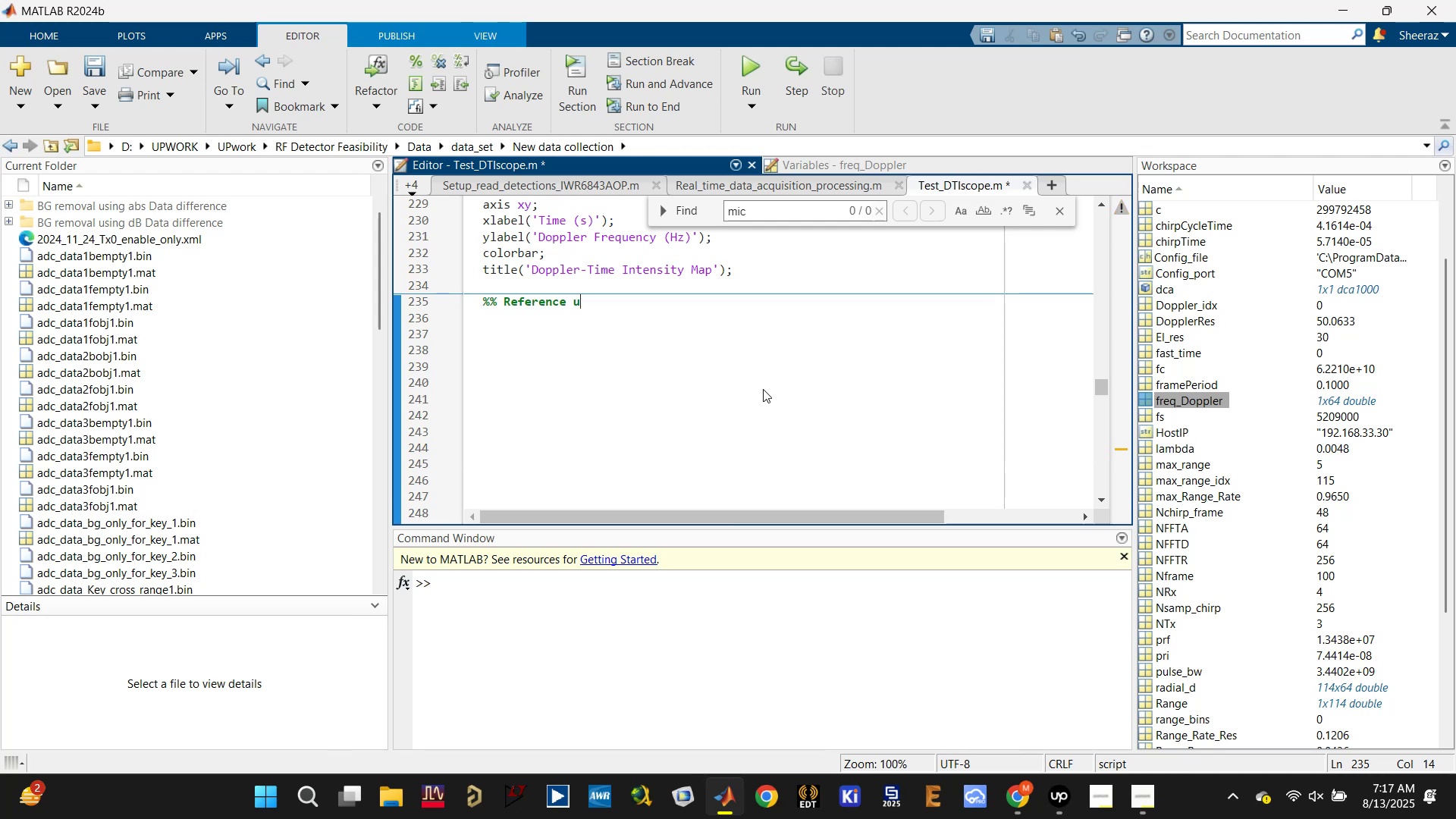 
key(Enter)
 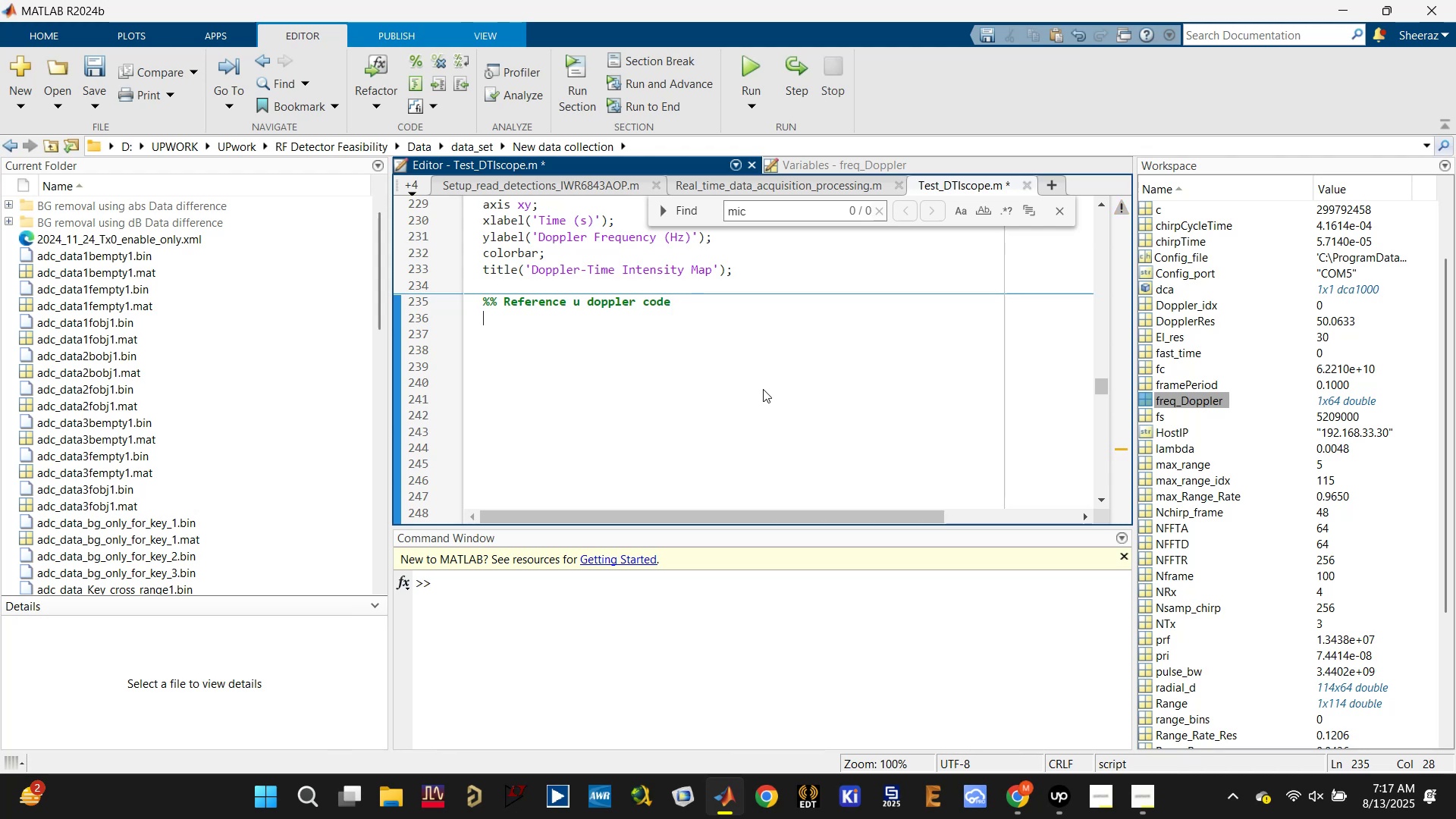 
key(Enter)
 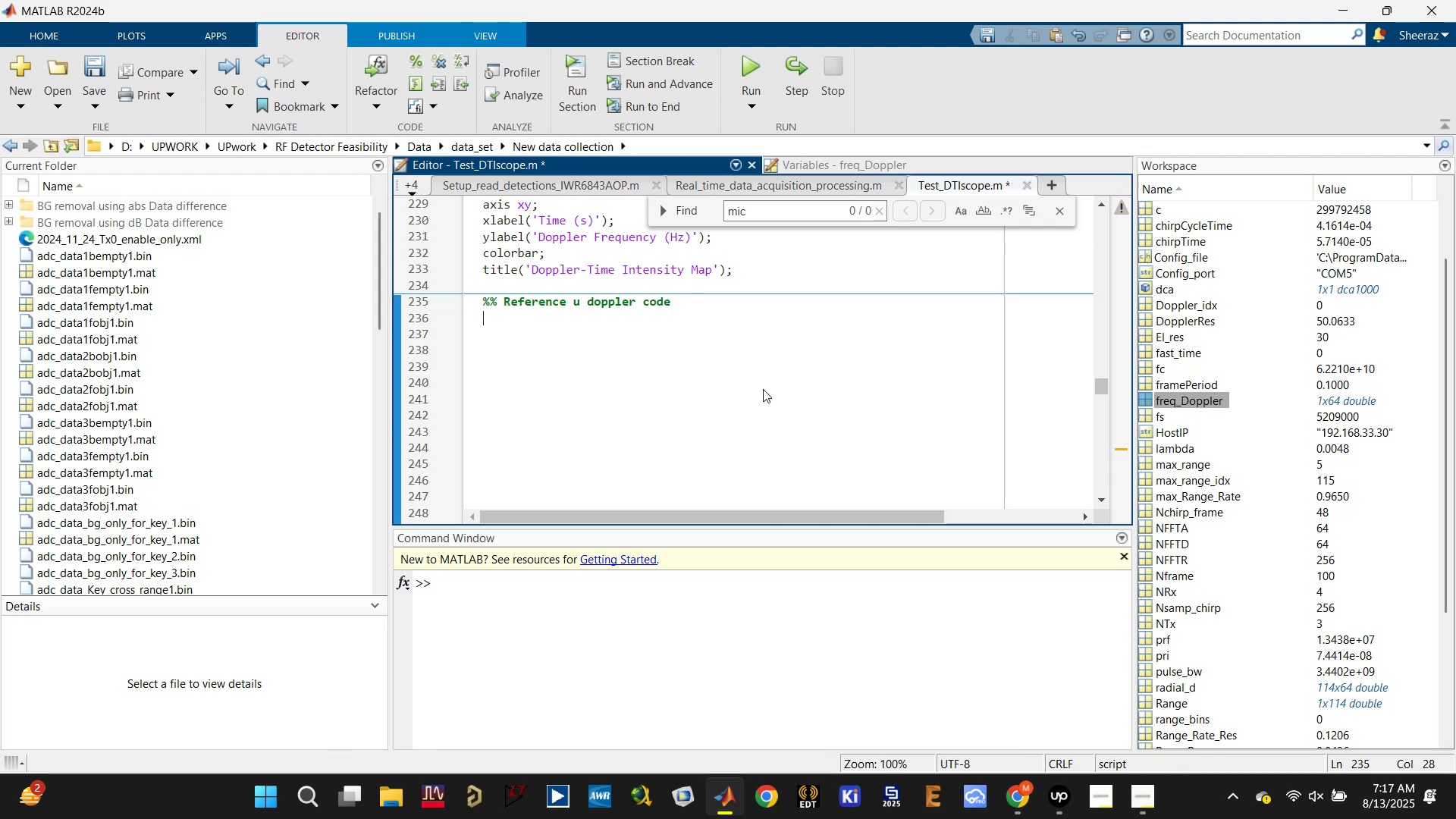 
key(Control+V)
 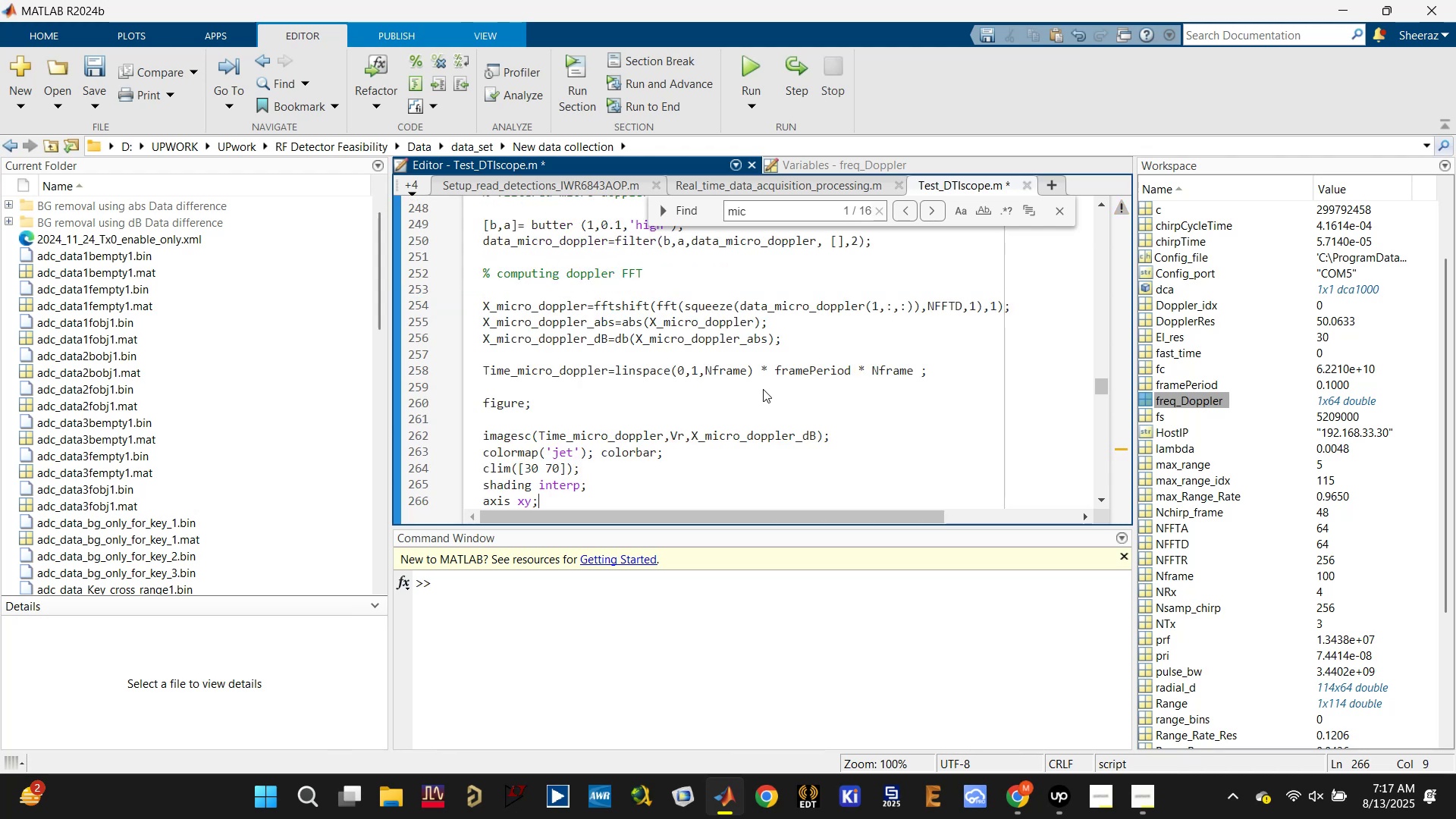 
key(Control+S)
 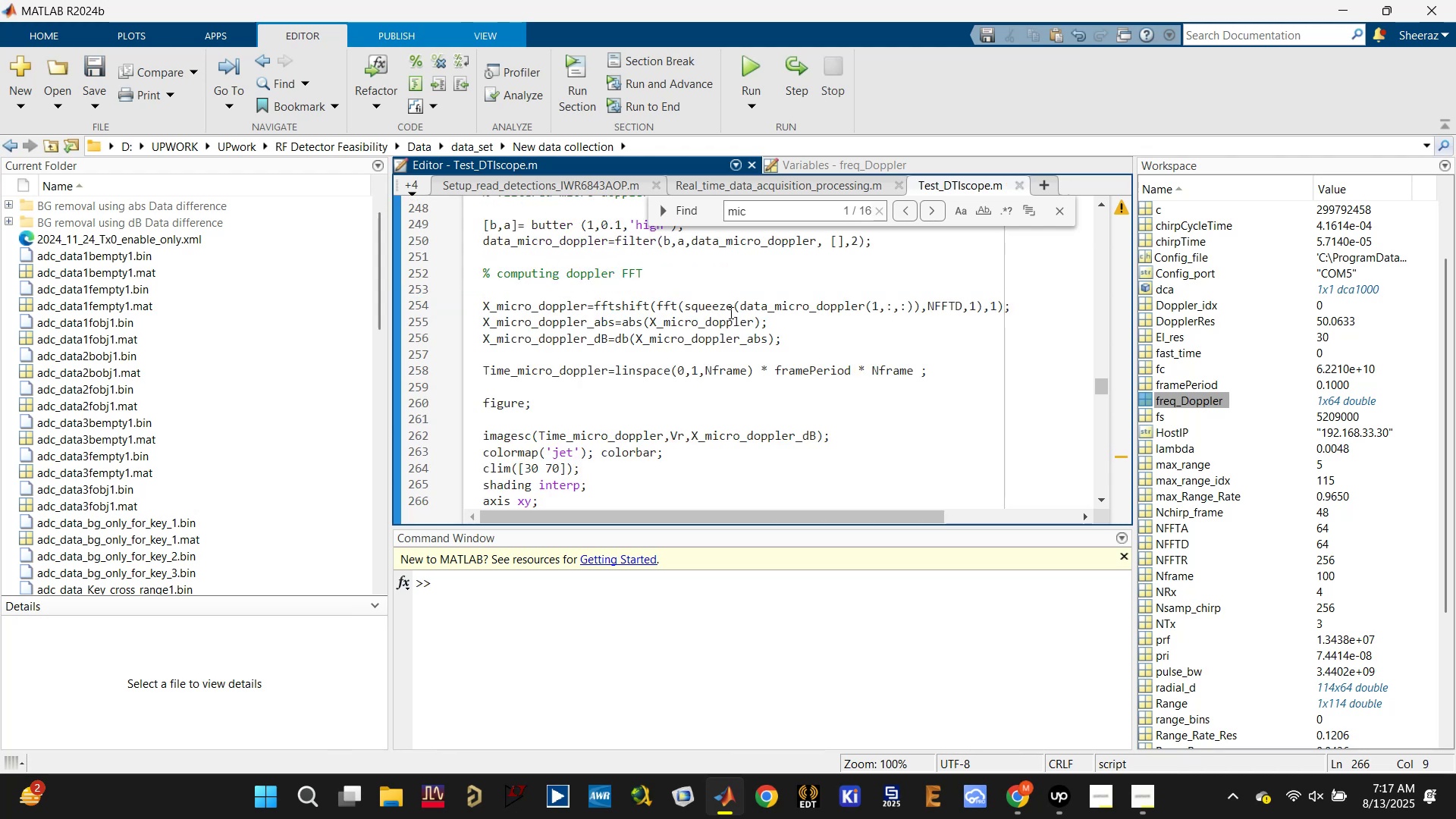 
scroll: coordinate [689, 431], scroll_direction: up, amount: 5.0
 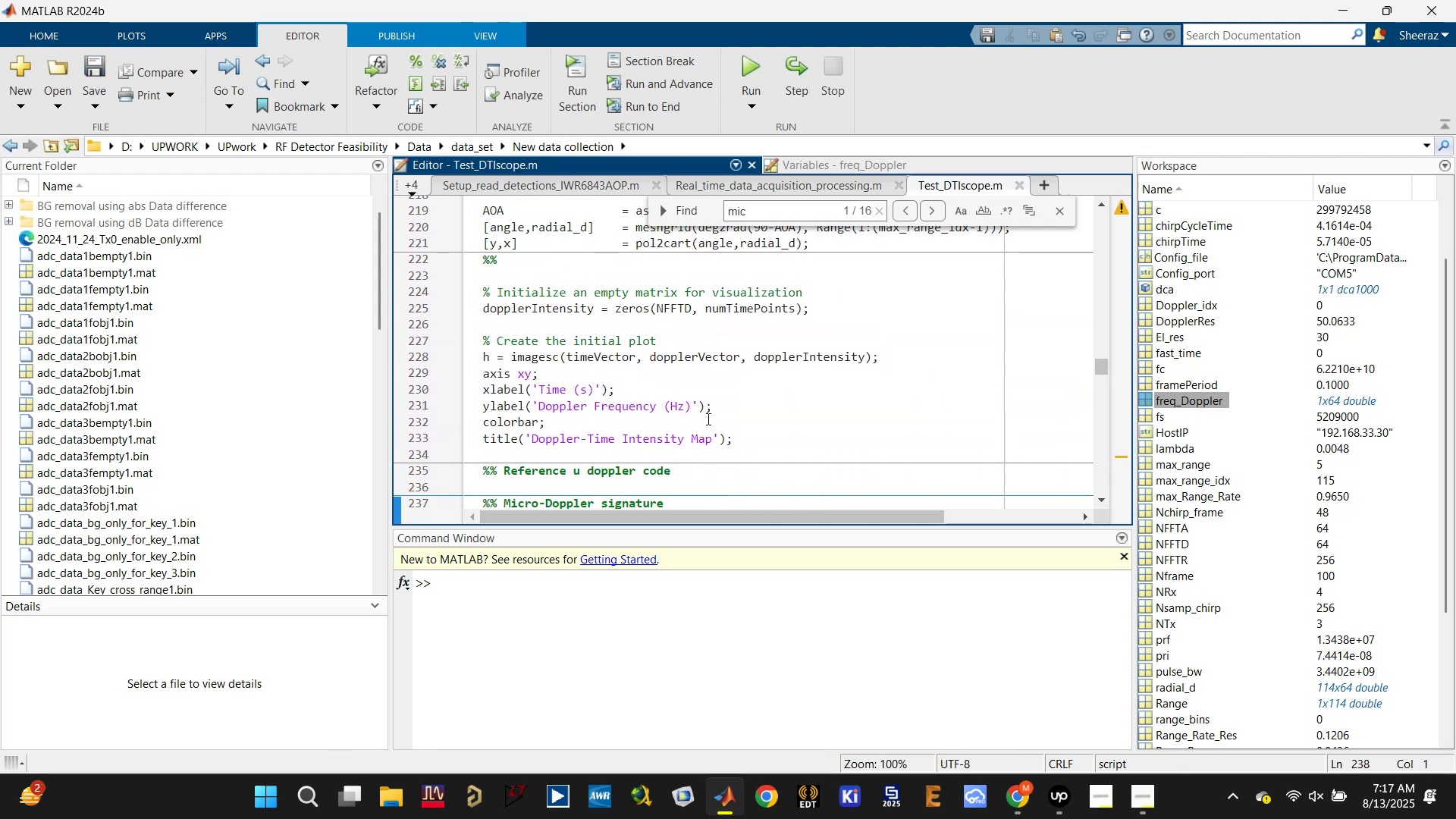 
scroll: coordinate [708, 419], scroll_direction: down, amount: 1.0
 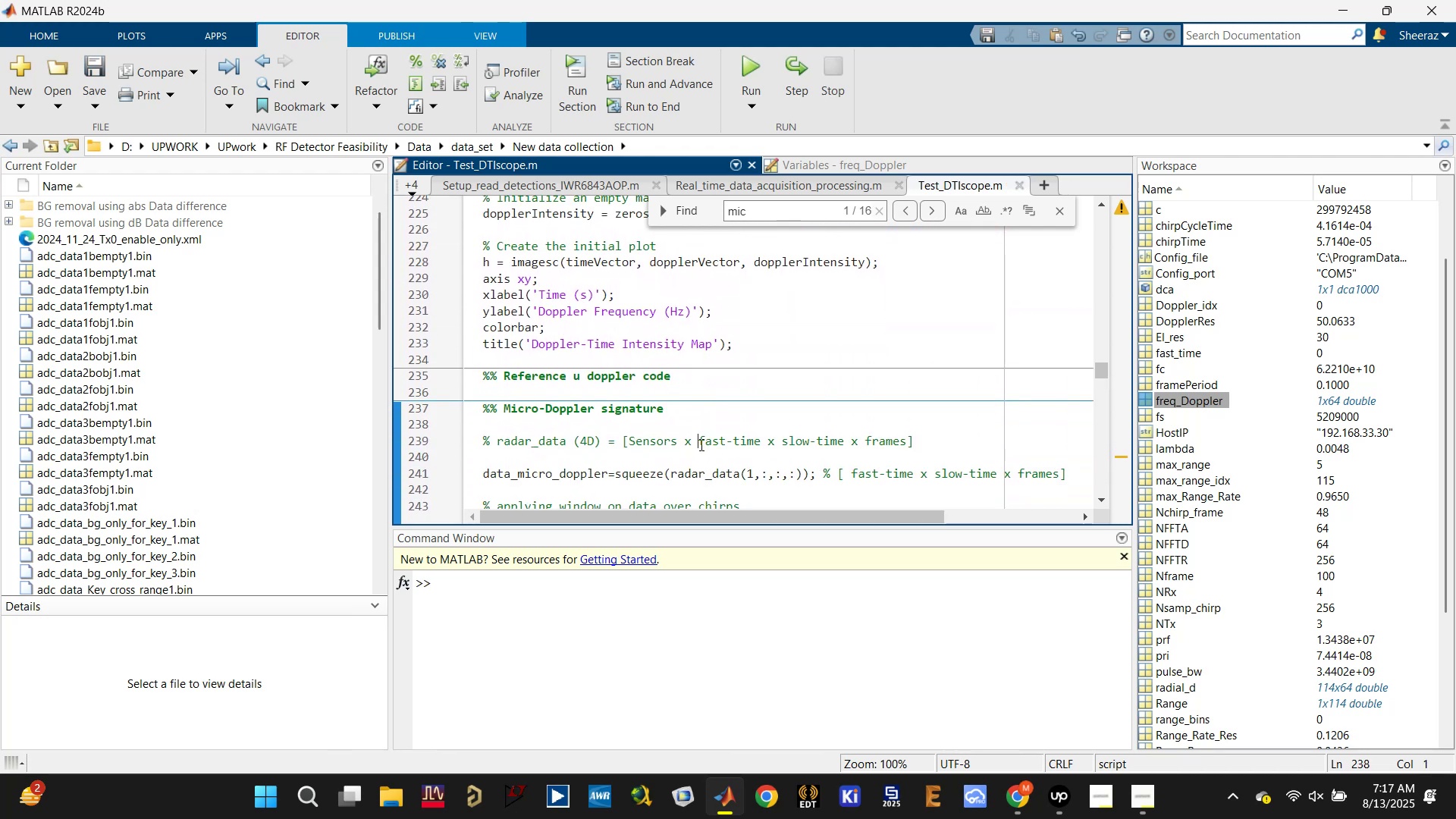 
double_click([831, 438])
 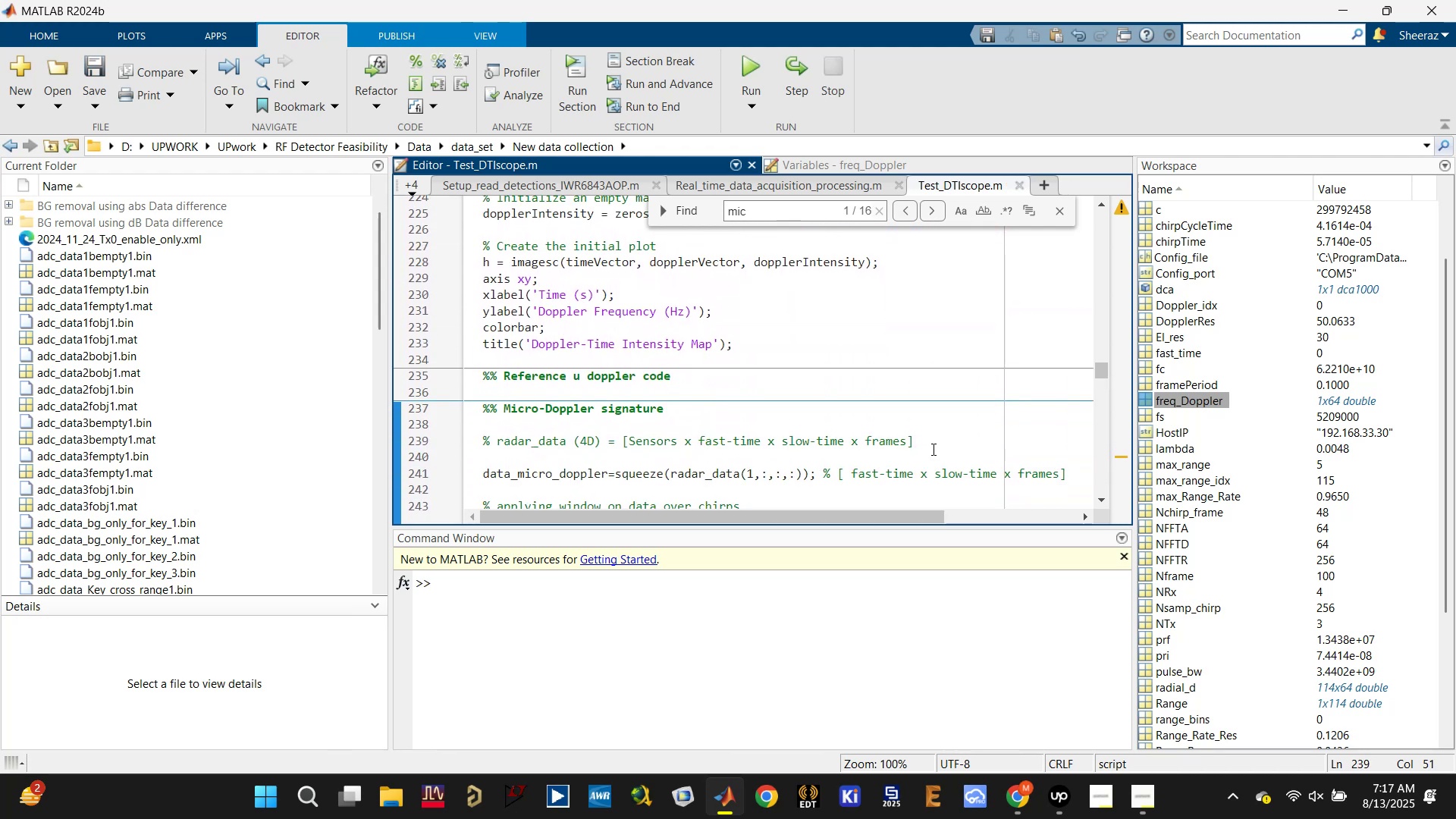 
left_click_drag(start_coordinate=[930, 444], to_coordinate=[618, 445])
 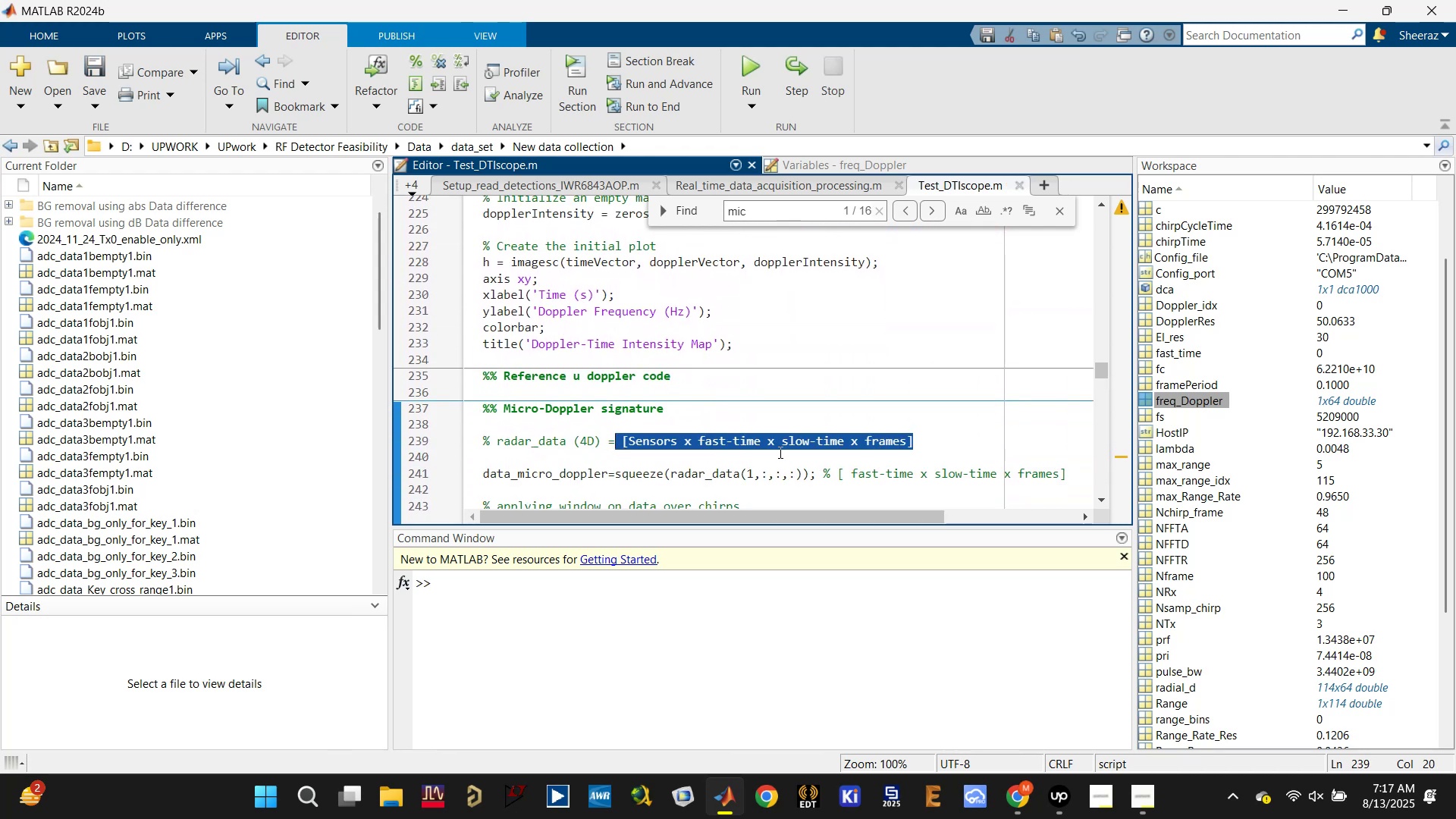 
scroll: coordinate [793, 452], scroll_direction: down, amount: 2.0
 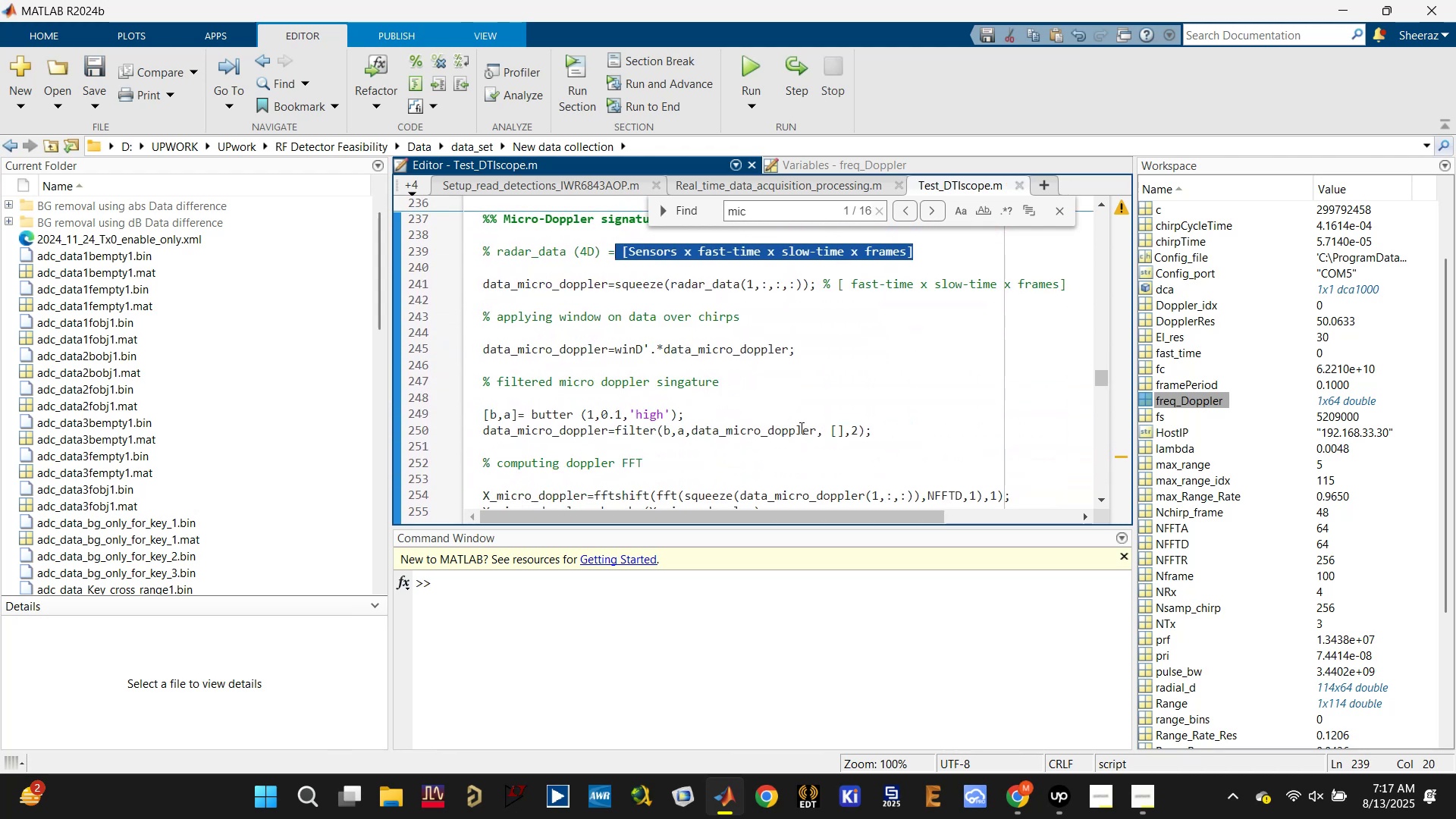 
scroll: coordinate [811, 388], scroll_direction: up, amount: 1.0
 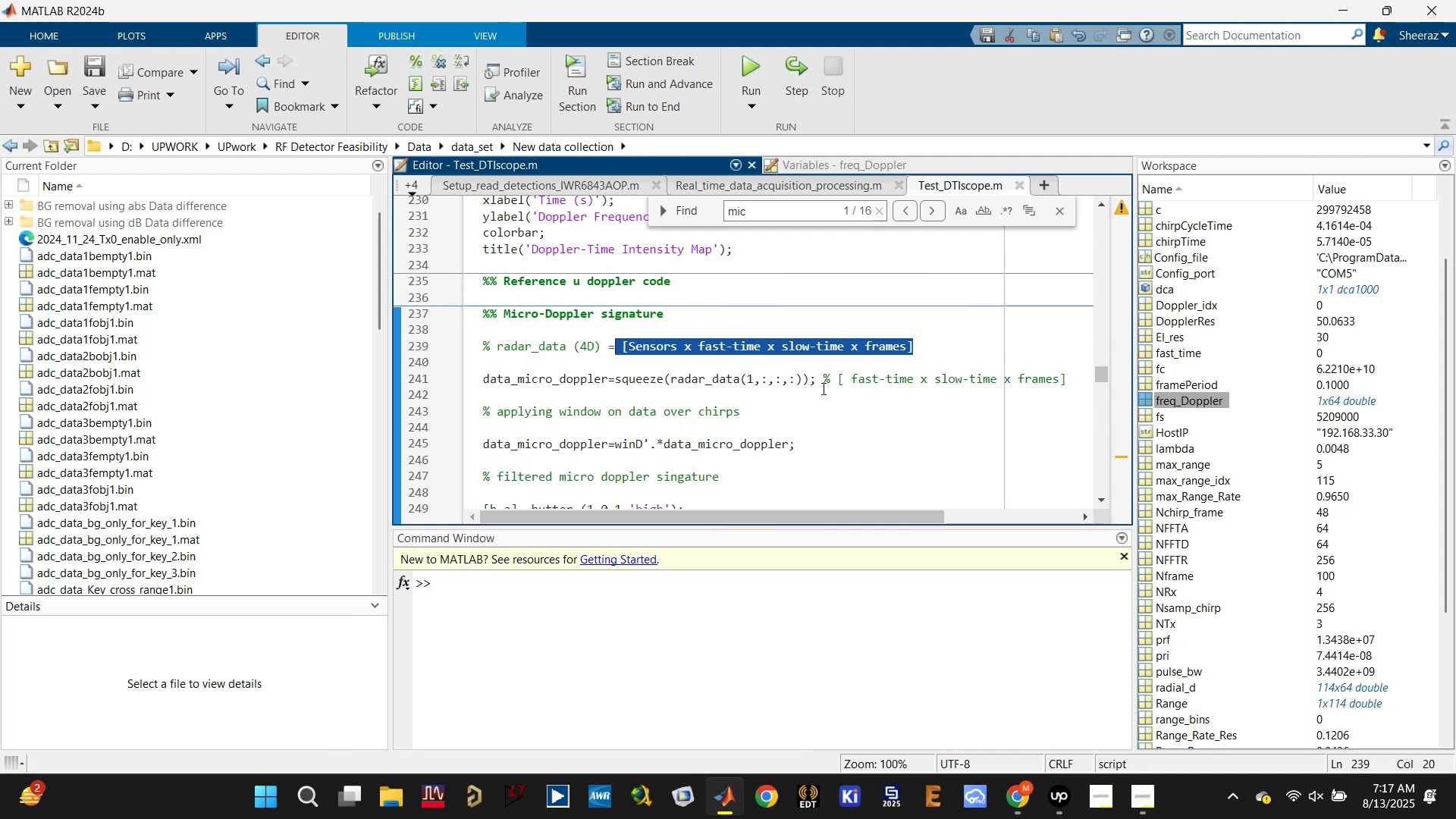 
left_click([860, 357])
 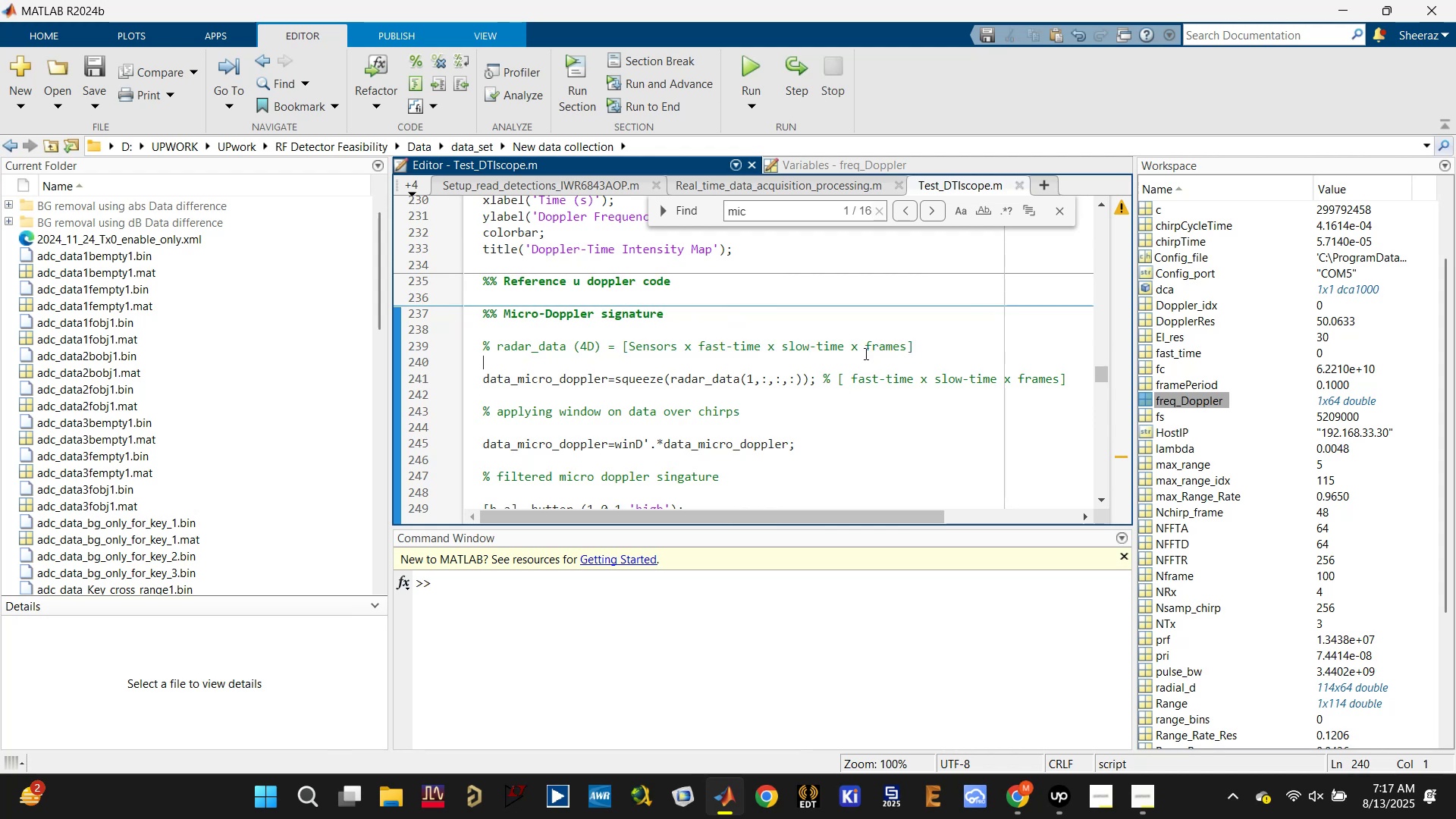 
left_click([867, 347])
 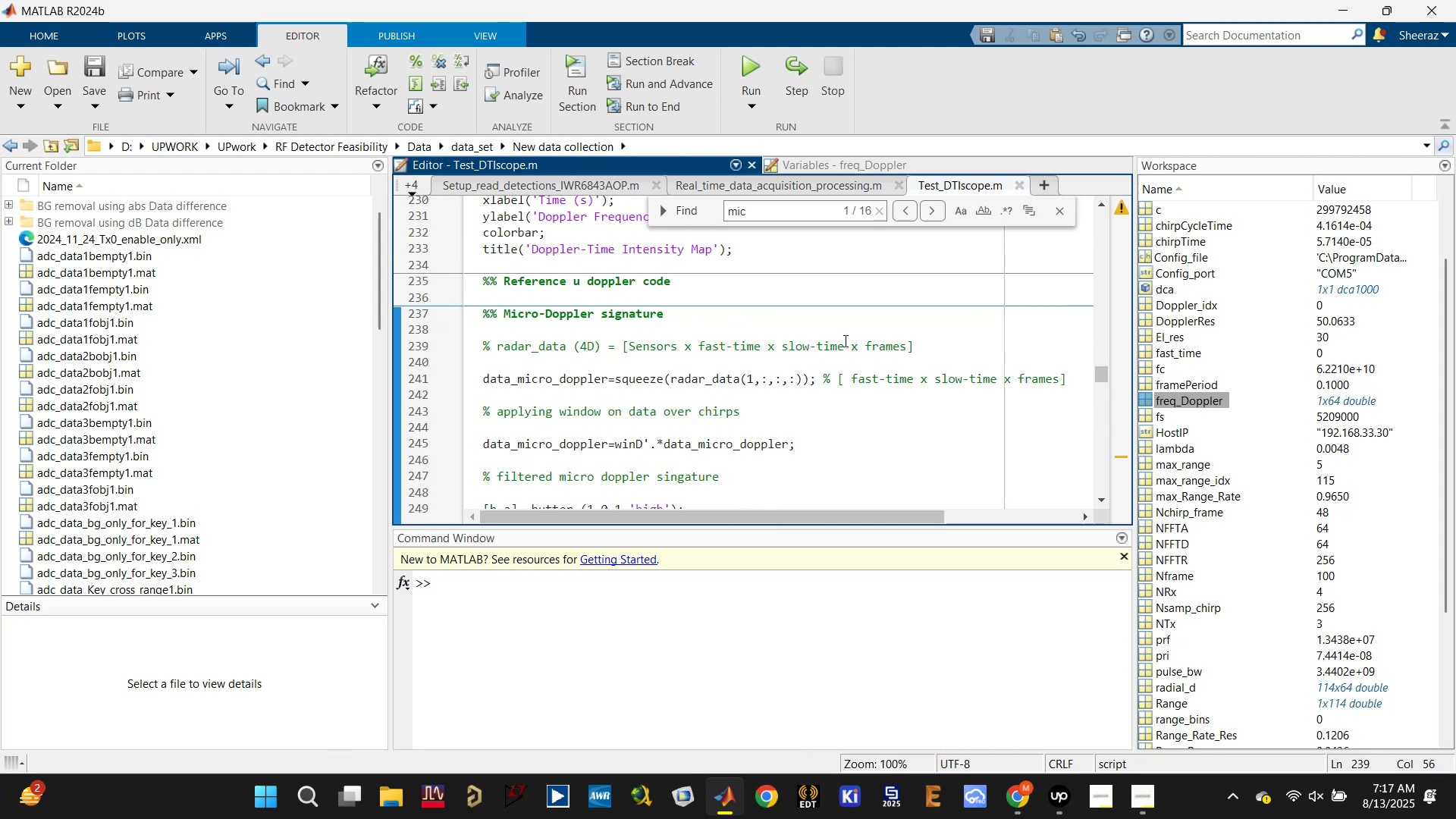 
left_click_drag(start_coordinate=[847, 343], to_coordinate=[739, 344])
 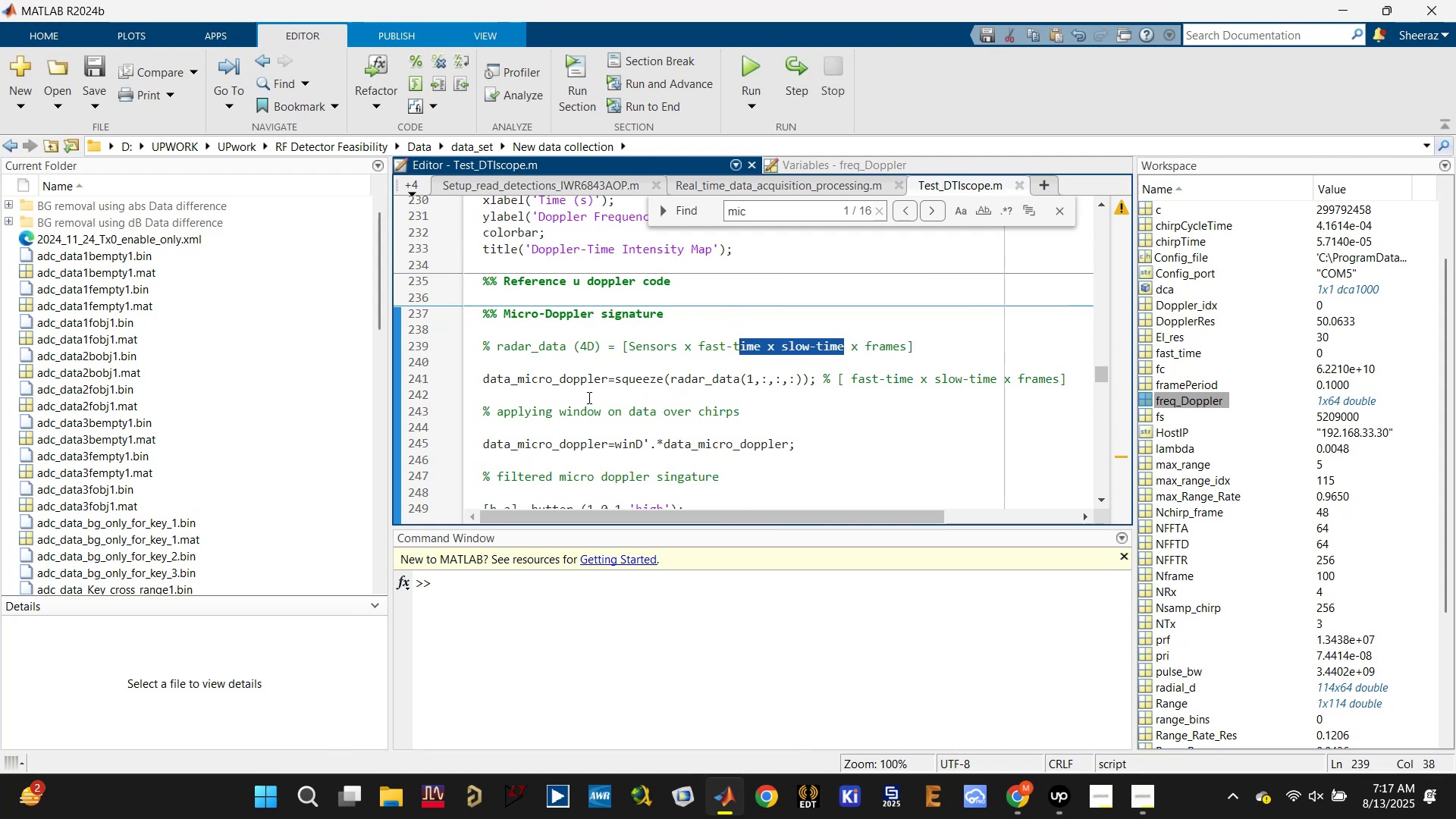 
double_click([560, 381])
 